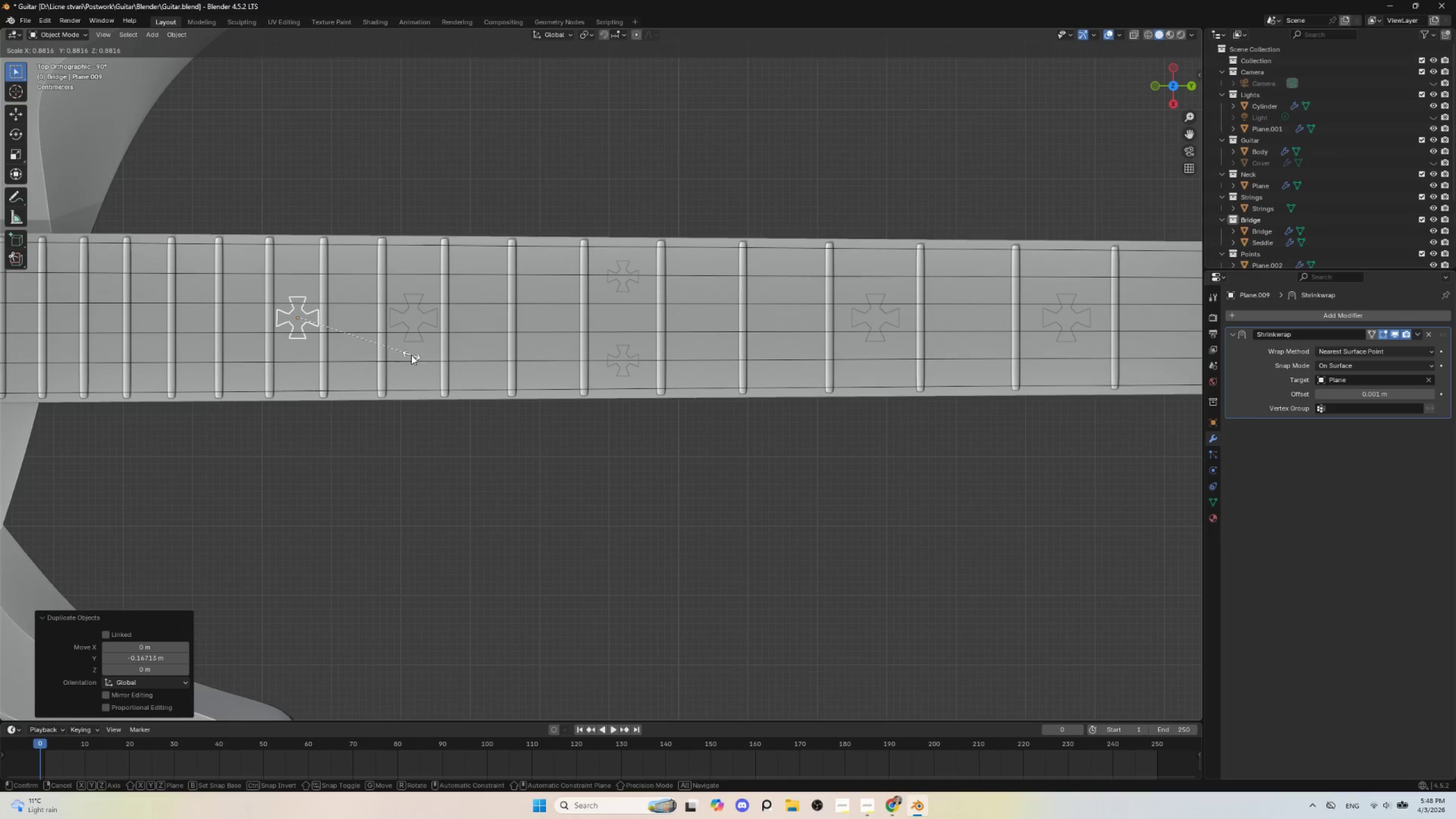 
left_click([411, 355])
 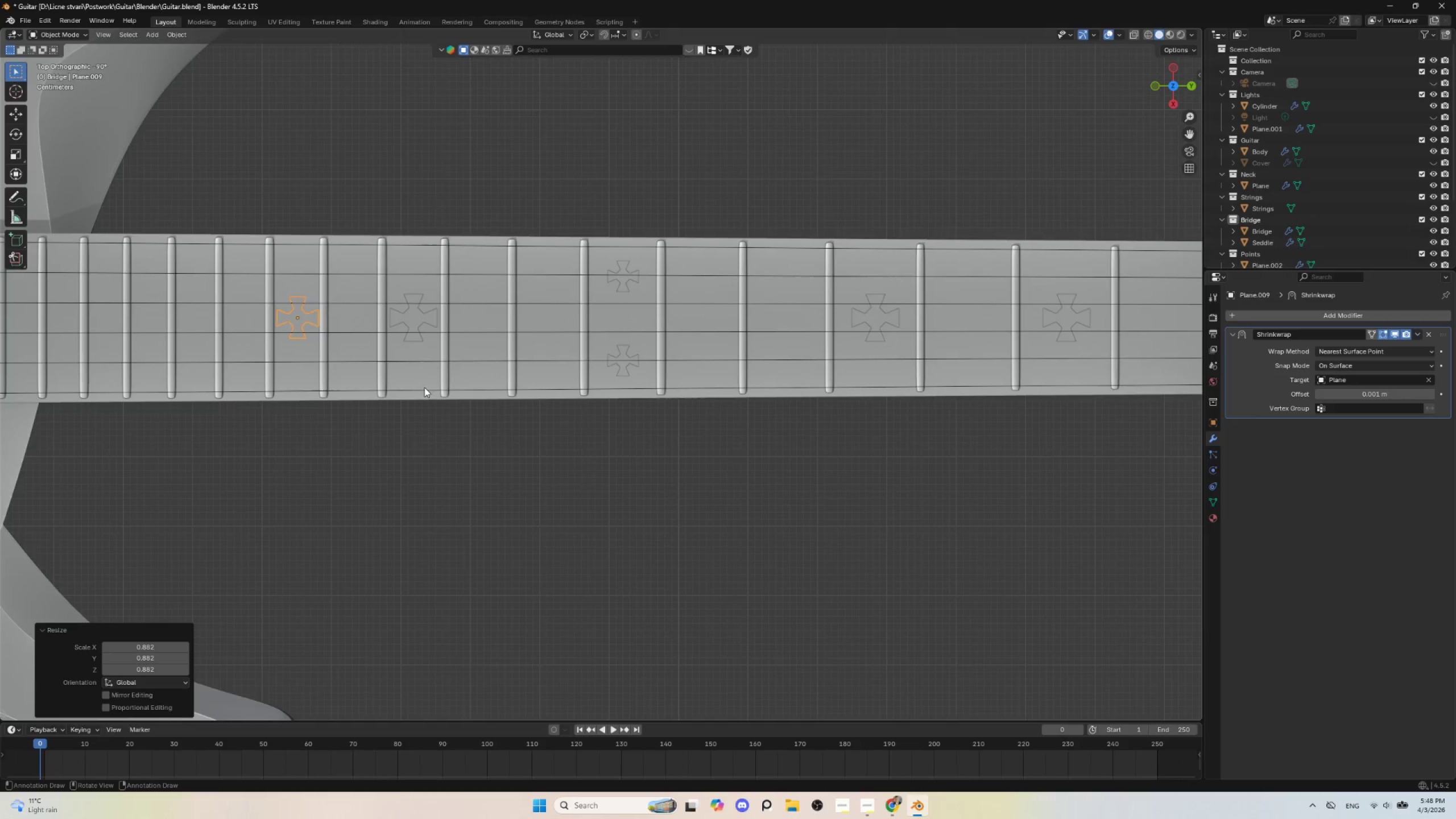 
hold_key(key=ShiftLeft, duration=0.61)
 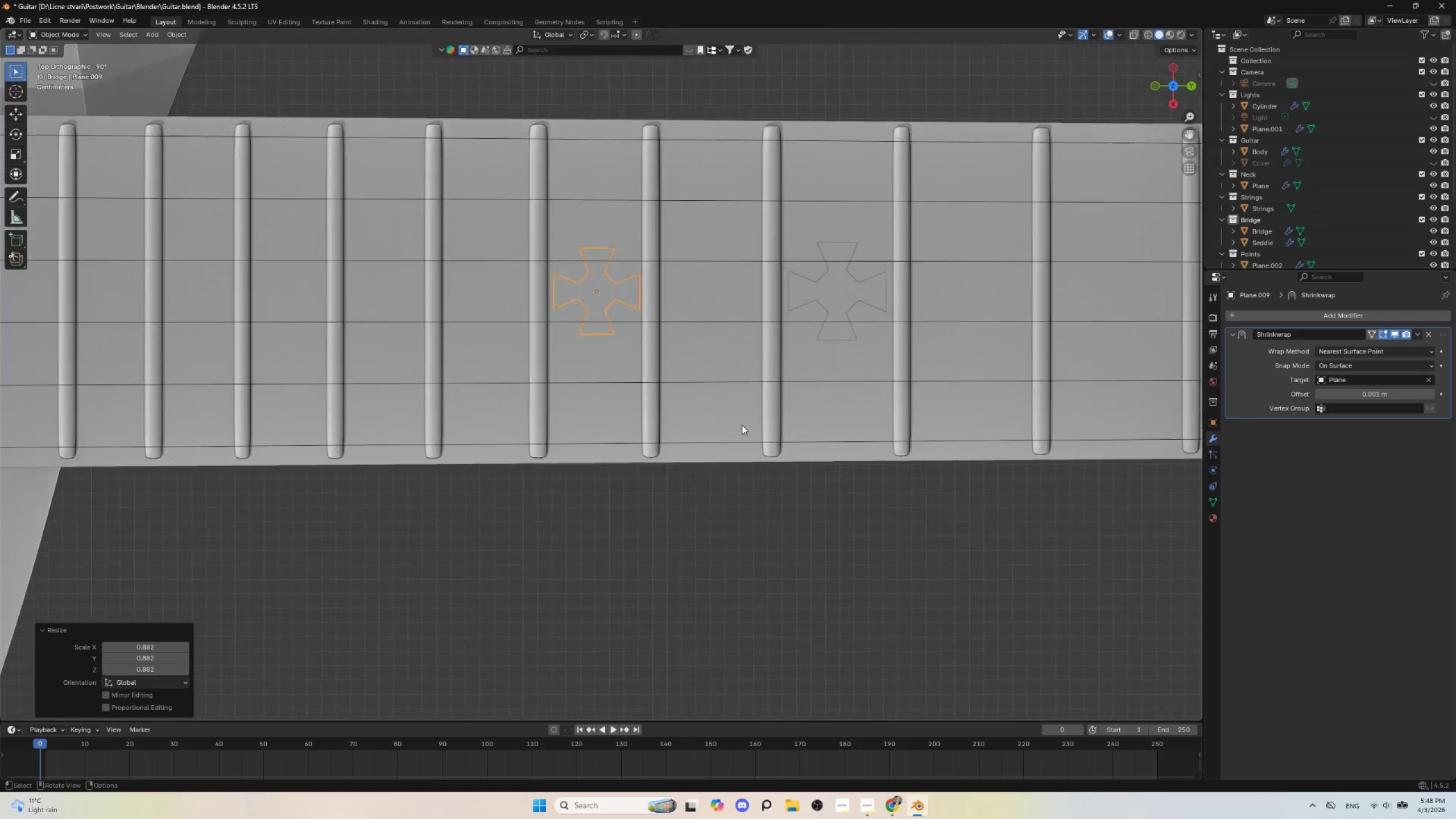 
scroll: coordinate [742, 425], scroll_direction: up, amount: 6.0
 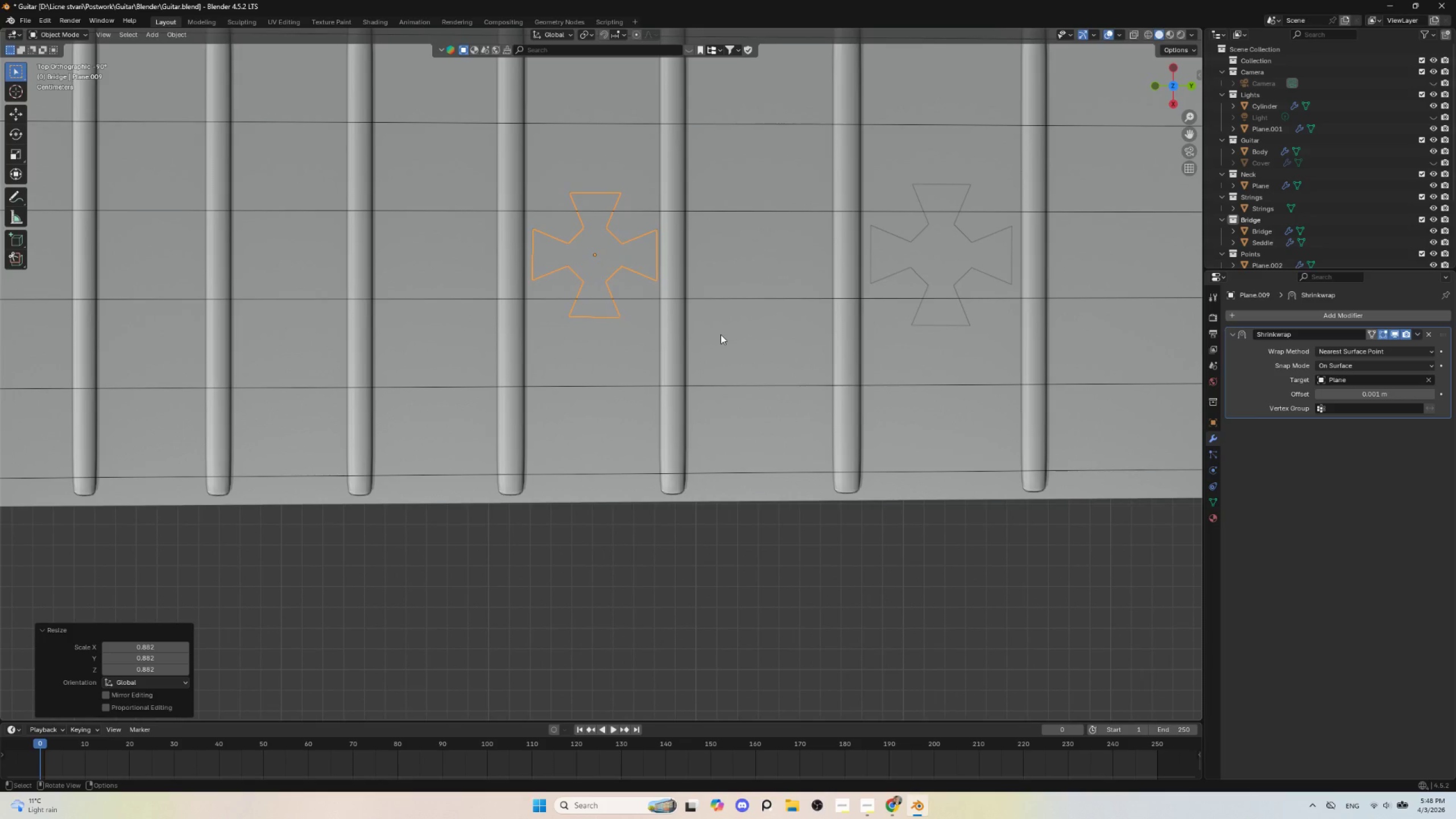 
type(gy)
 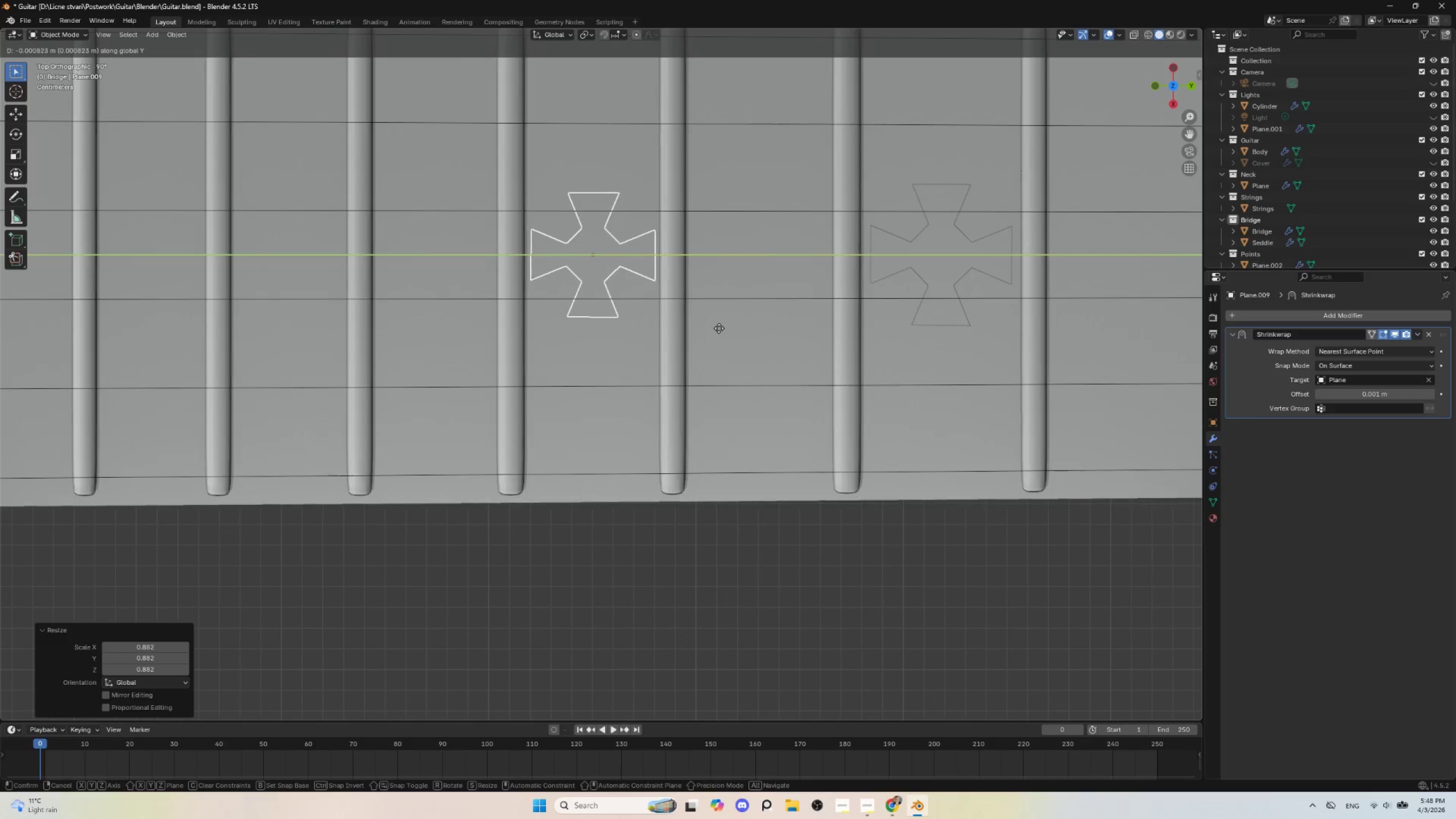 
left_click([719, 328])
 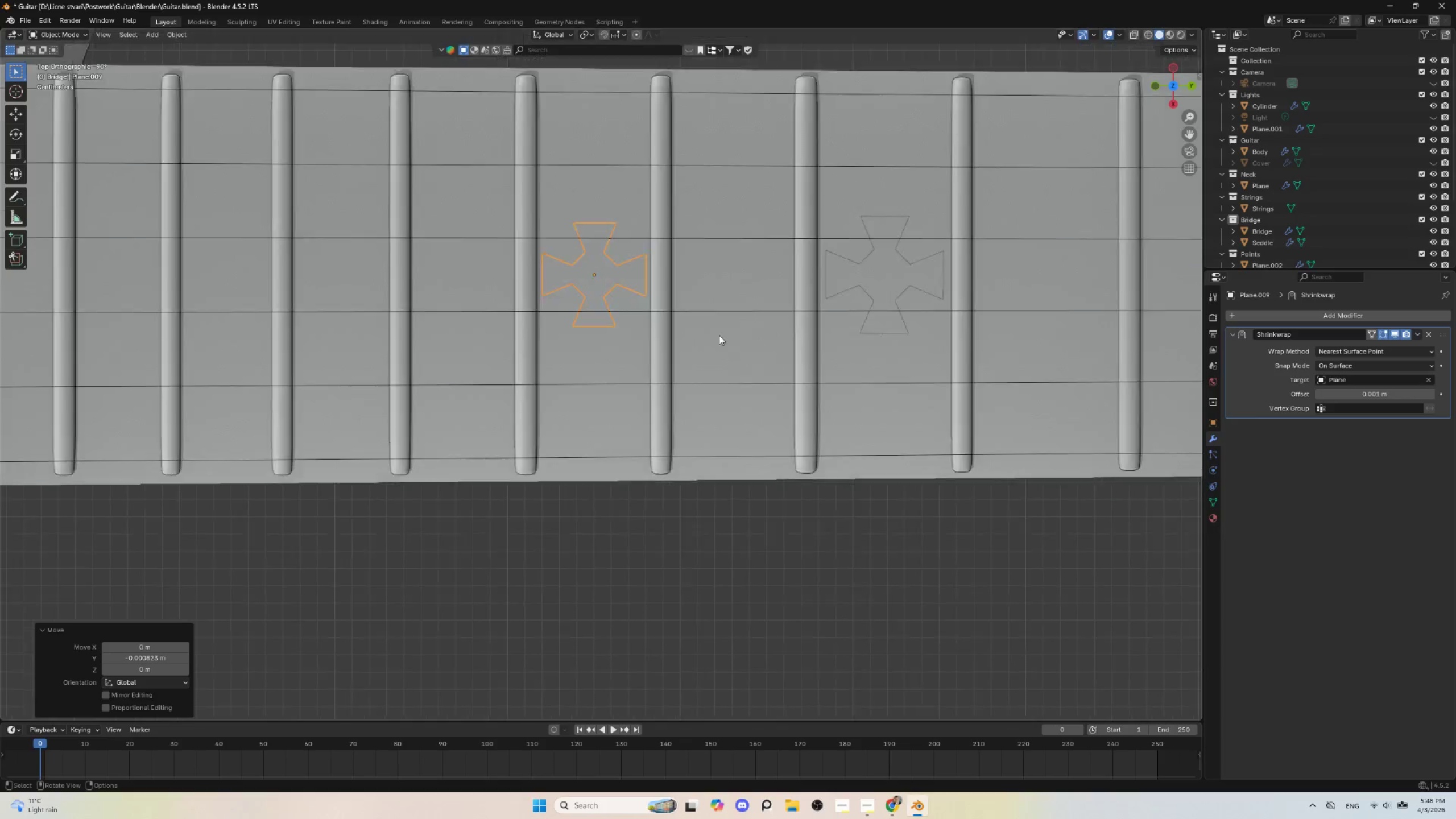 
scroll: coordinate [718, 341], scroll_direction: down, amount: 3.0
 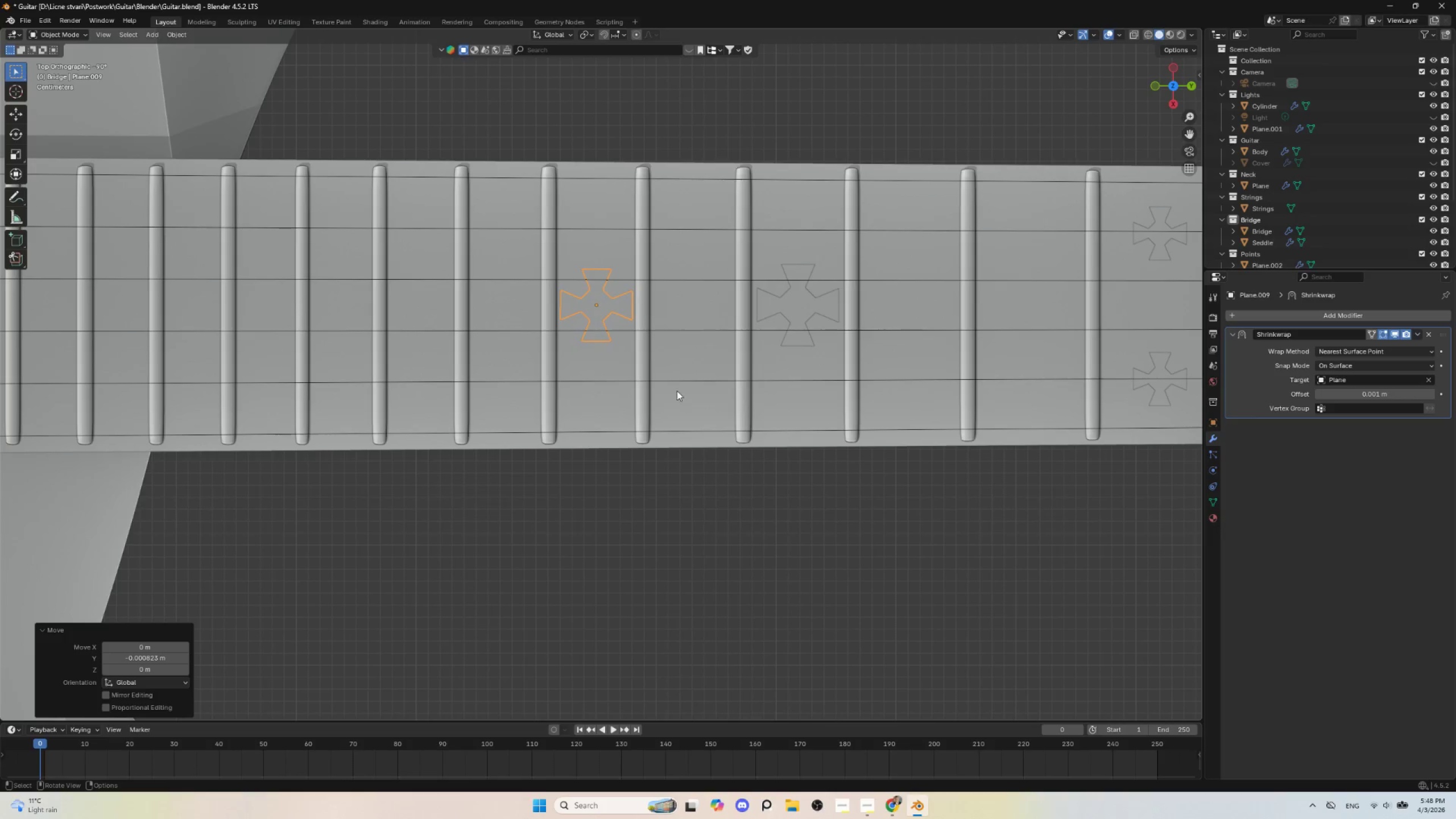 
type(Dy)
 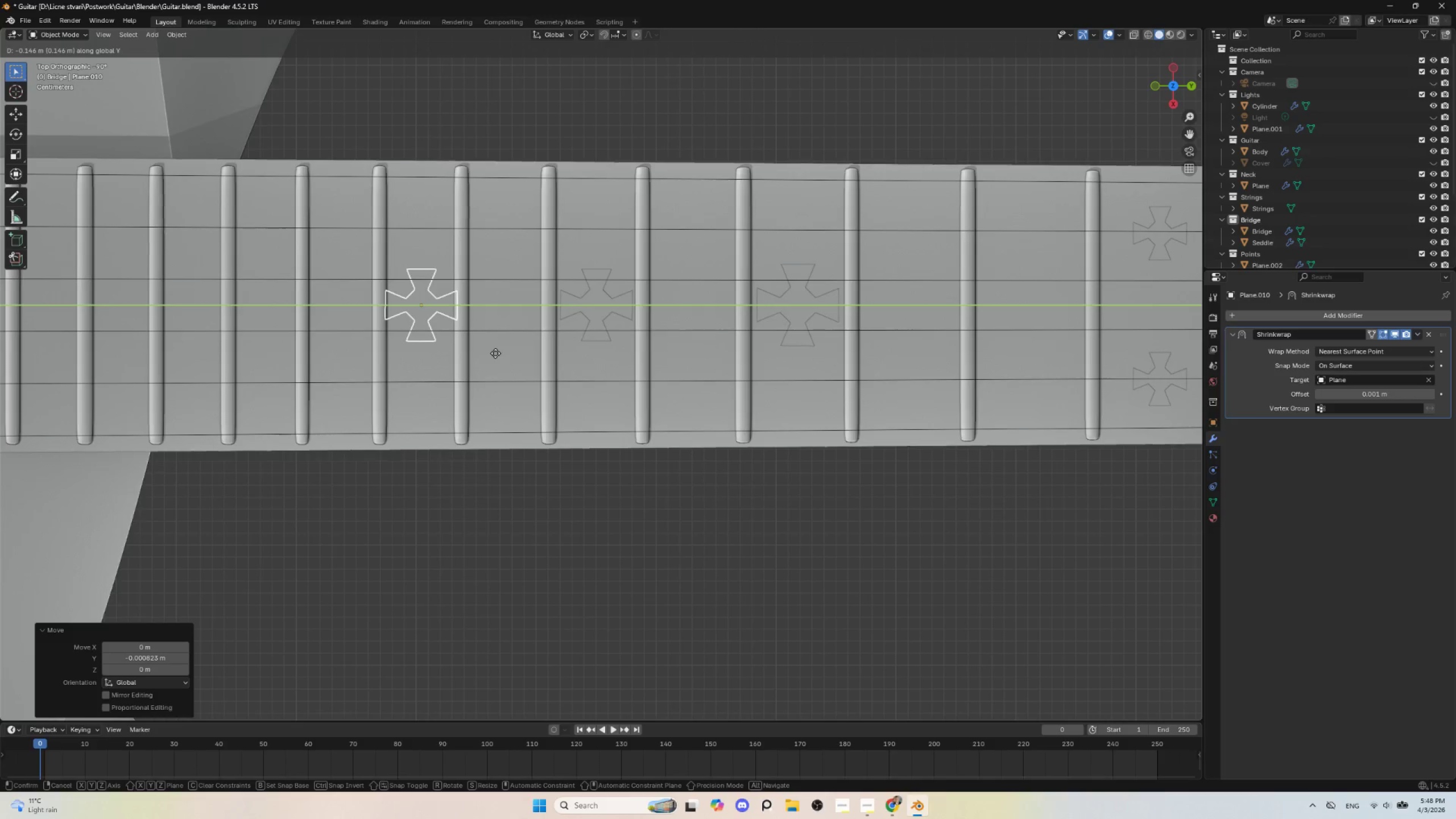 
left_click([495, 353])
 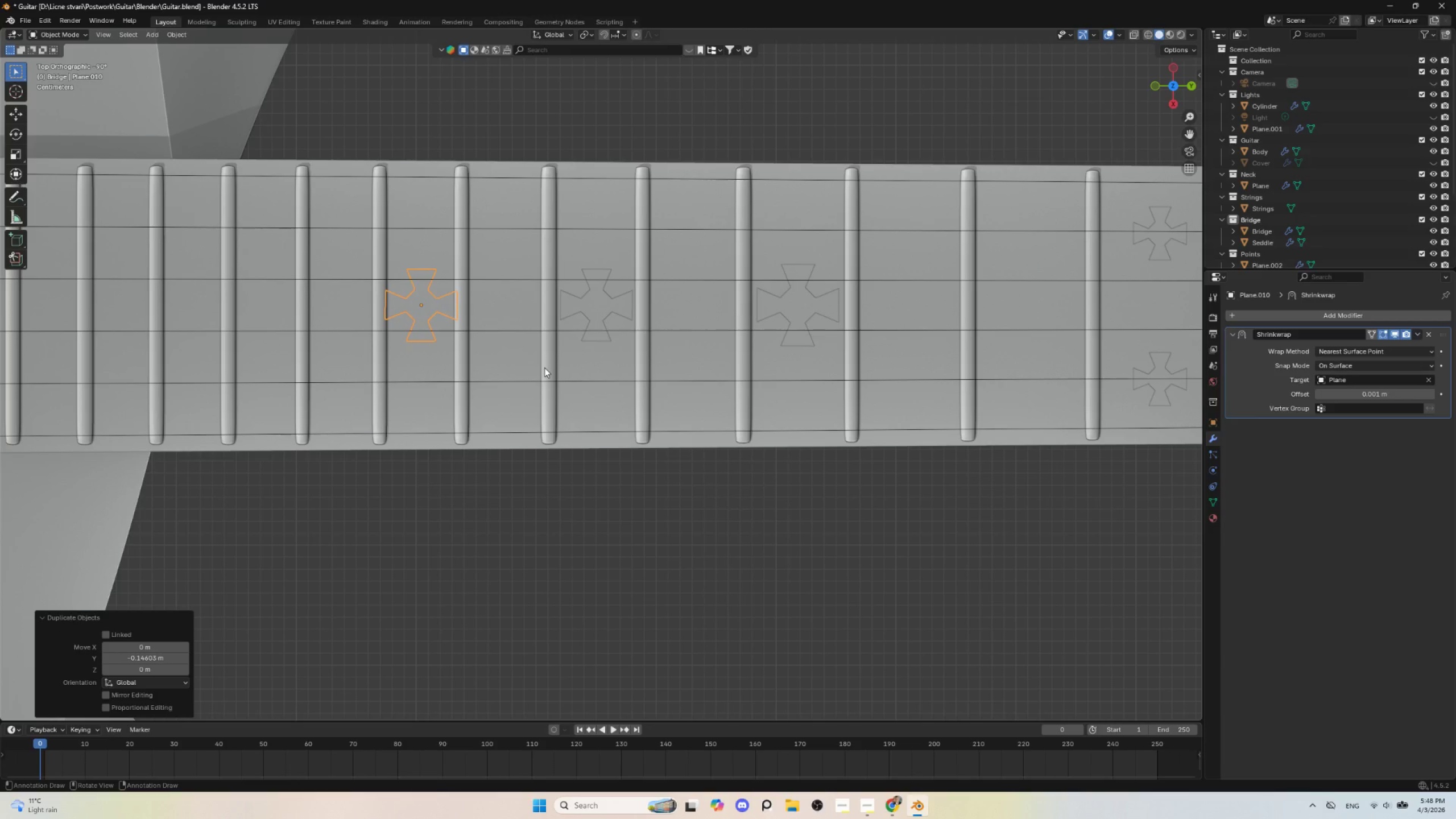 
key(S)
 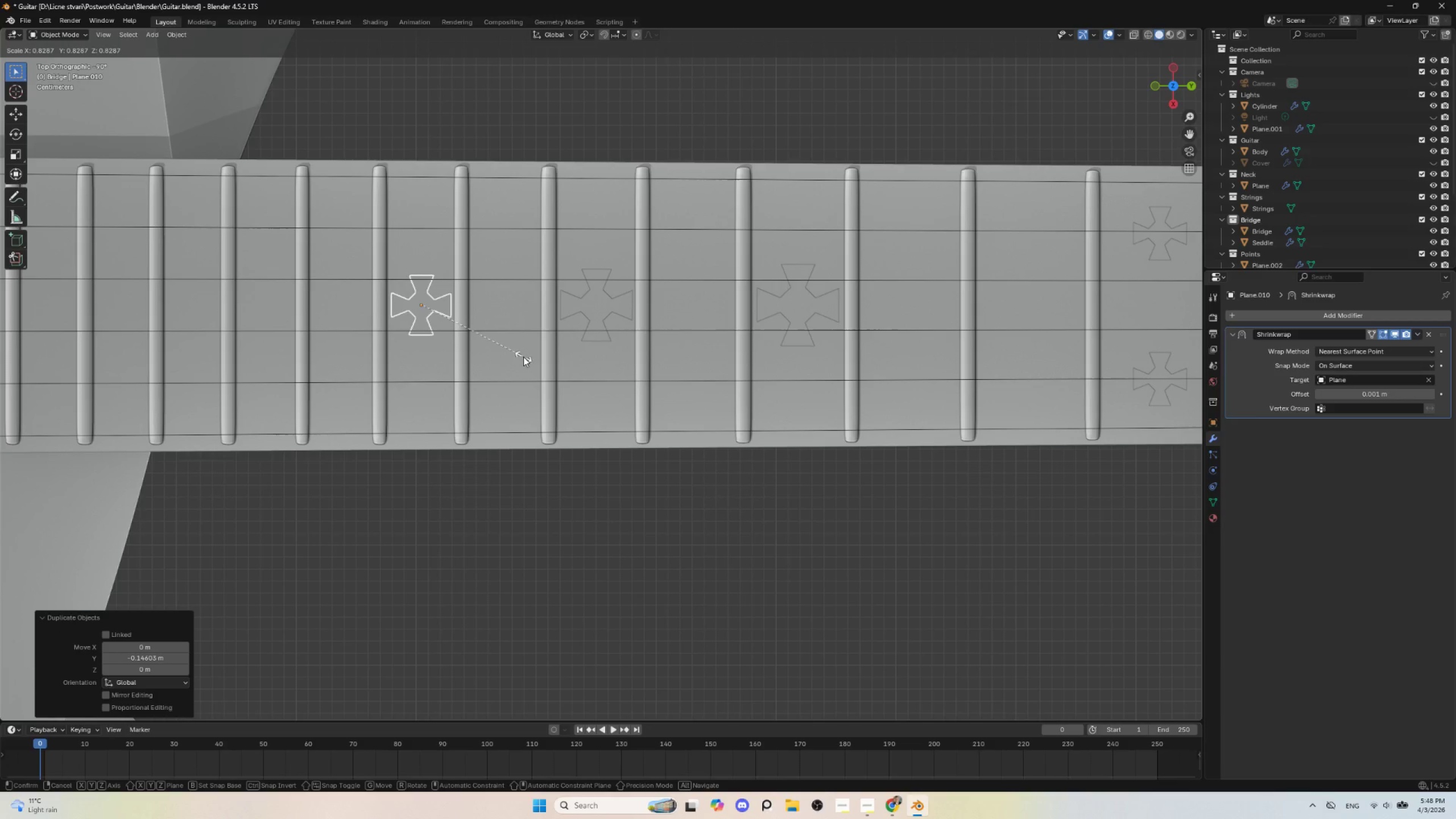 
wait(6.0)
 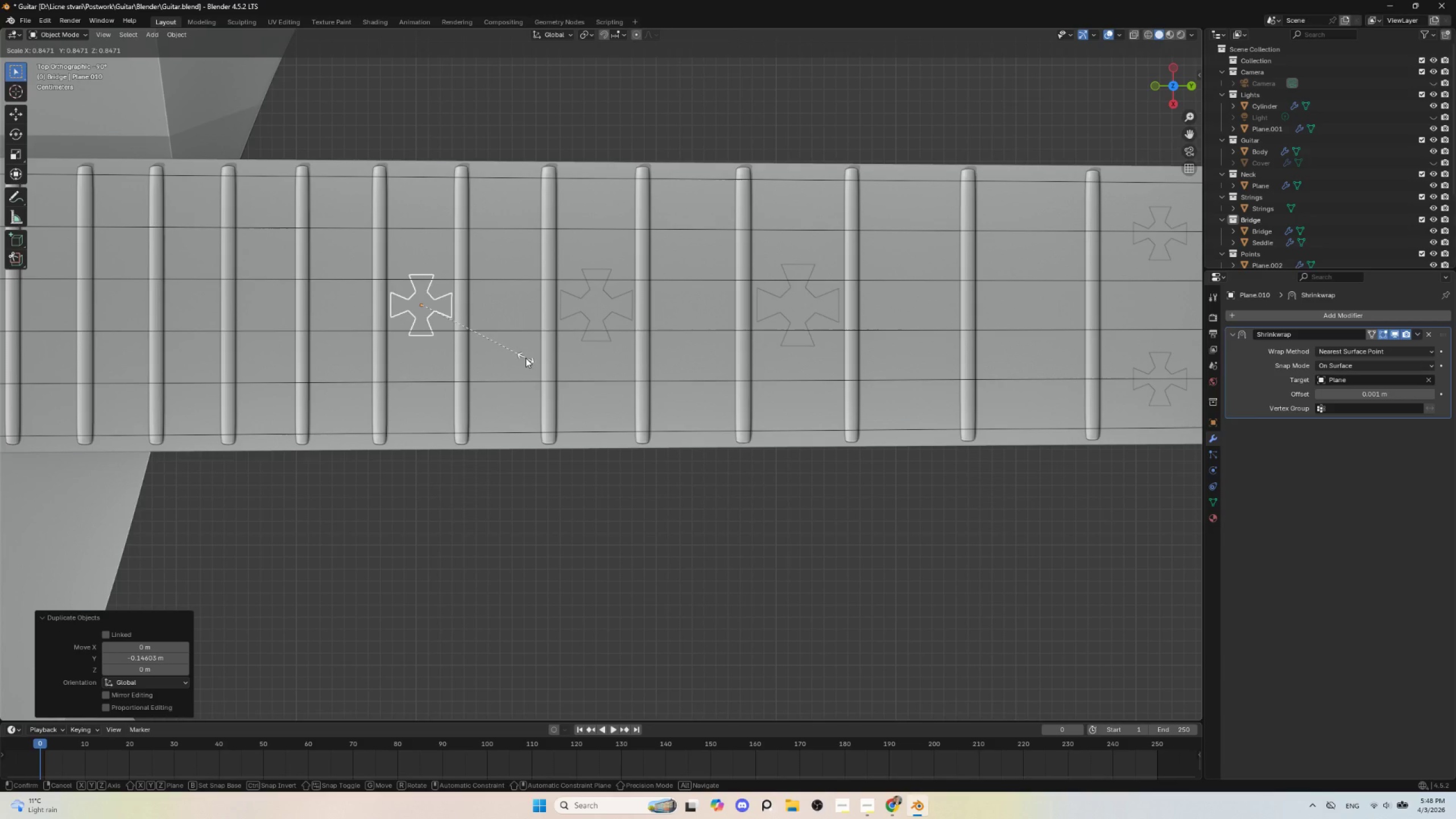 
left_click([523, 357])
 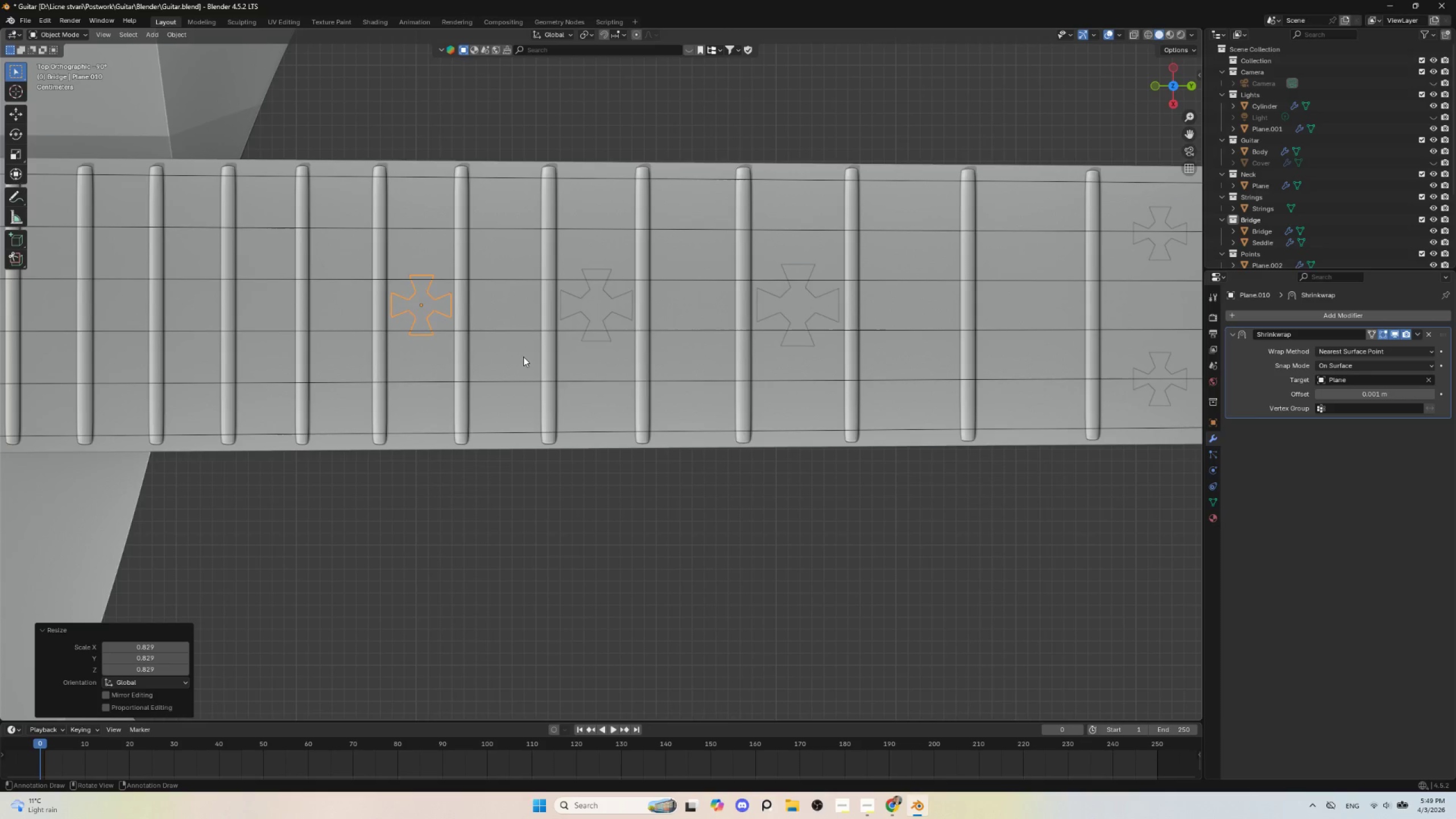 
scroll: coordinate [524, 361], scroll_direction: down, amount: 3.0
 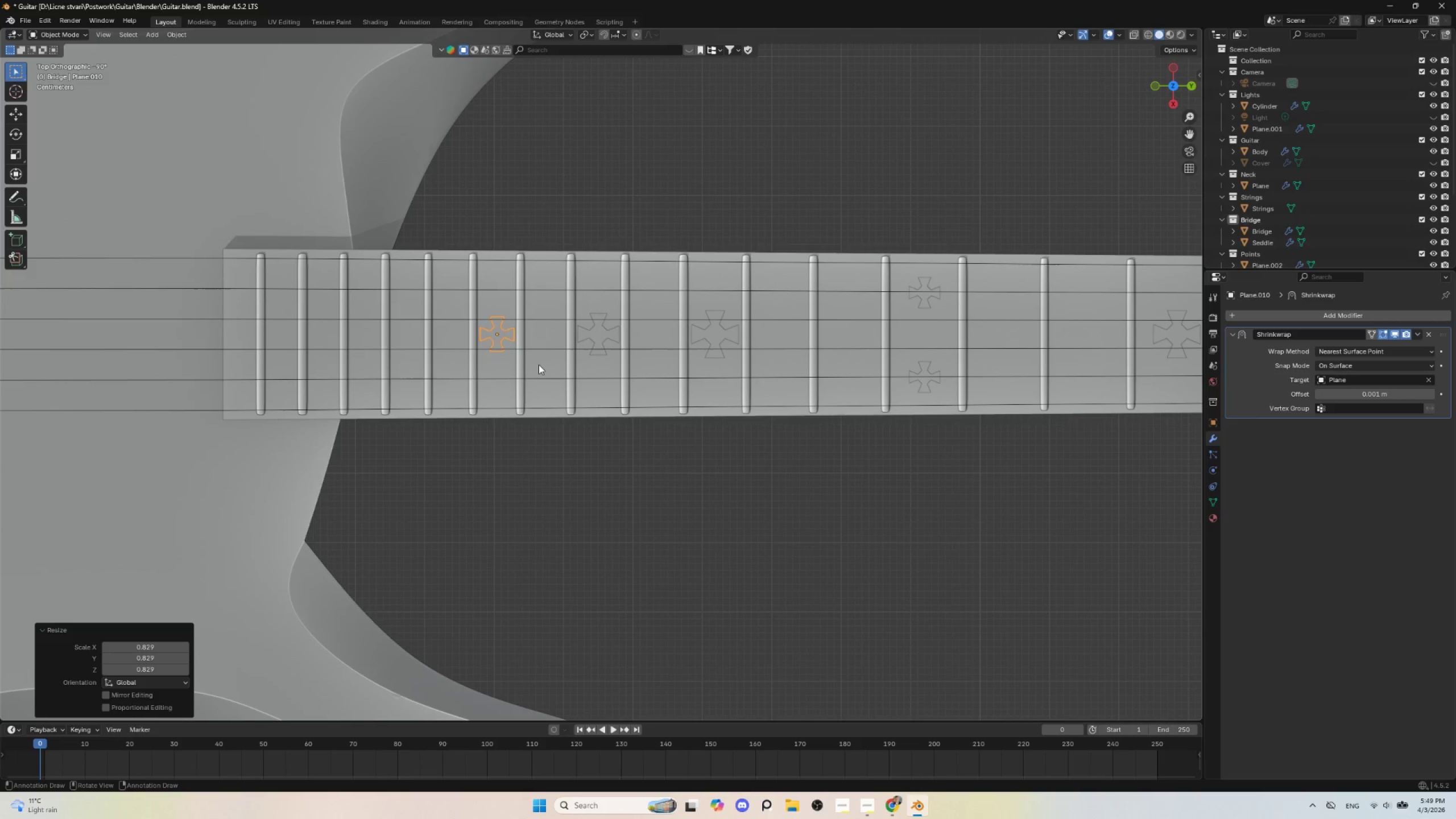 
type(Dy)
 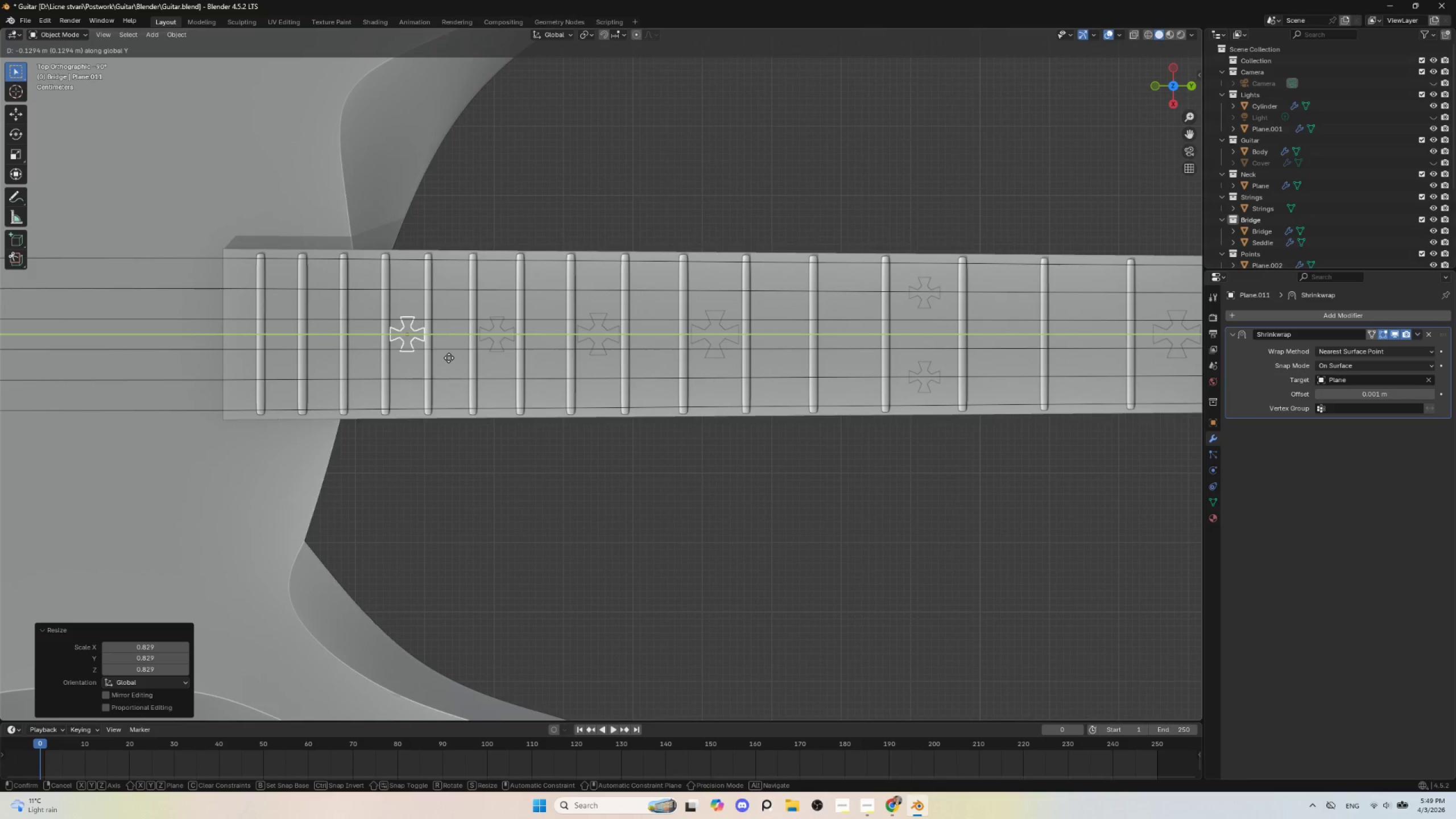 
left_click([449, 358])
 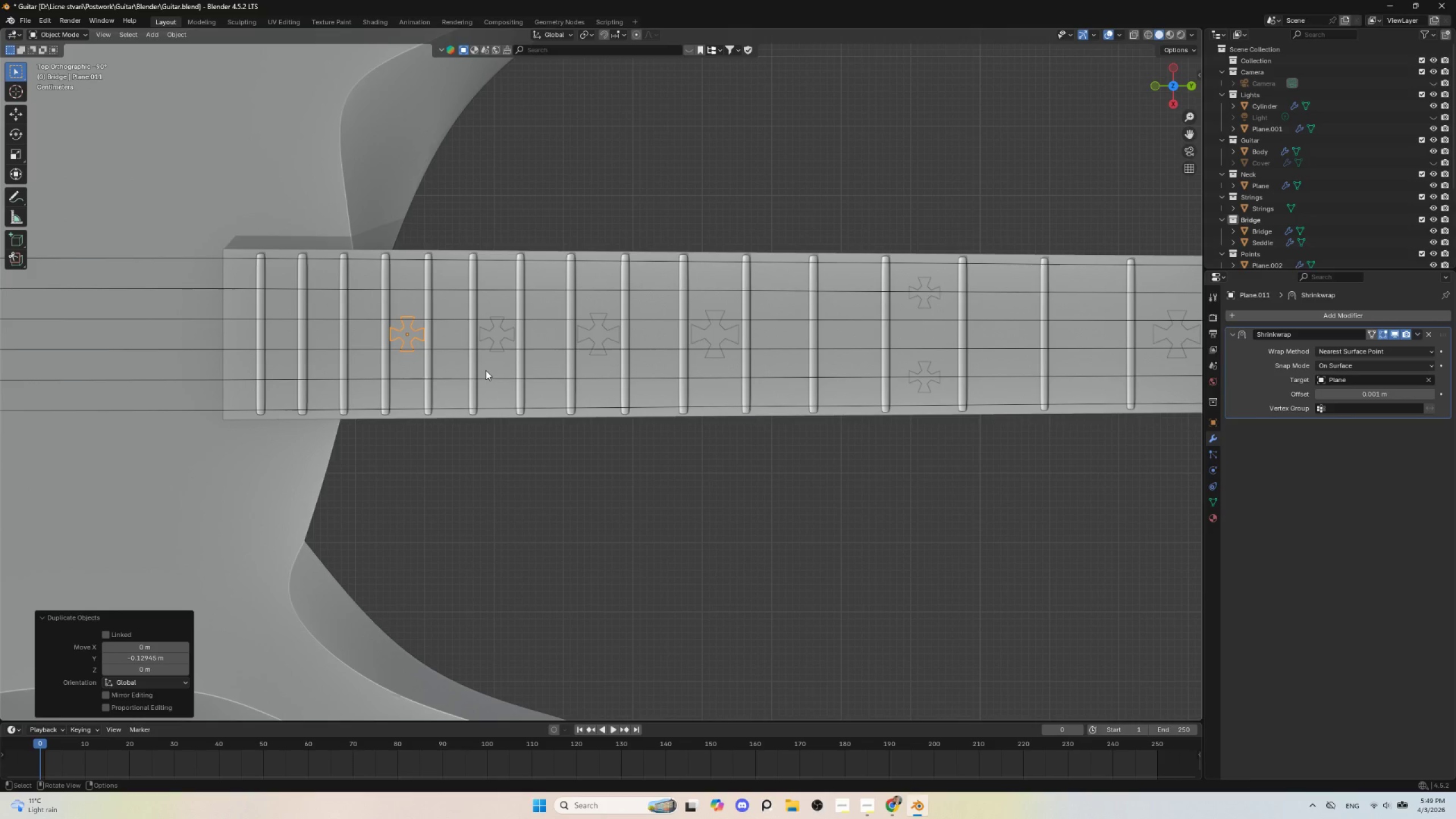 
key(S)
 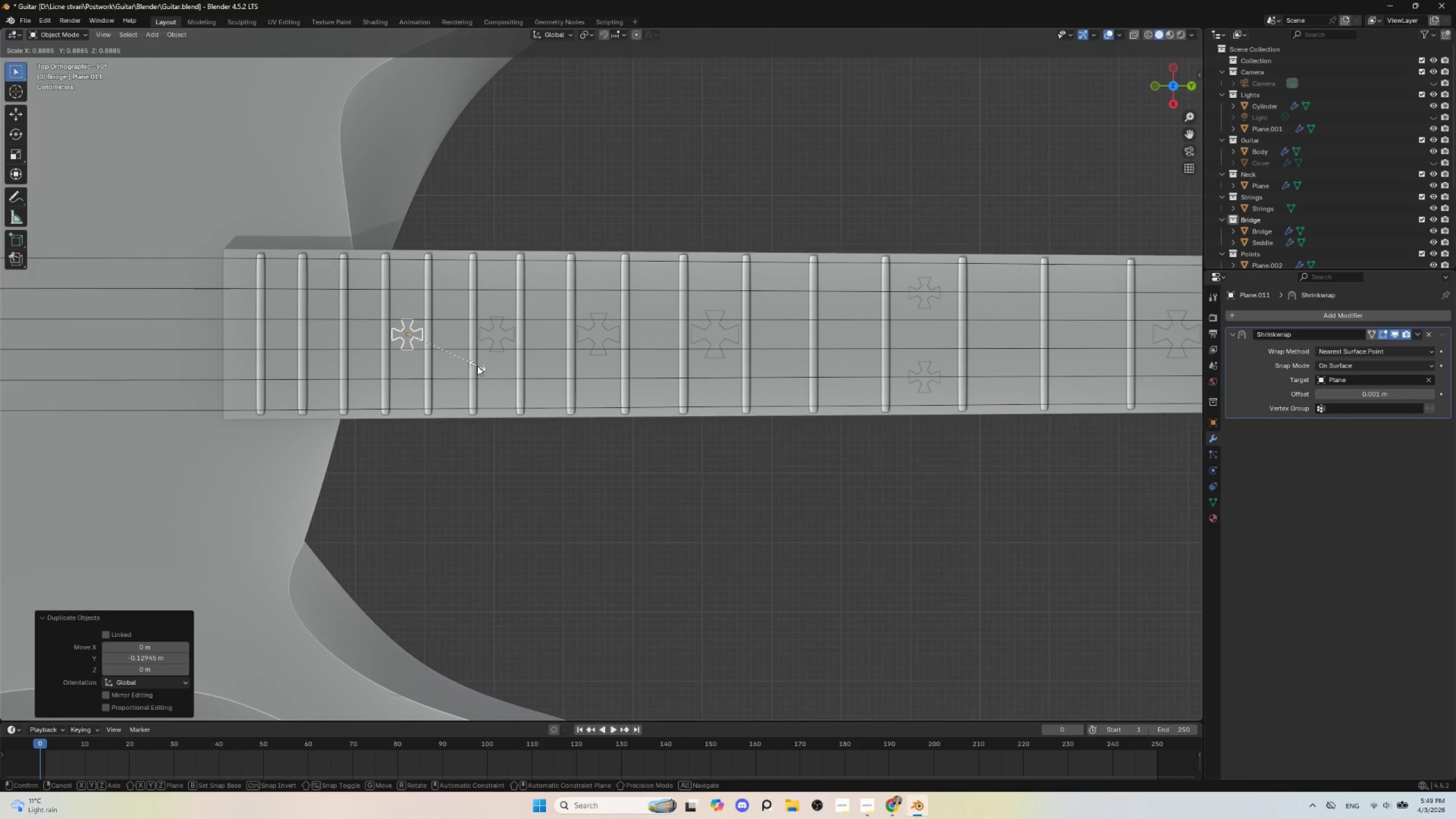 
left_click([477, 366])
 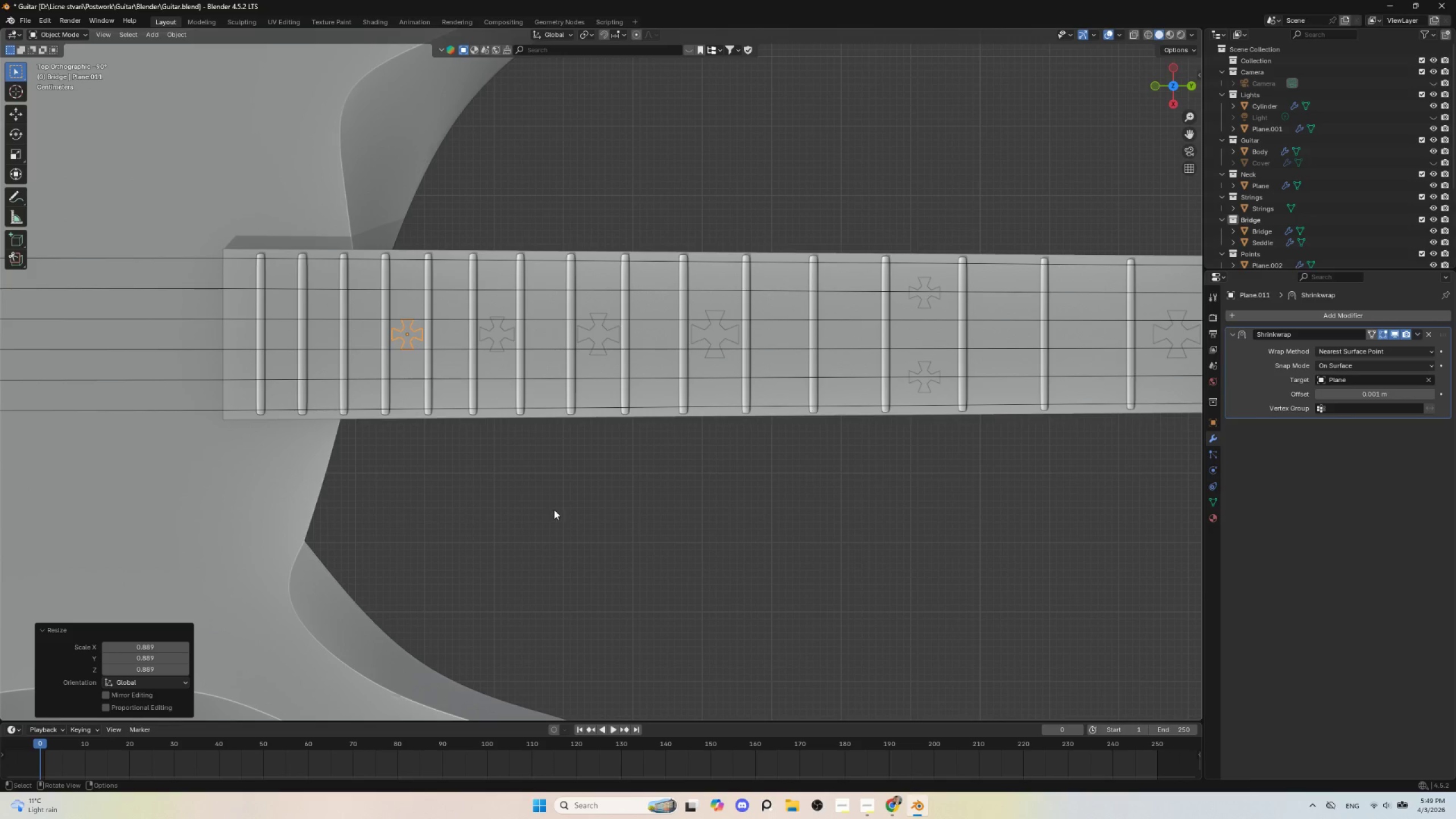 
left_click([554, 510])
 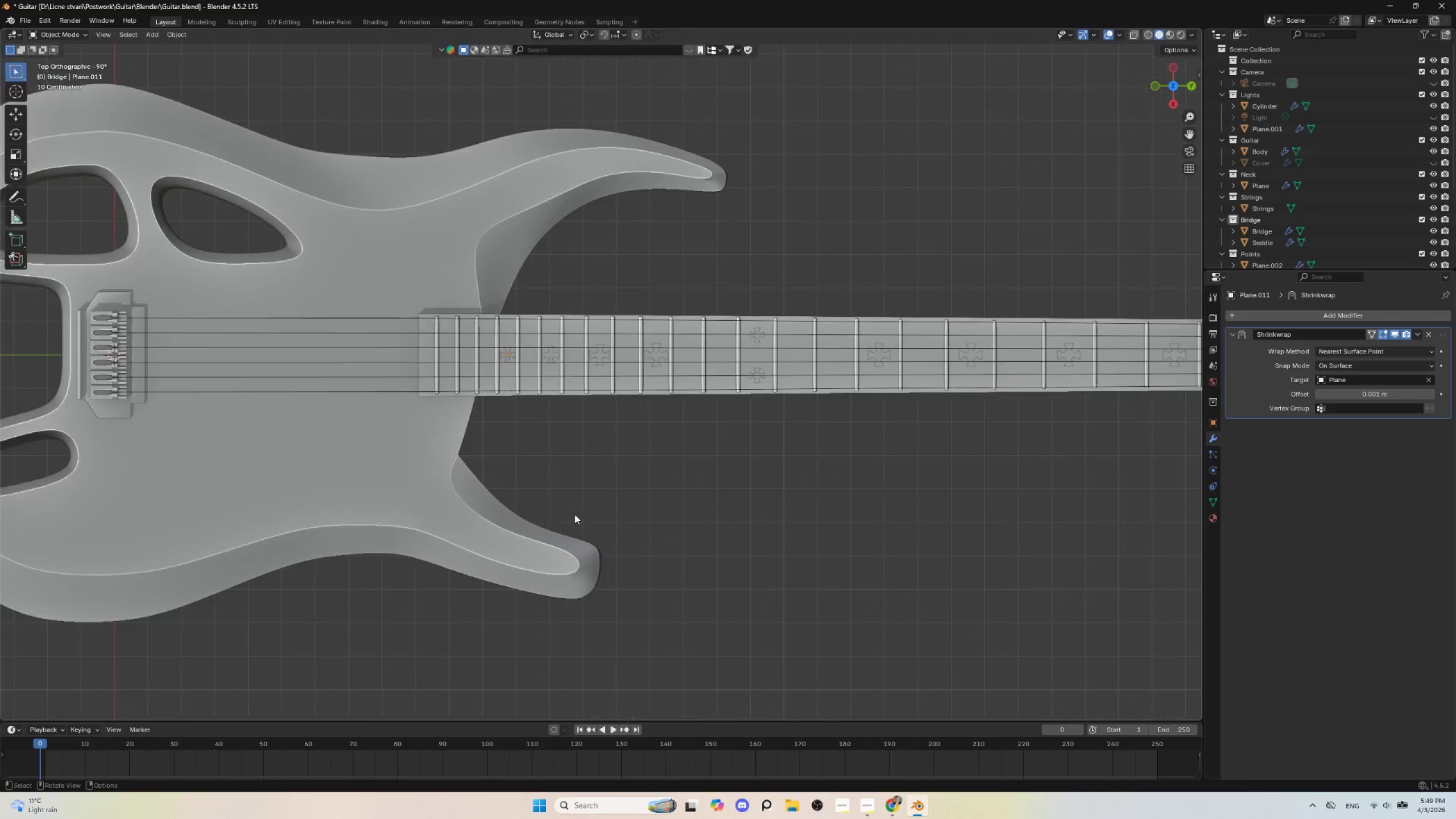 
scroll: coordinate [711, 533], scroll_direction: down, amount: 10.0
 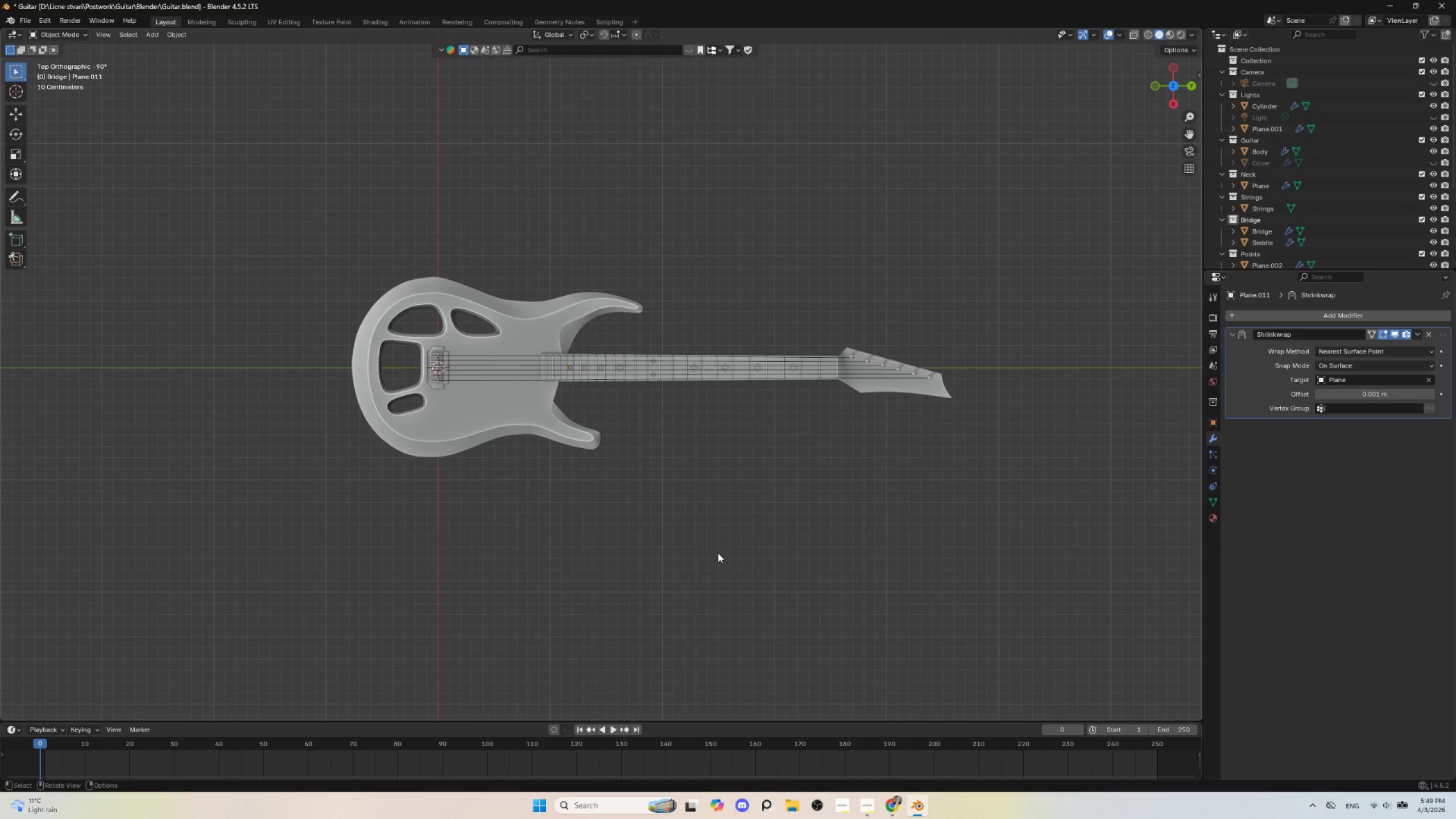 
scroll: coordinate [718, 553], scroll_direction: up, amount: 4.0
 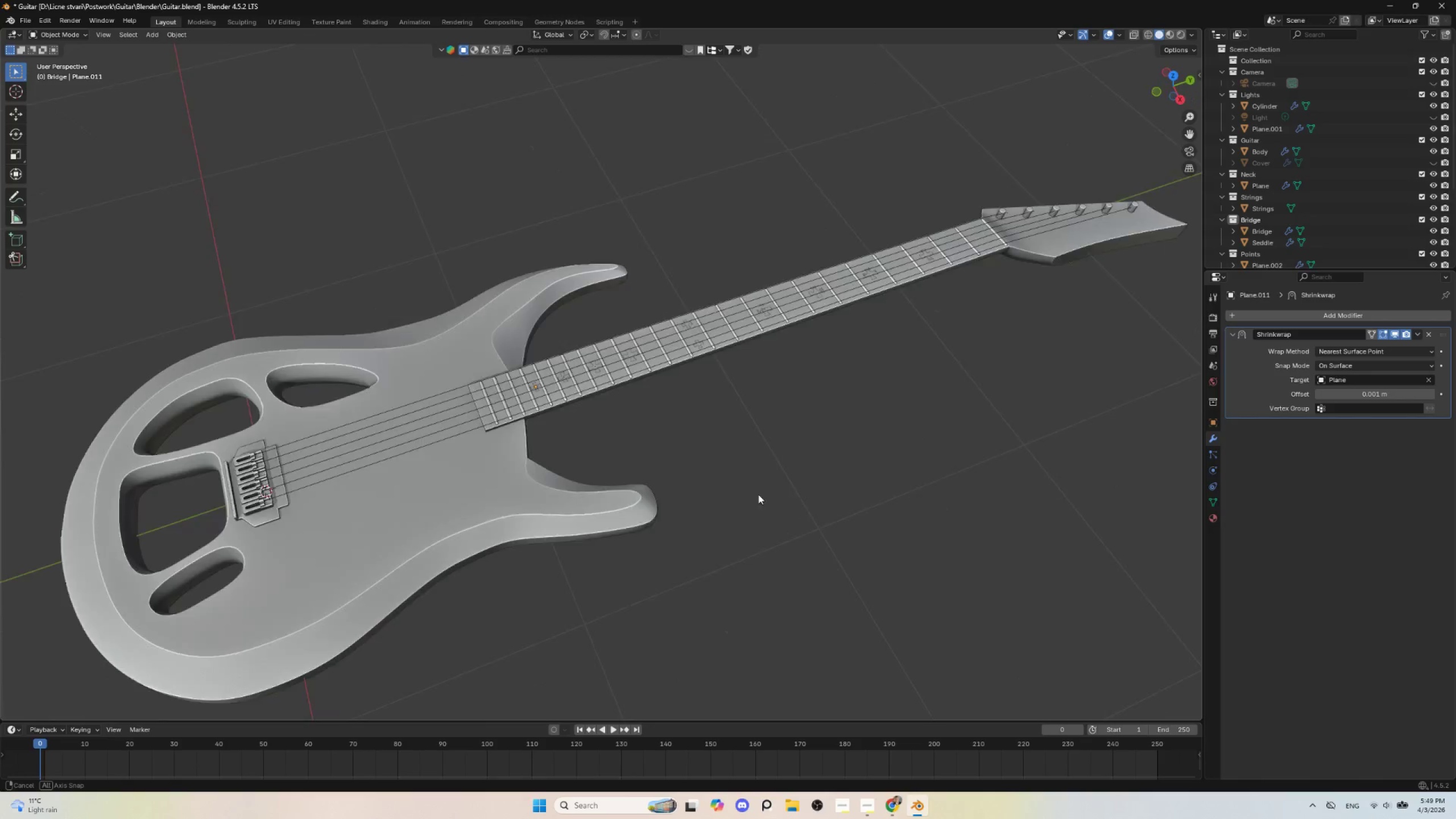 
hold_key(key=AltLeft, duration=0.33)
 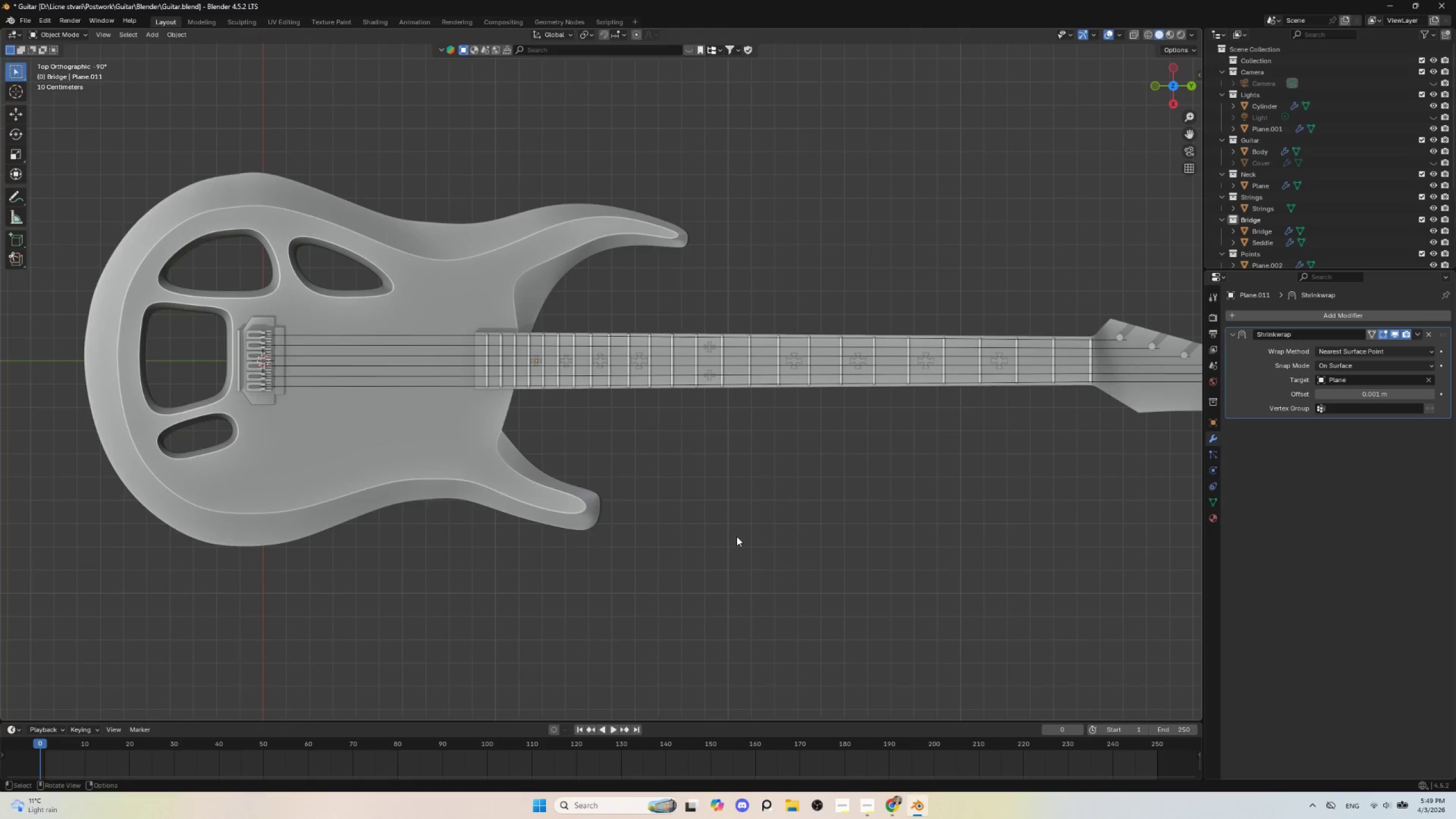 
scroll: coordinate [732, 521], scroll_direction: up, amount: 6.0
 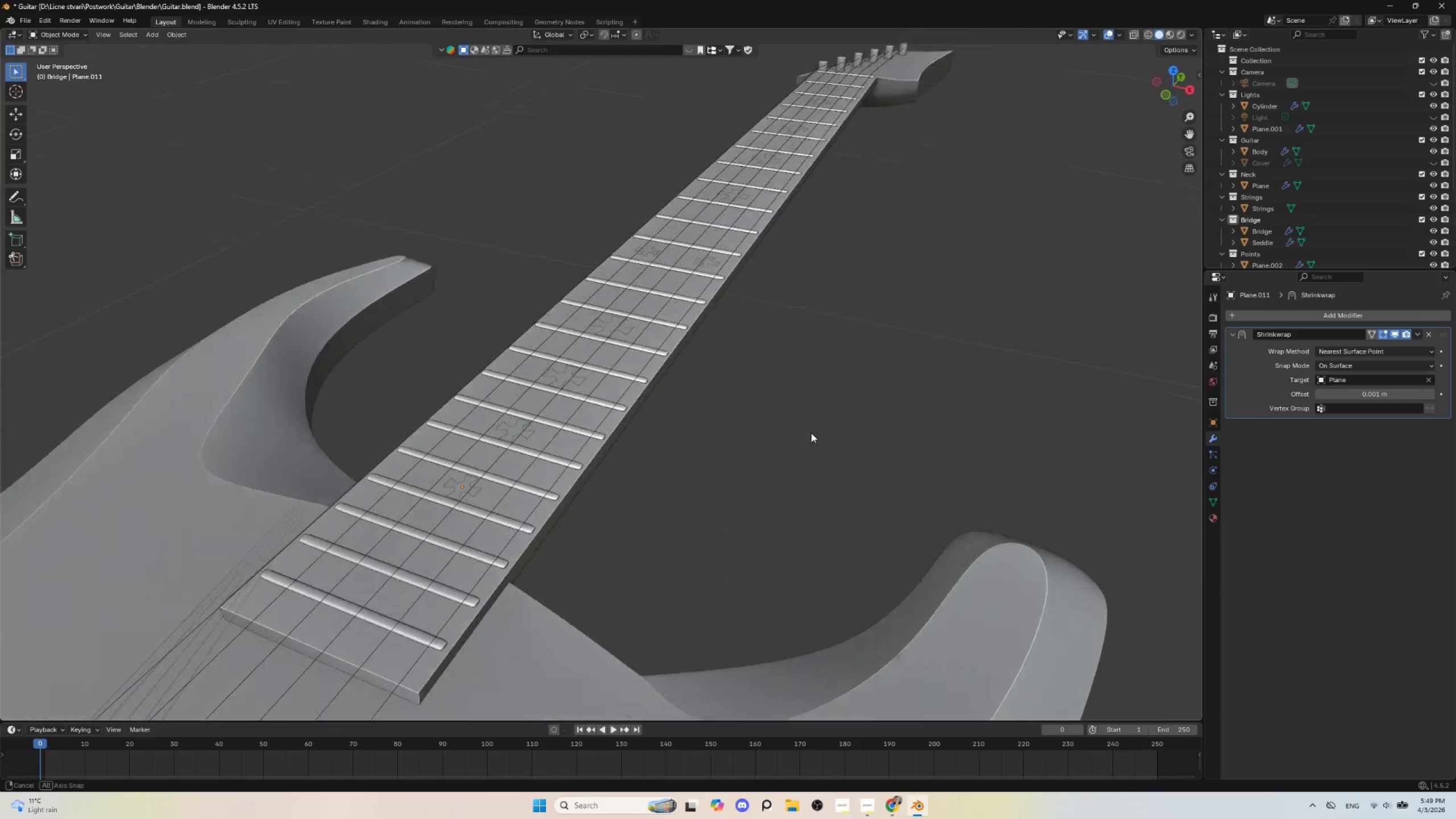 
hold_key(key=AltLeft, duration=0.83)
 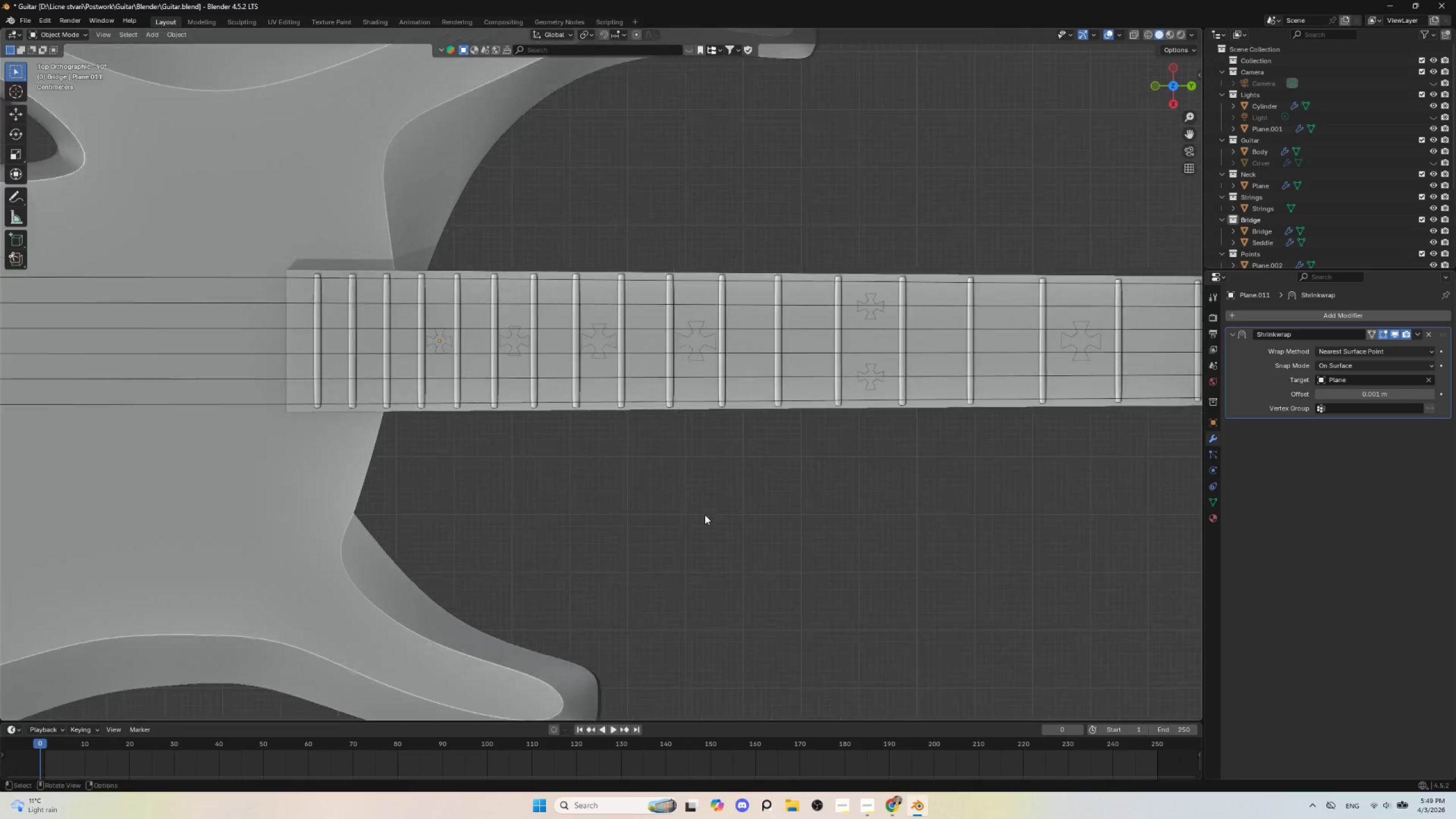 
scroll: coordinate [702, 516], scroll_direction: down, amount: 4.0
 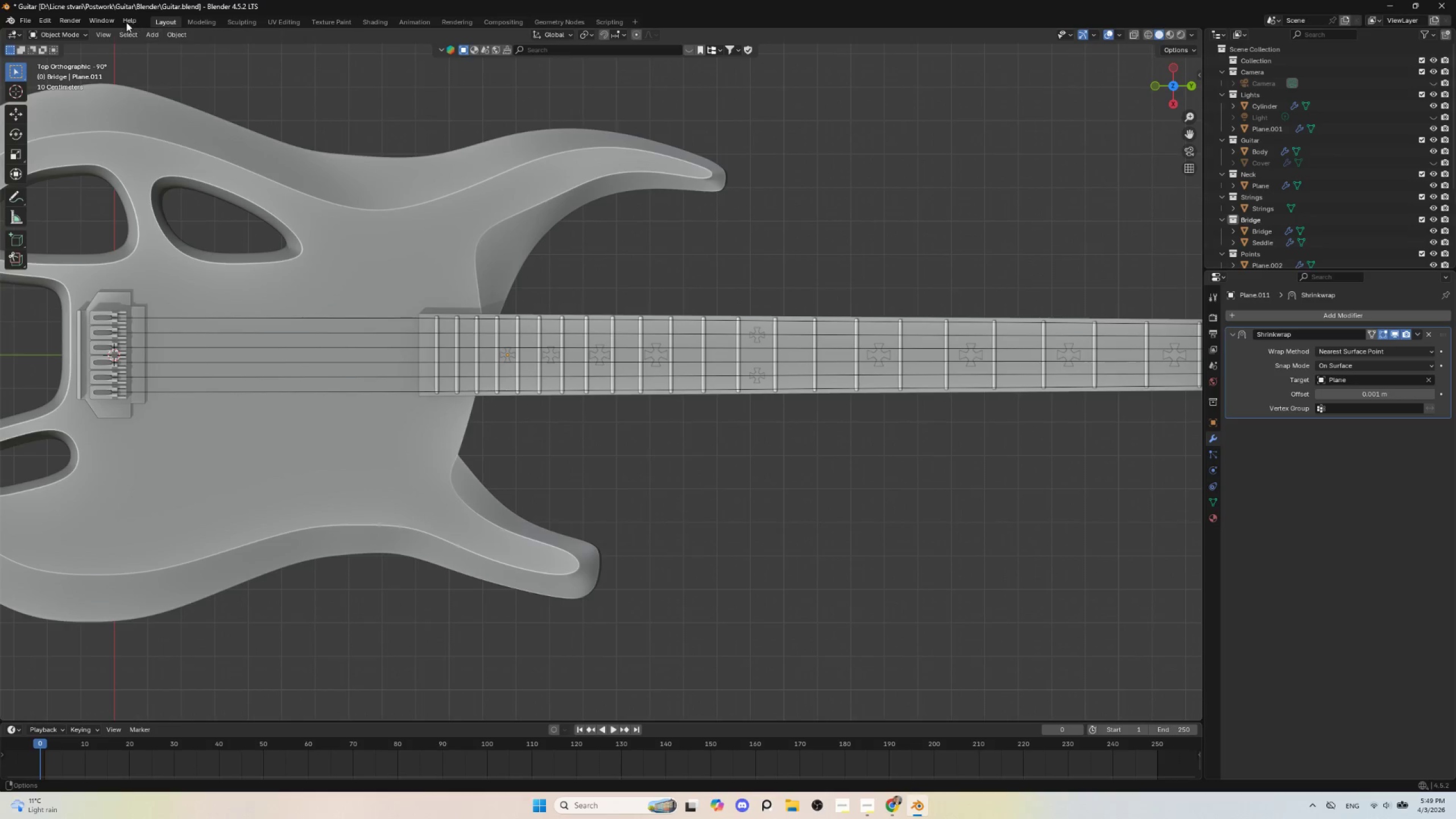 
left_click([26, 18])
 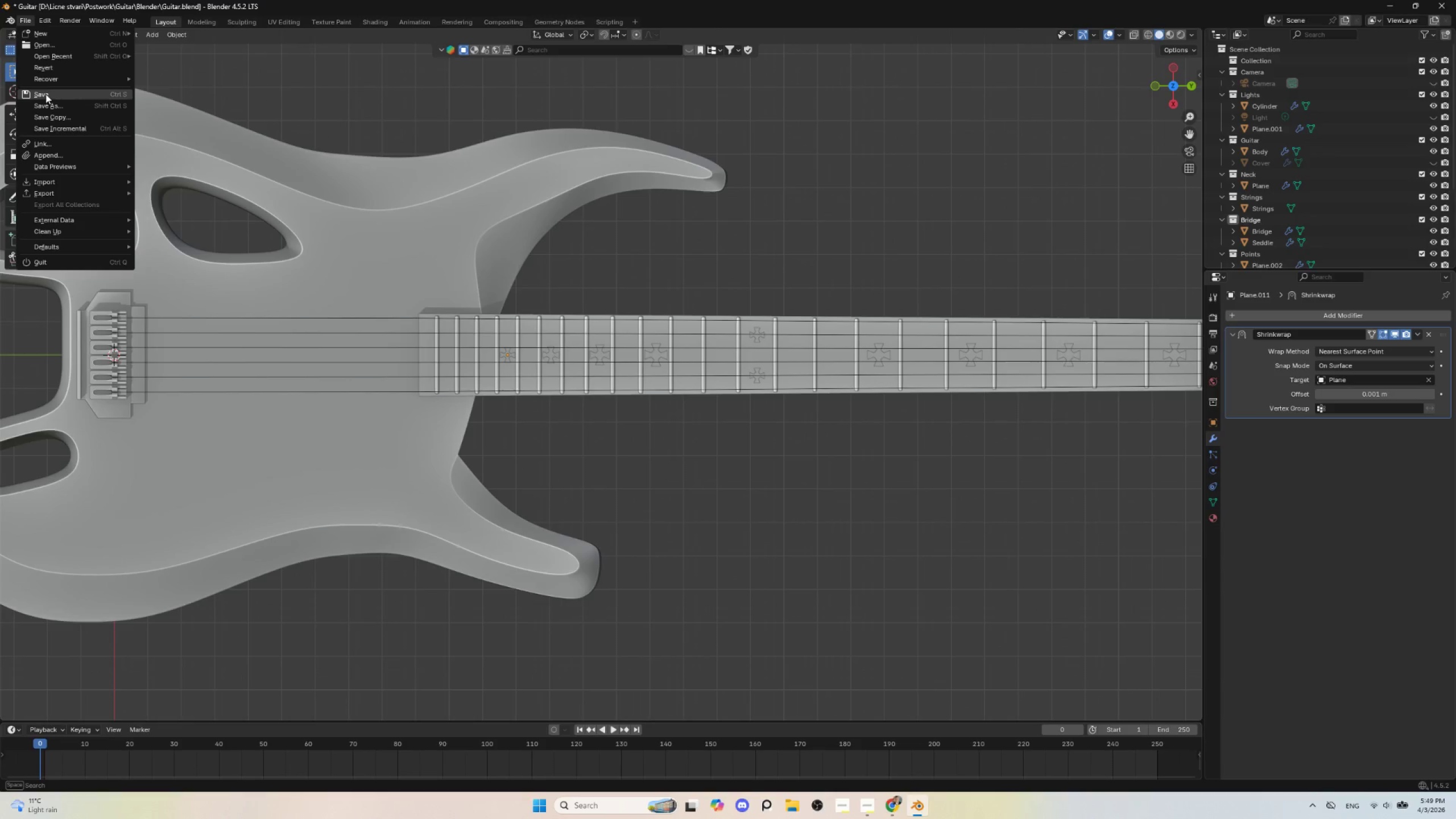 
left_click([46, 94])
 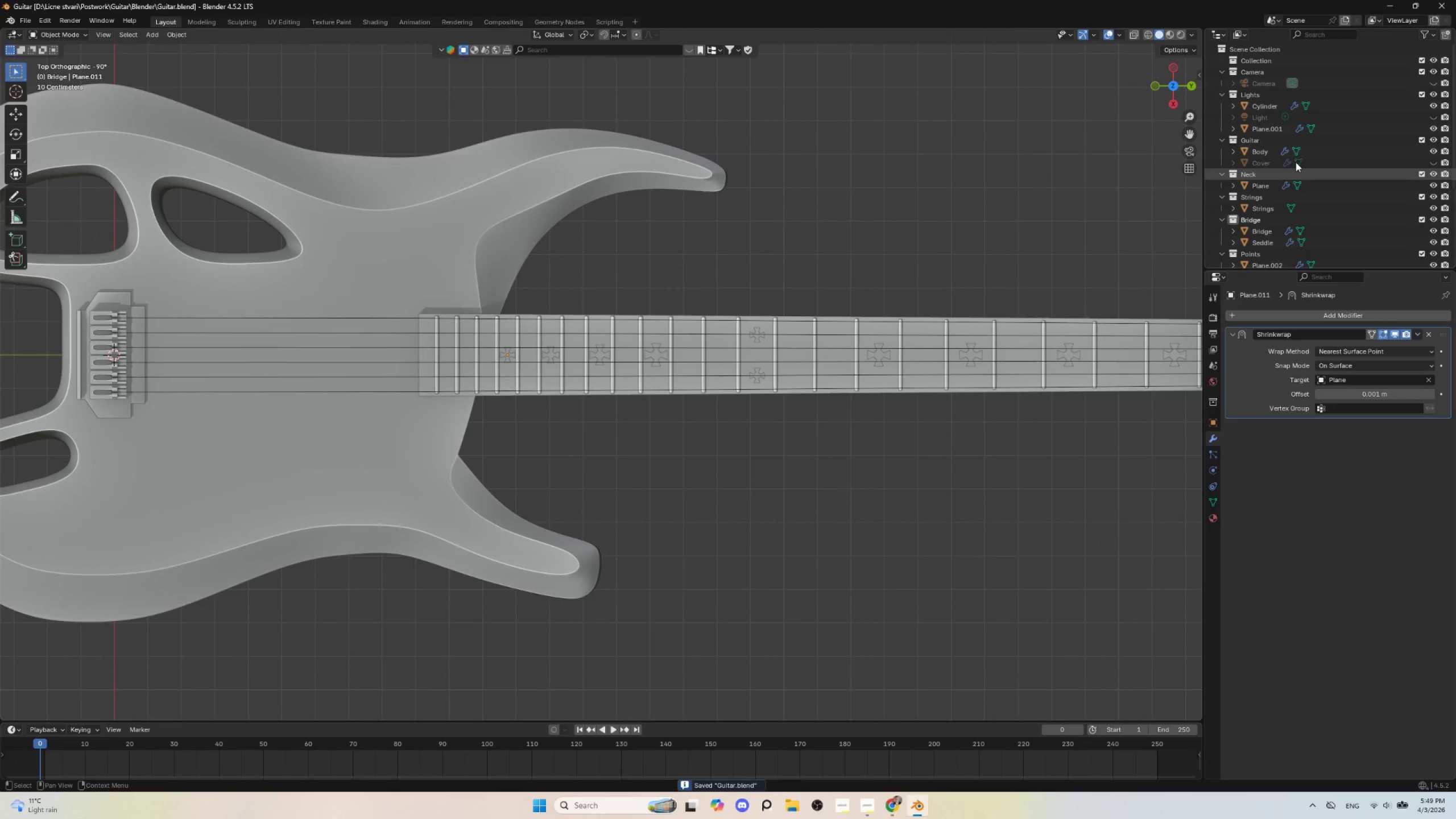 
scroll: coordinate [1389, 196], scroll_direction: down, amount: 1.0
 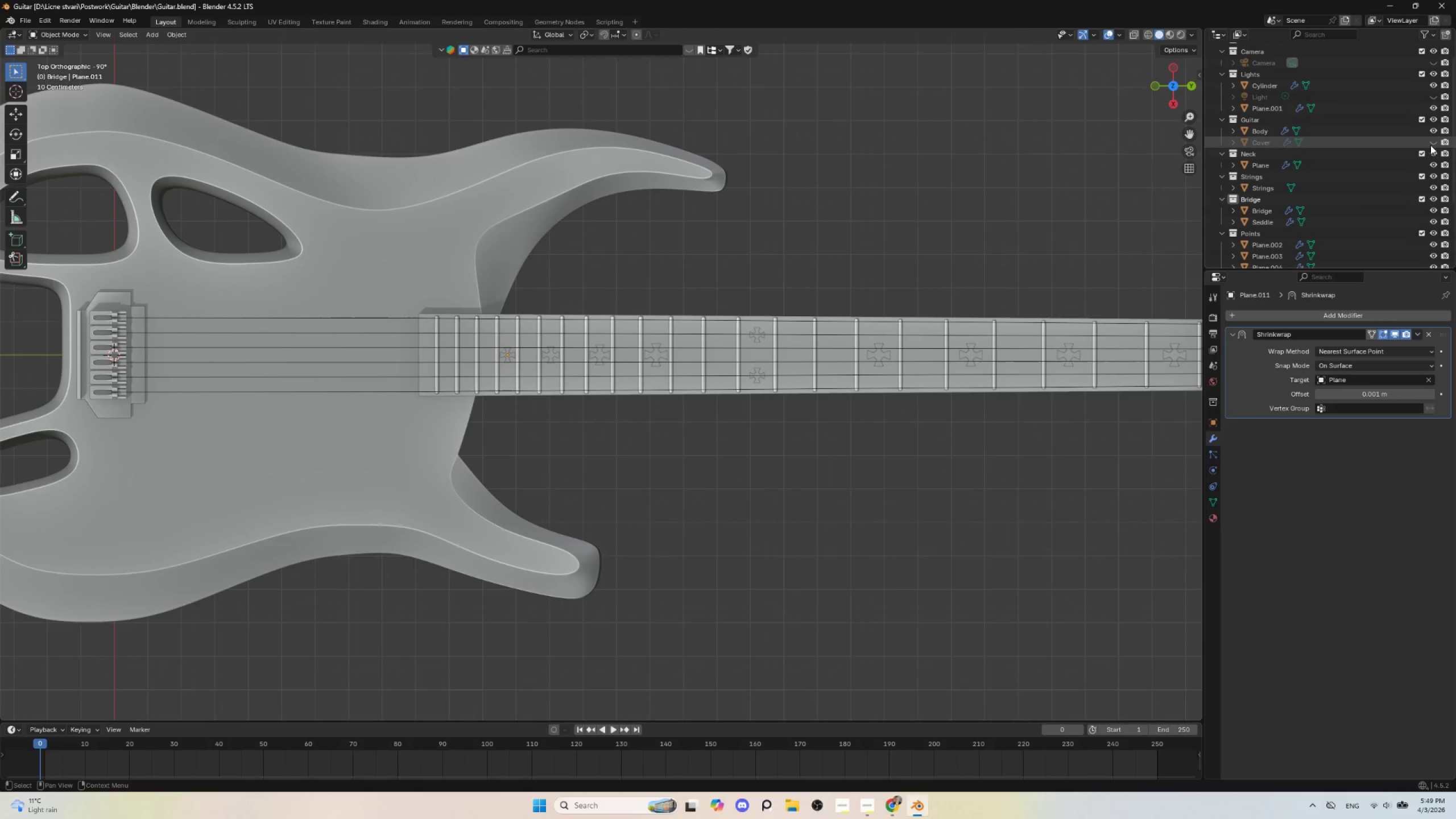 
left_click([1432, 143])
 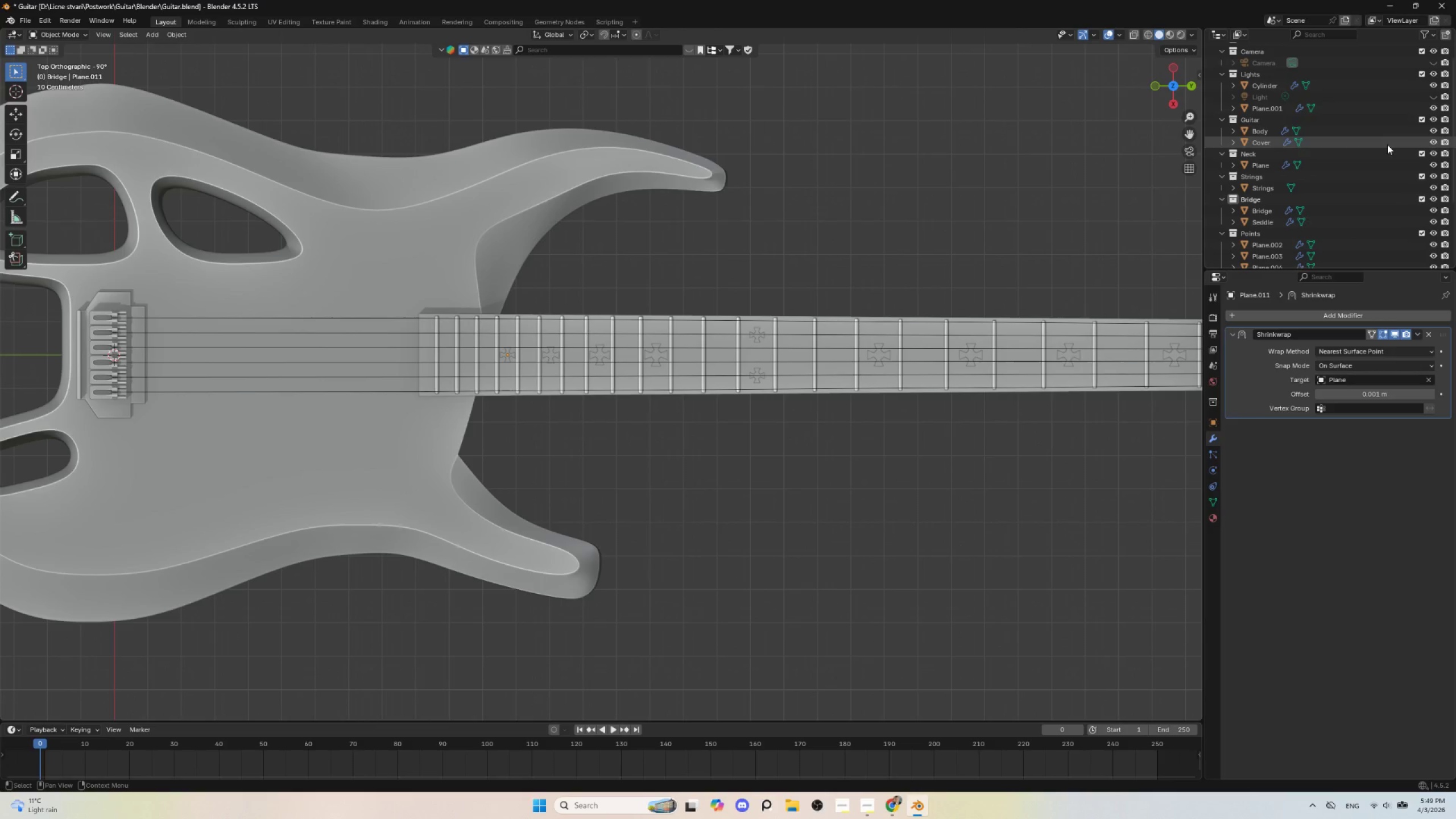 
double_click([1387, 144])
 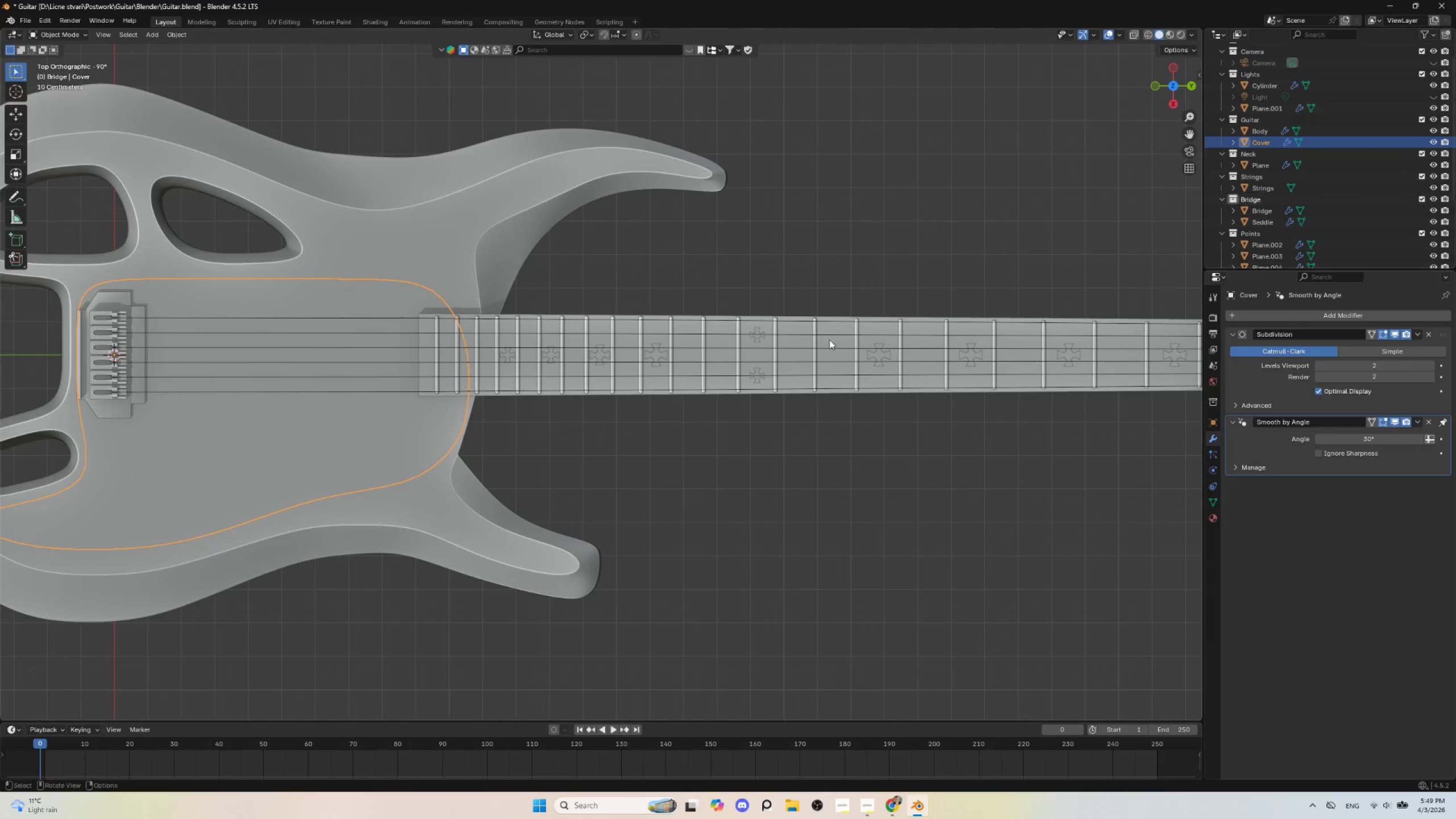 
left_click([772, 471])
 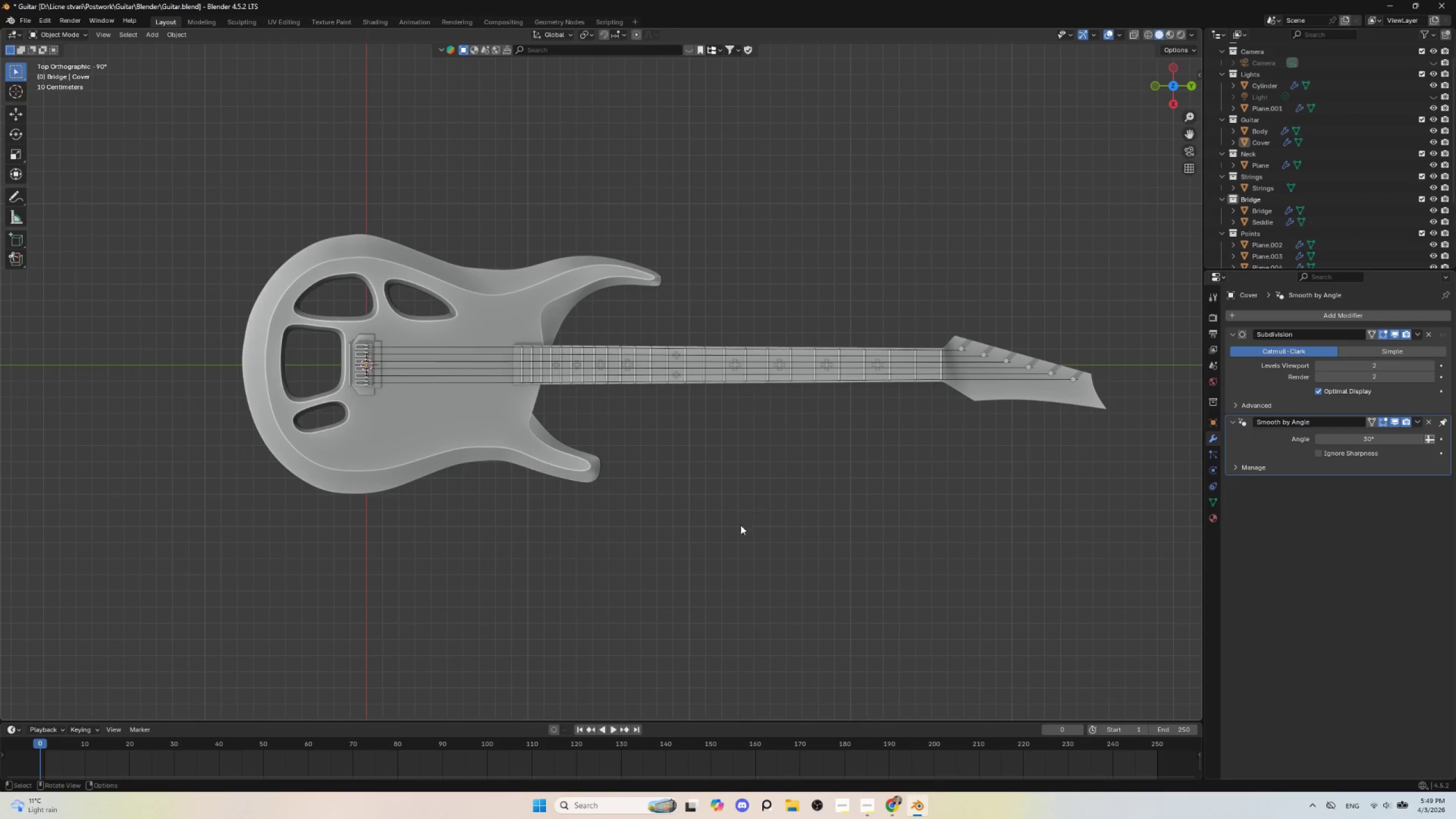 
scroll: coordinate [801, 423], scroll_direction: down, amount: 4.0
 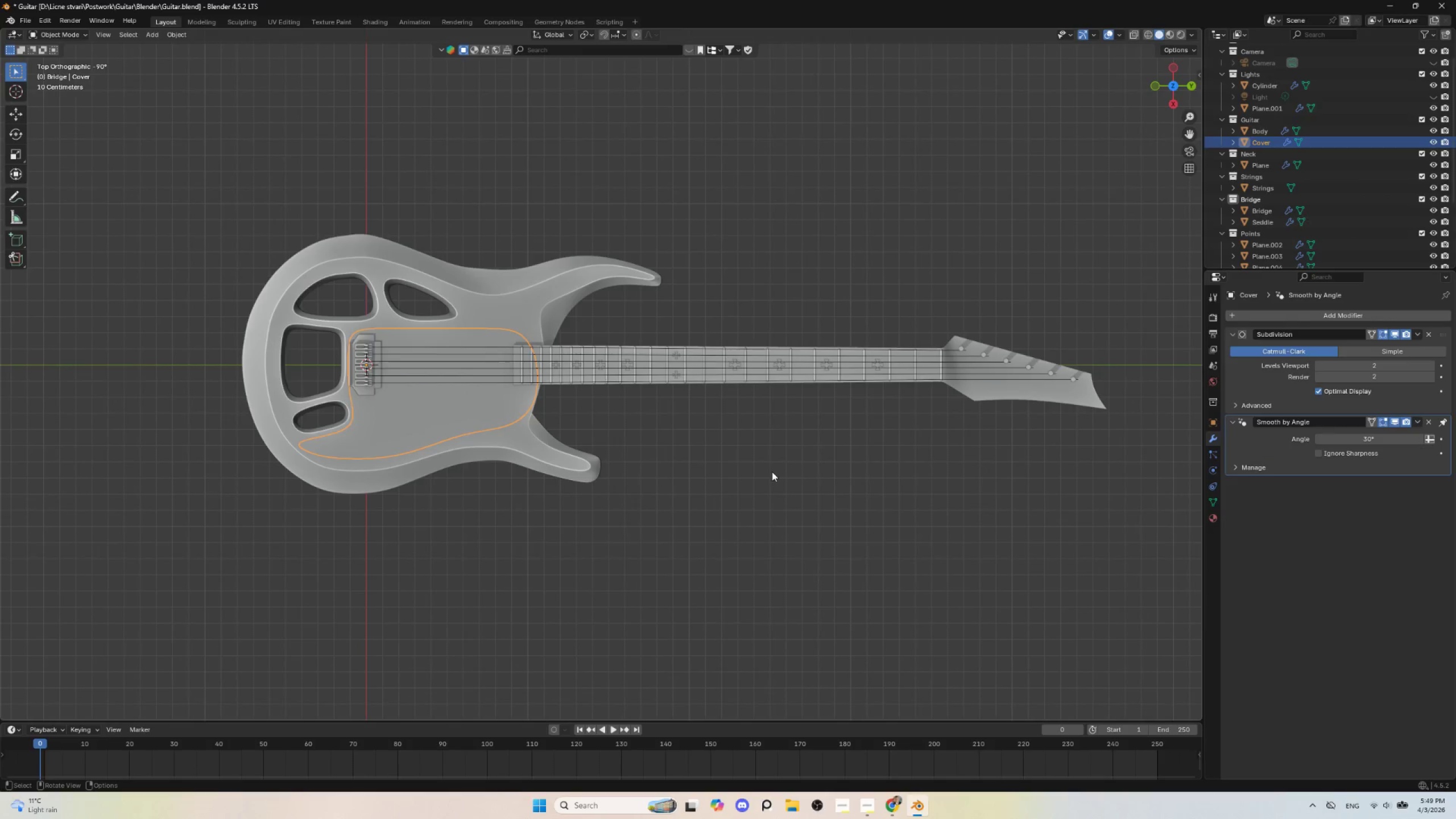 
scroll: coordinate [736, 526], scroll_direction: up, amount: 2.0
 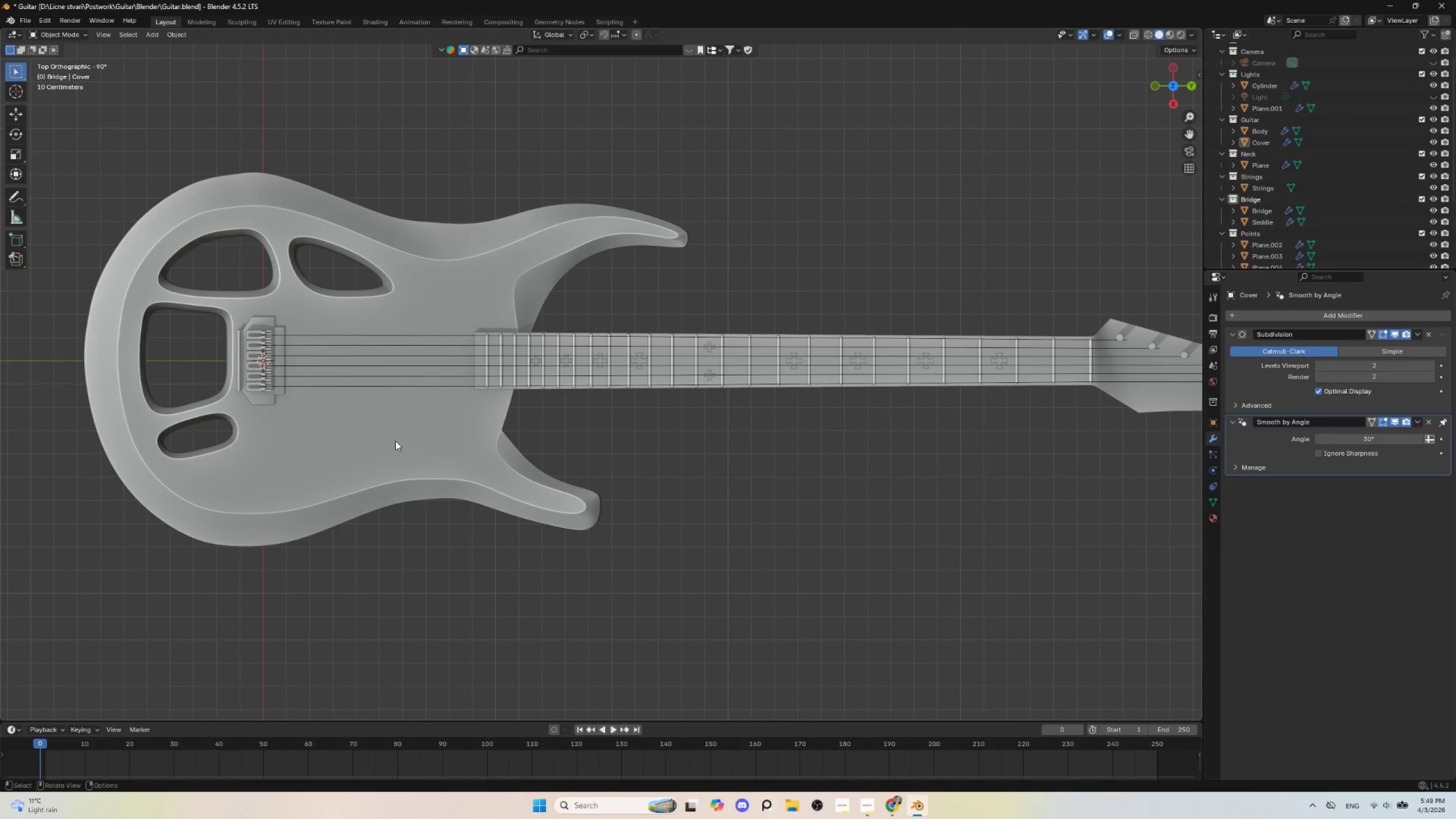 
left_click([382, 427])
 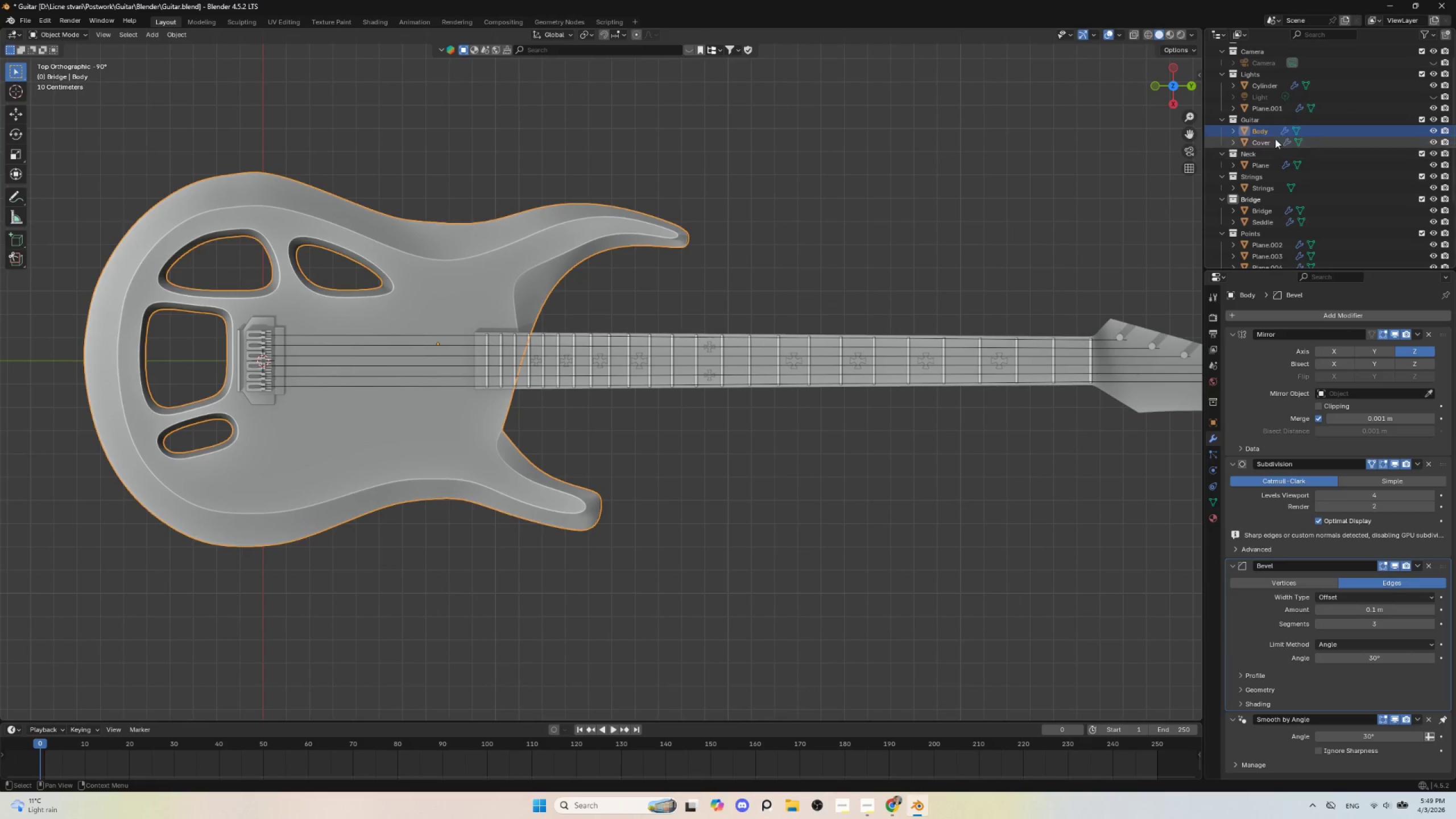 
left_click([1271, 141])
 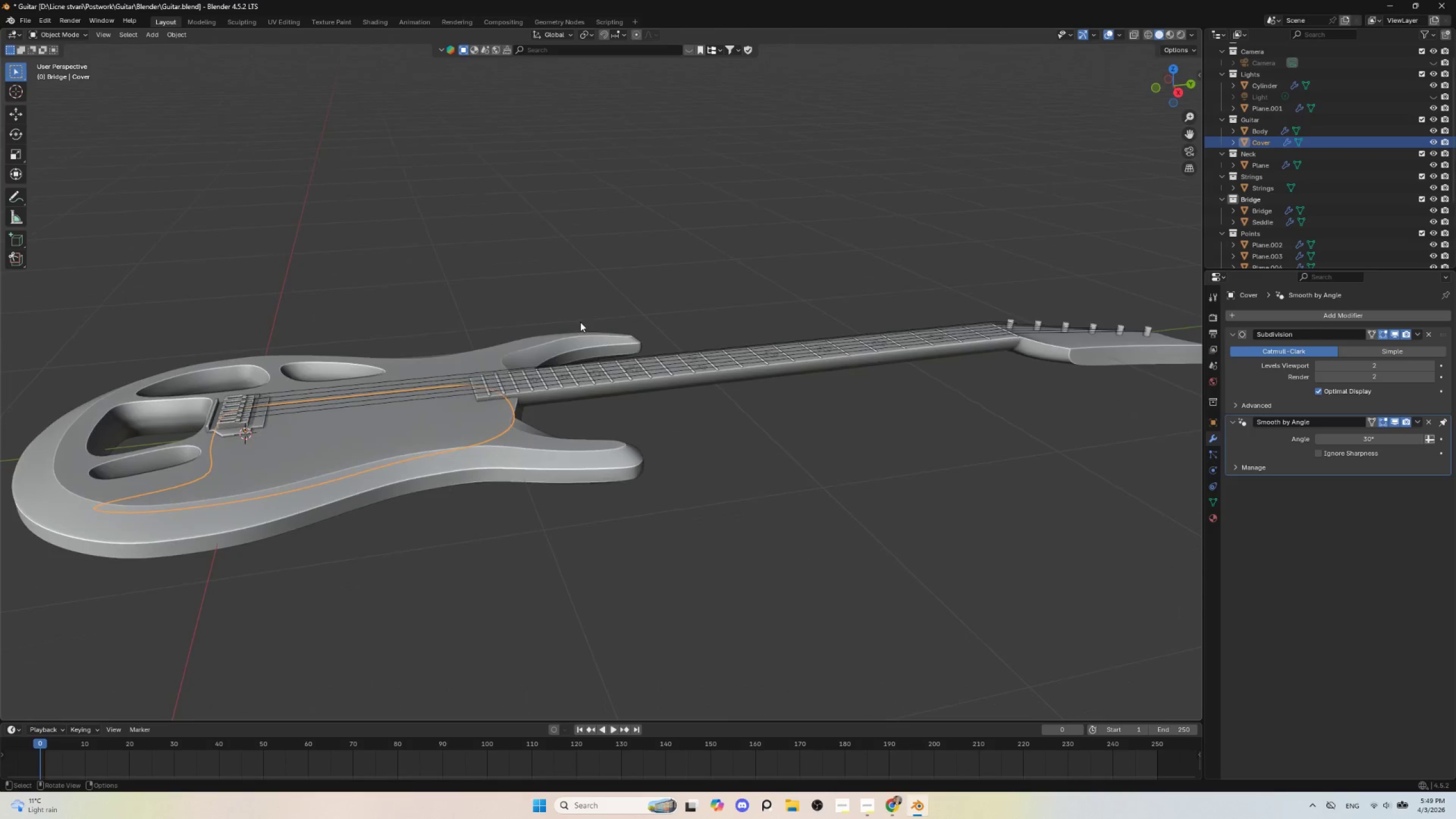 
scroll: coordinate [457, 475], scroll_direction: up, amount: 1.0
 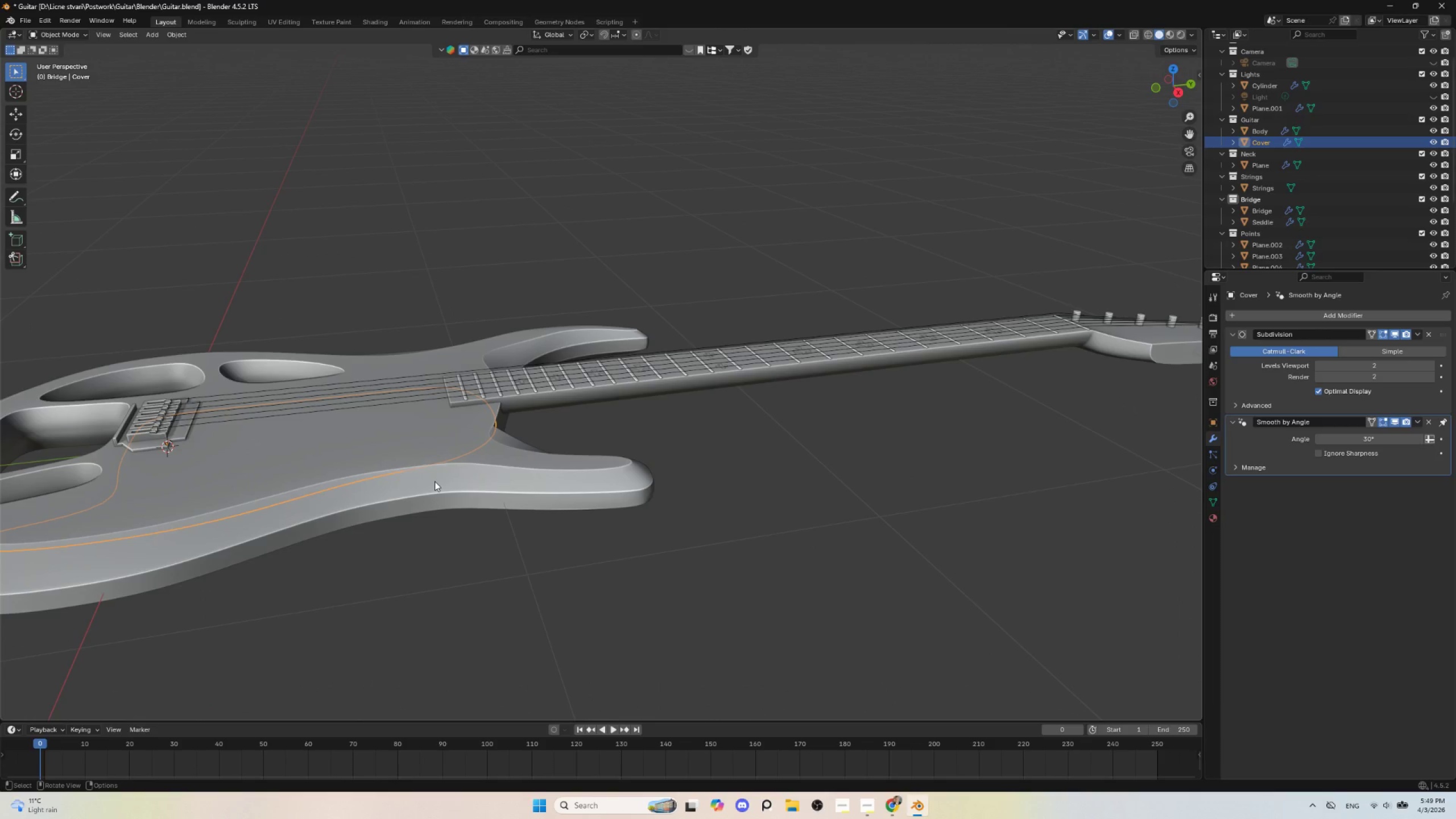 
type(gz)
 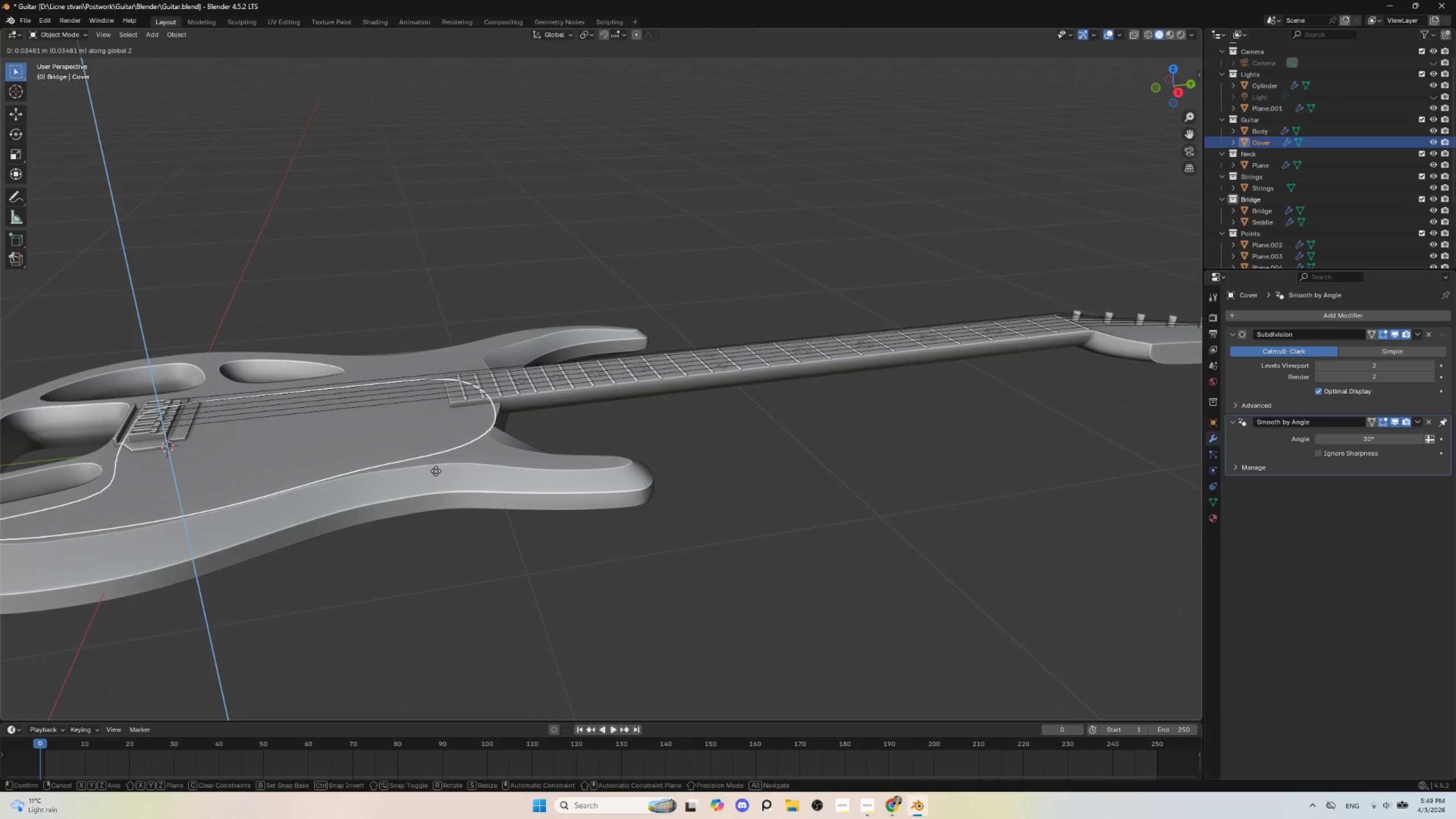 
left_click([436, 471])
 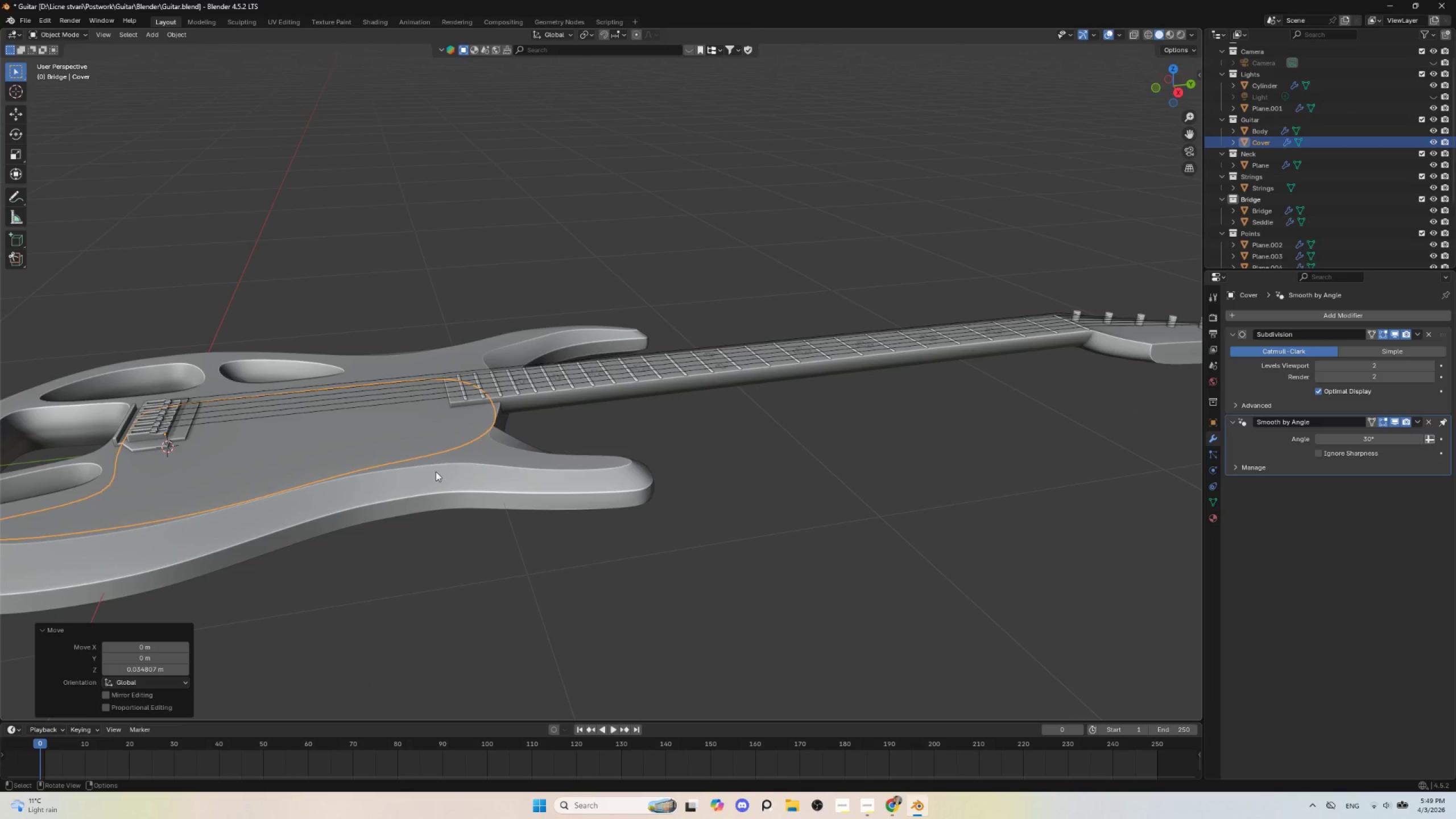 
hold_key(key=ShiftLeft, duration=0.59)
 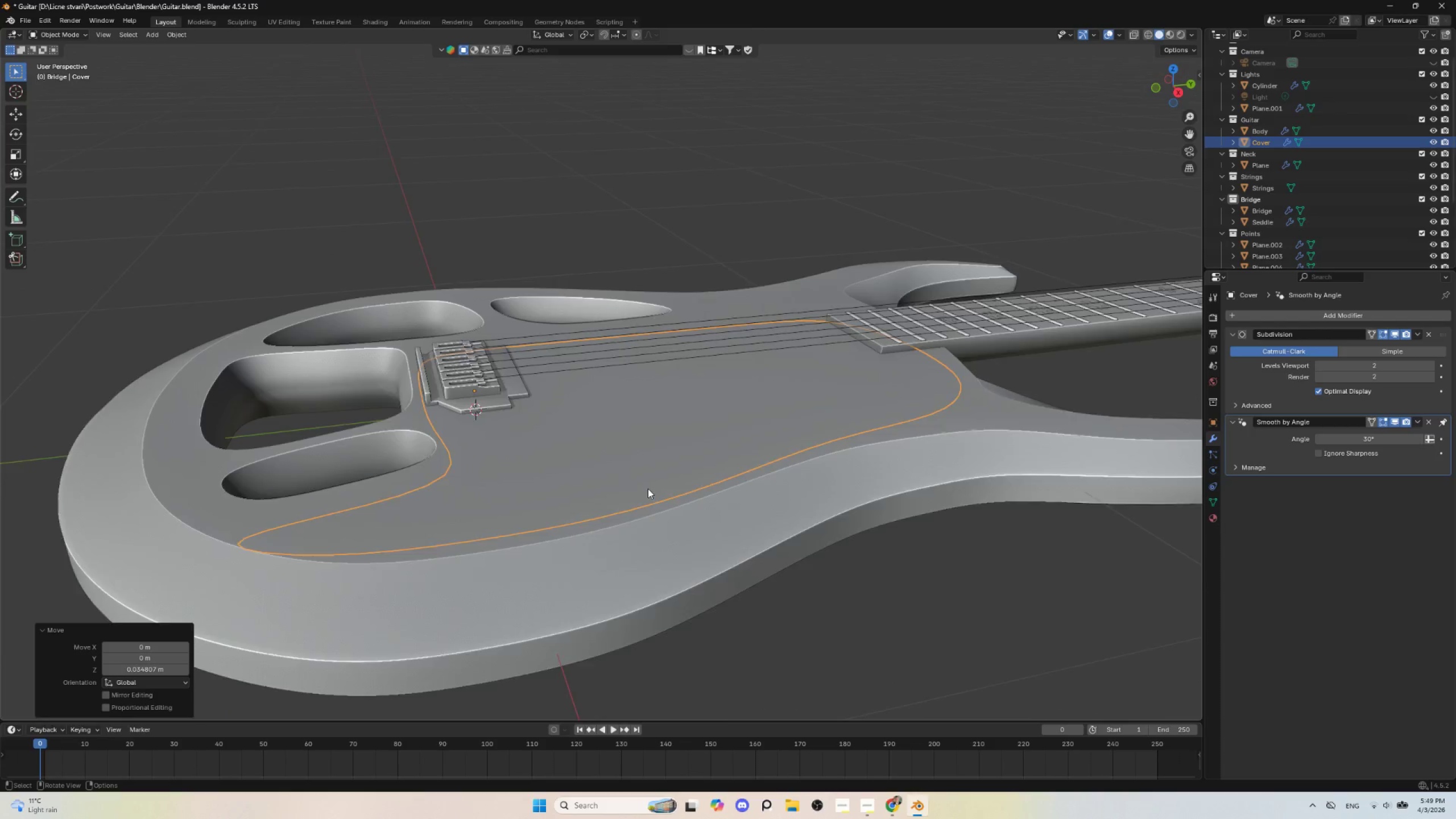 
scroll: coordinate [648, 489], scroll_direction: up, amount: 3.0
 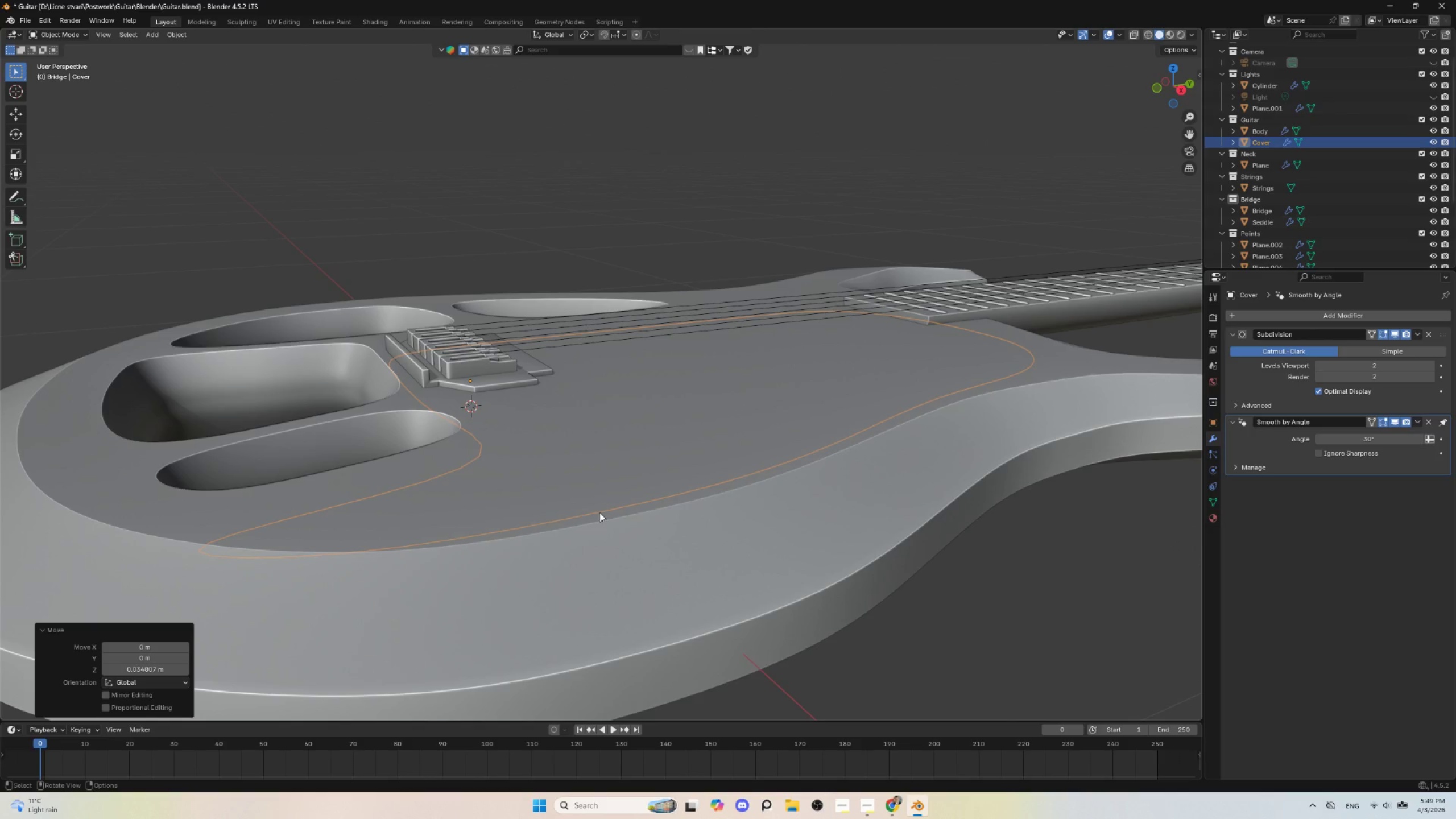 
type(gz)
 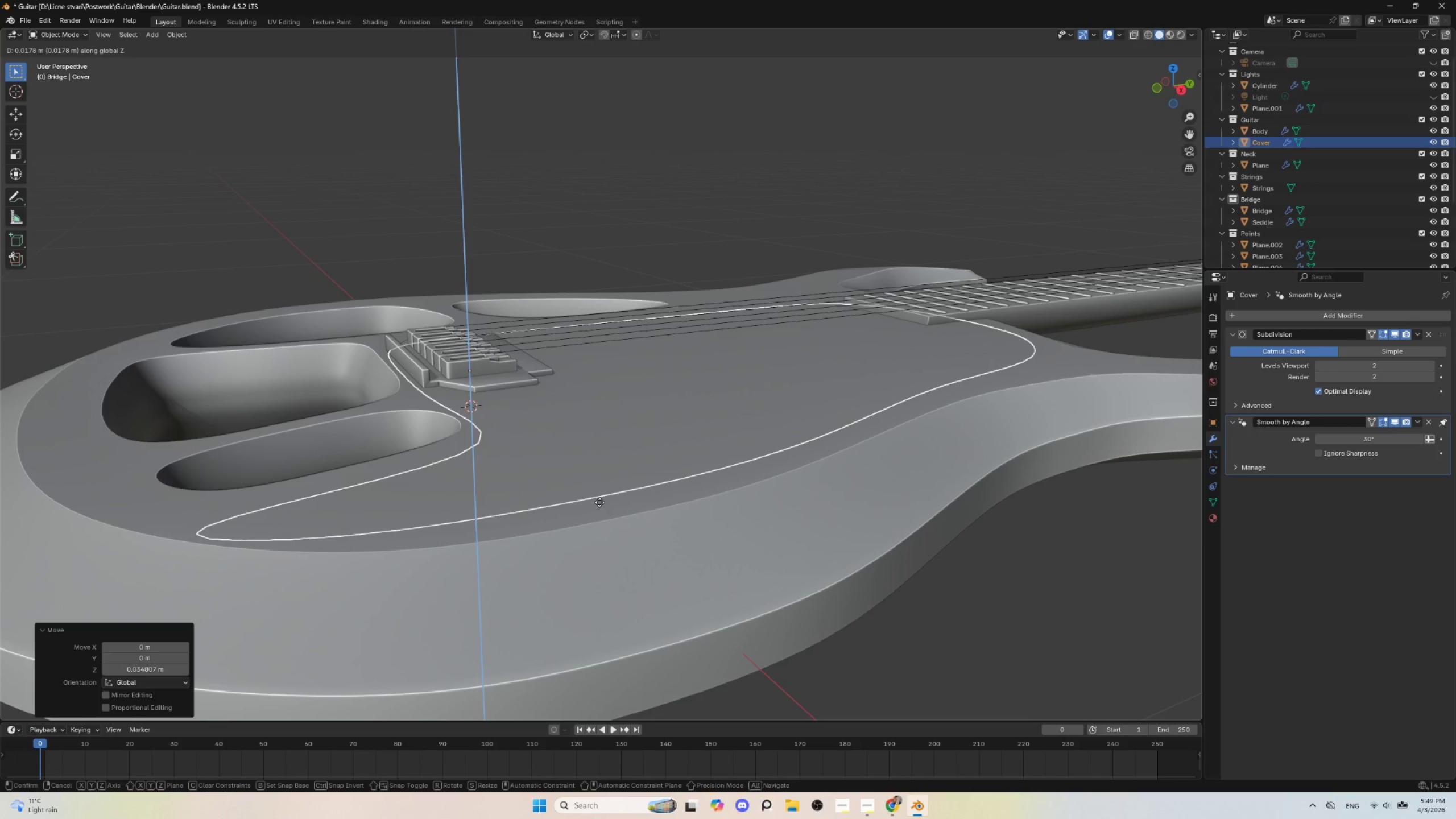 
left_click([599, 502])
 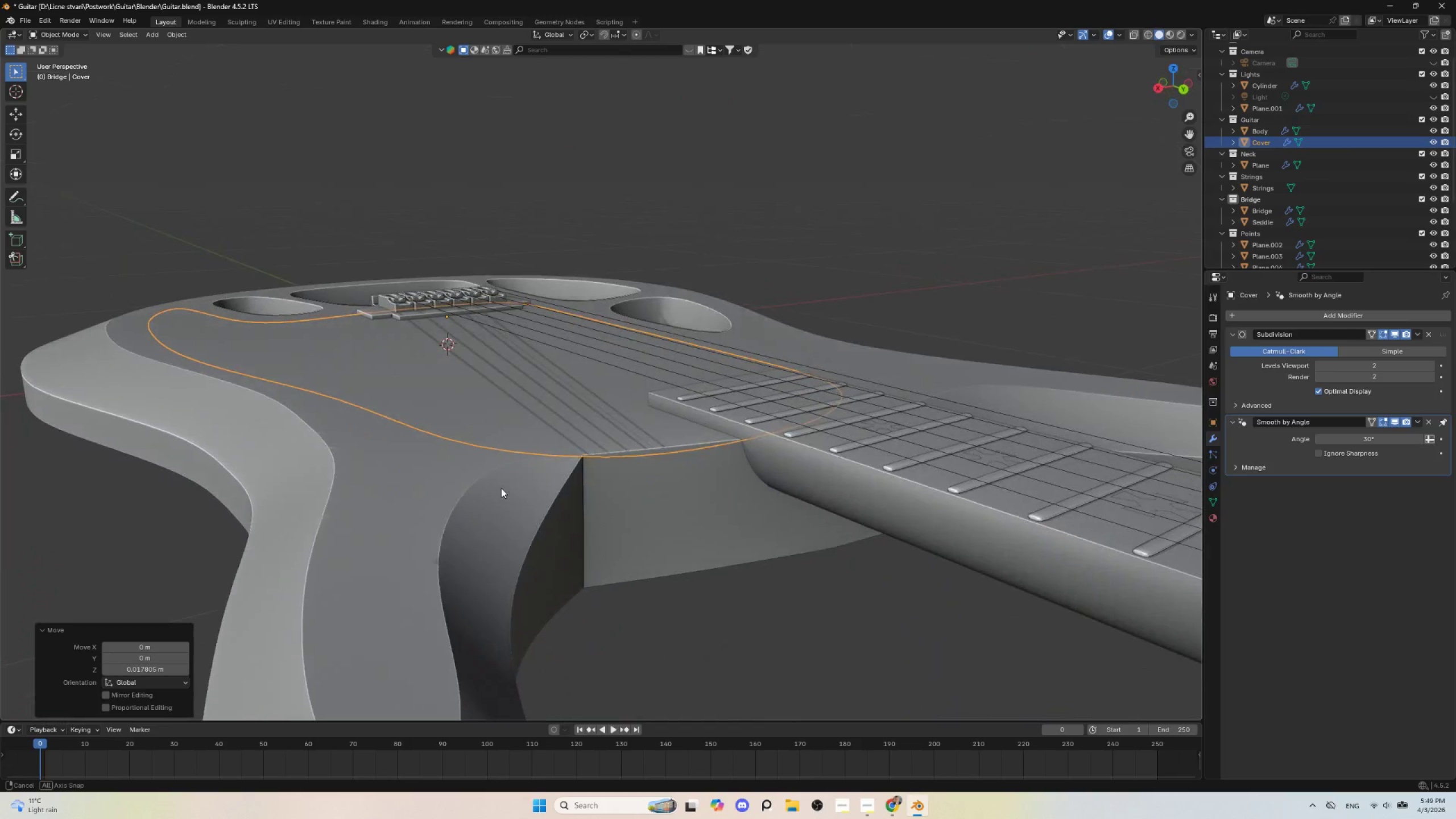 
scroll: coordinate [506, 489], scroll_direction: up, amount: 1.0
 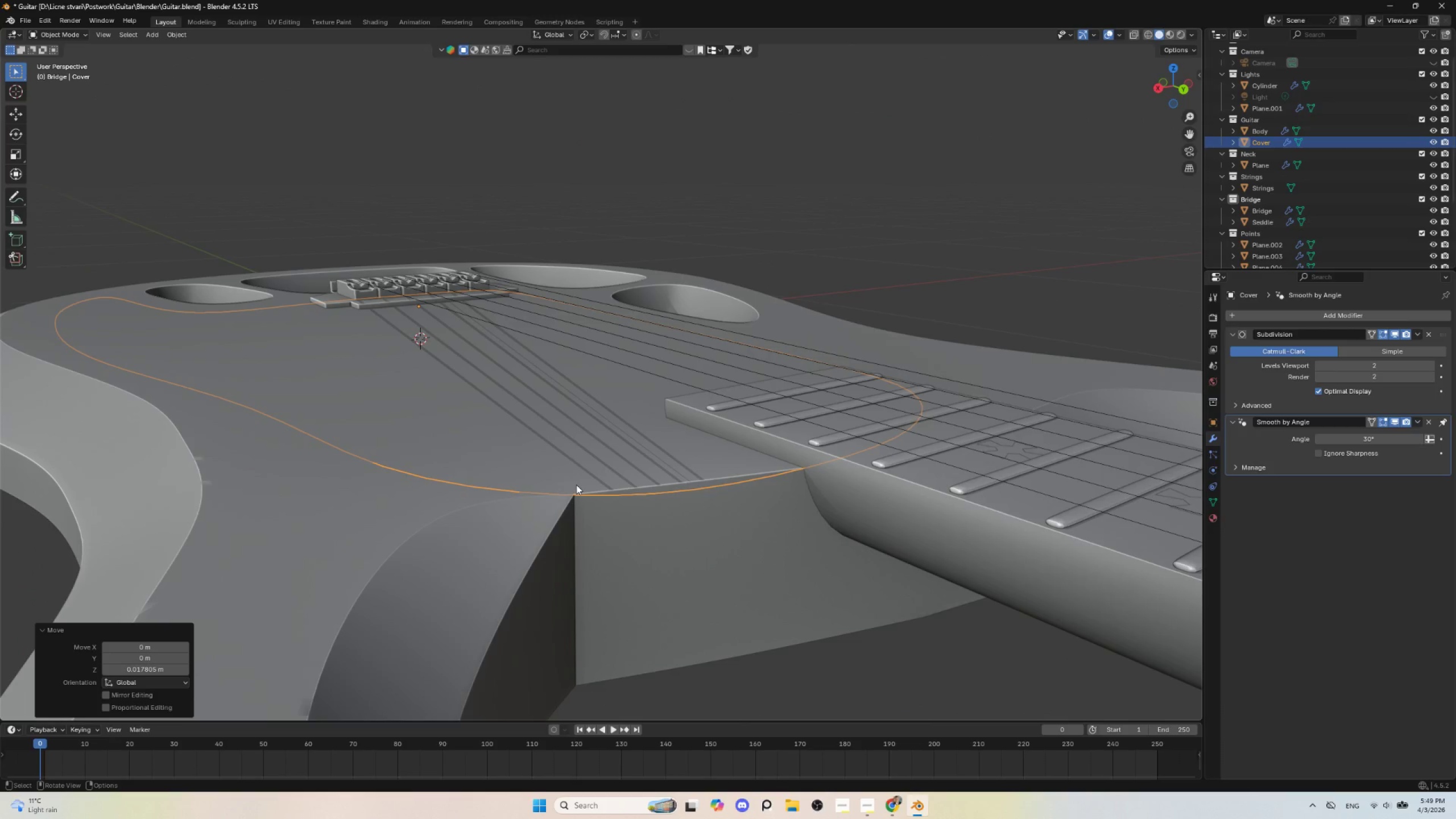 
type(gz)
 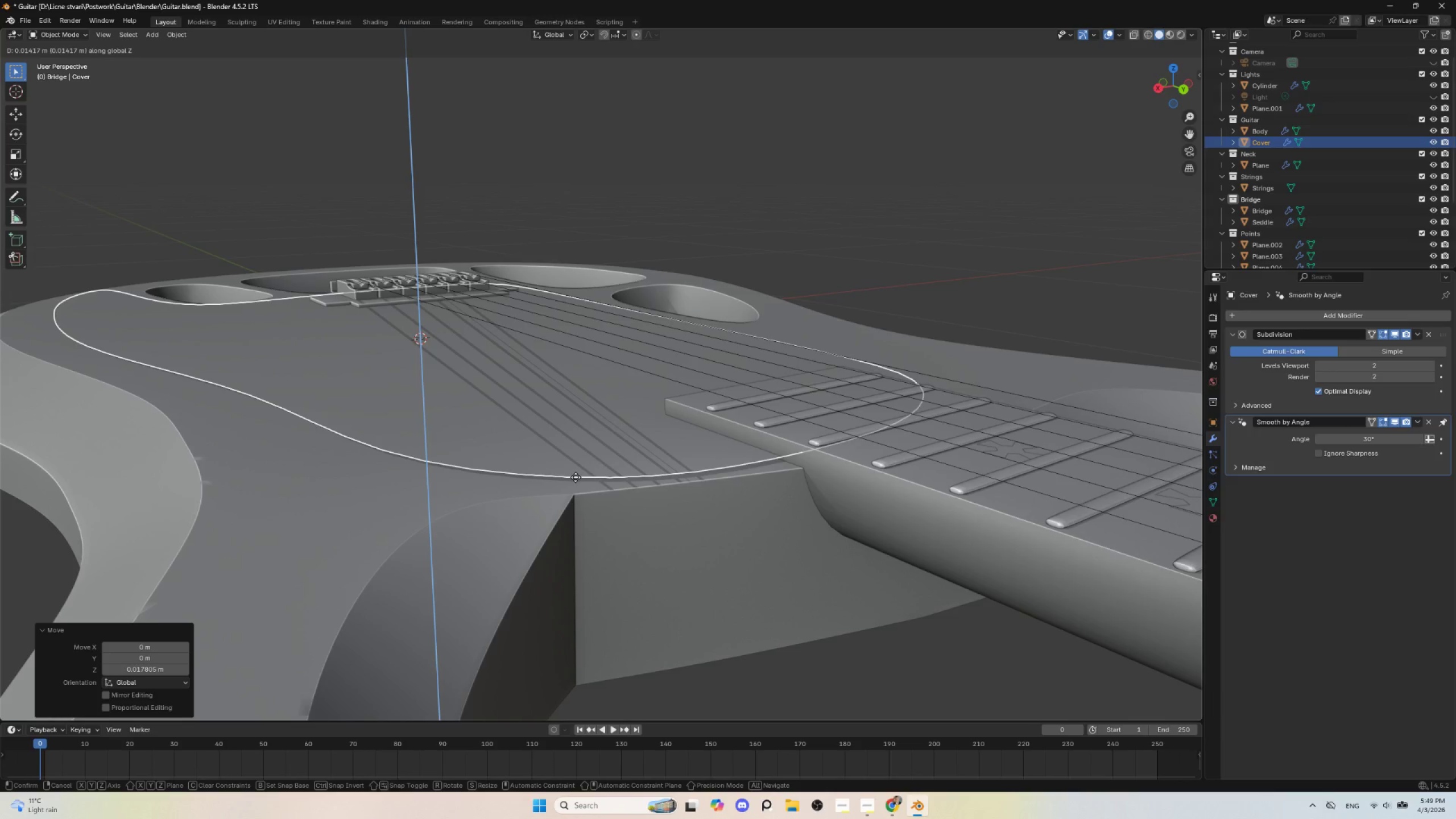 
wait(6.91)
 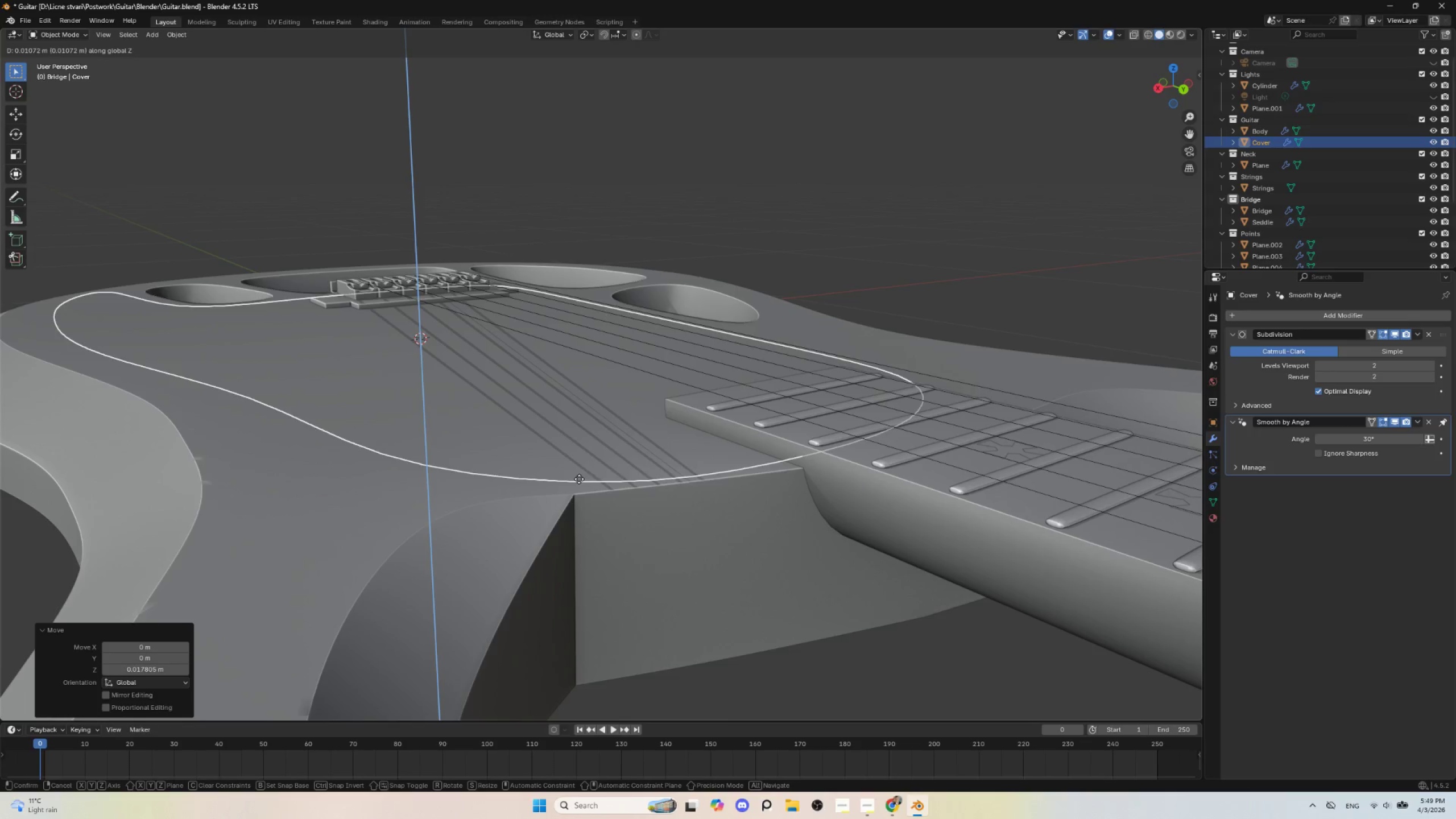 
hold_key(key=ShiftLeft, duration=1.5)
 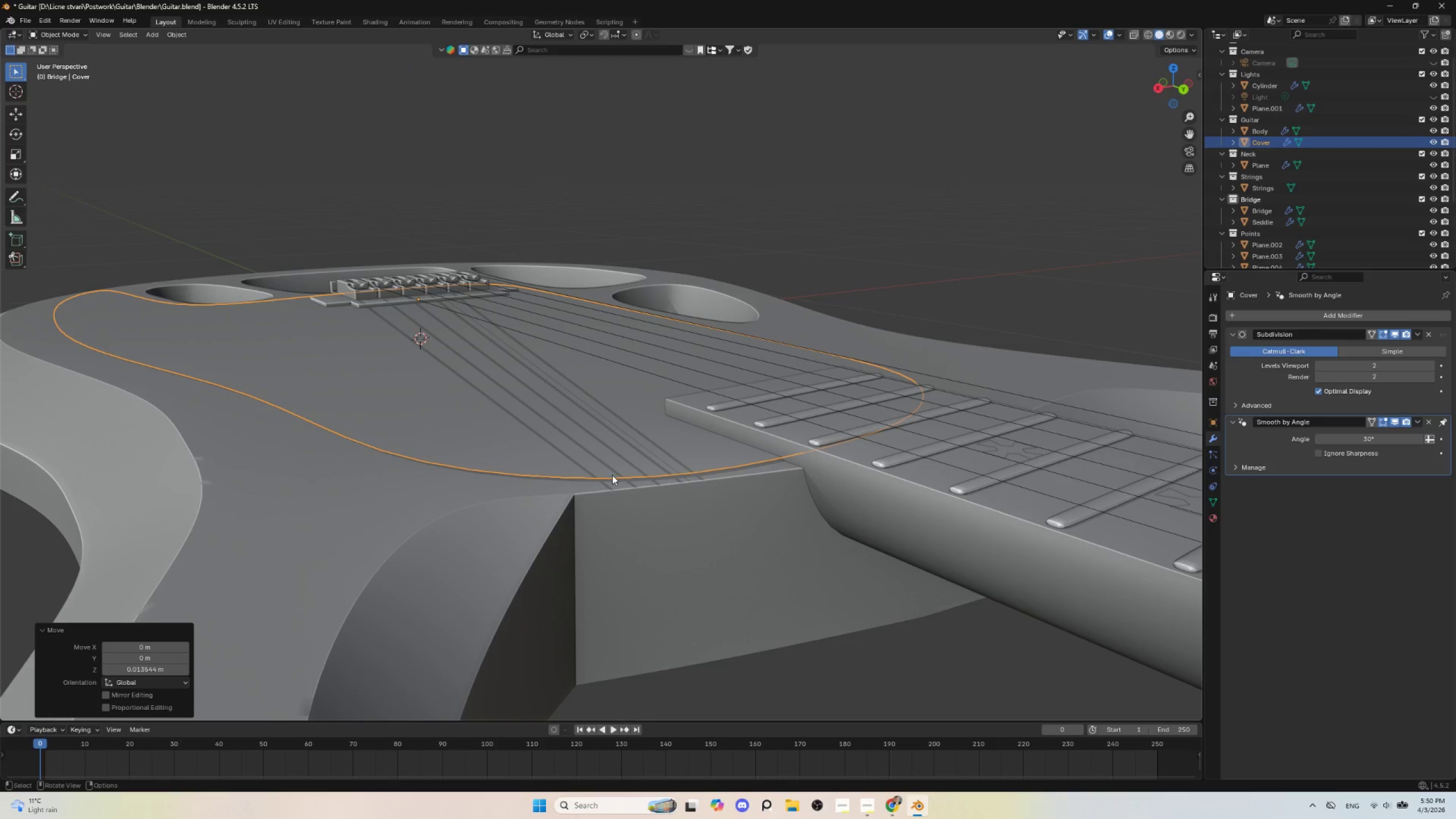 
hold_key(key=ShiftLeft, duration=0.5)
left_click([567, 481])
 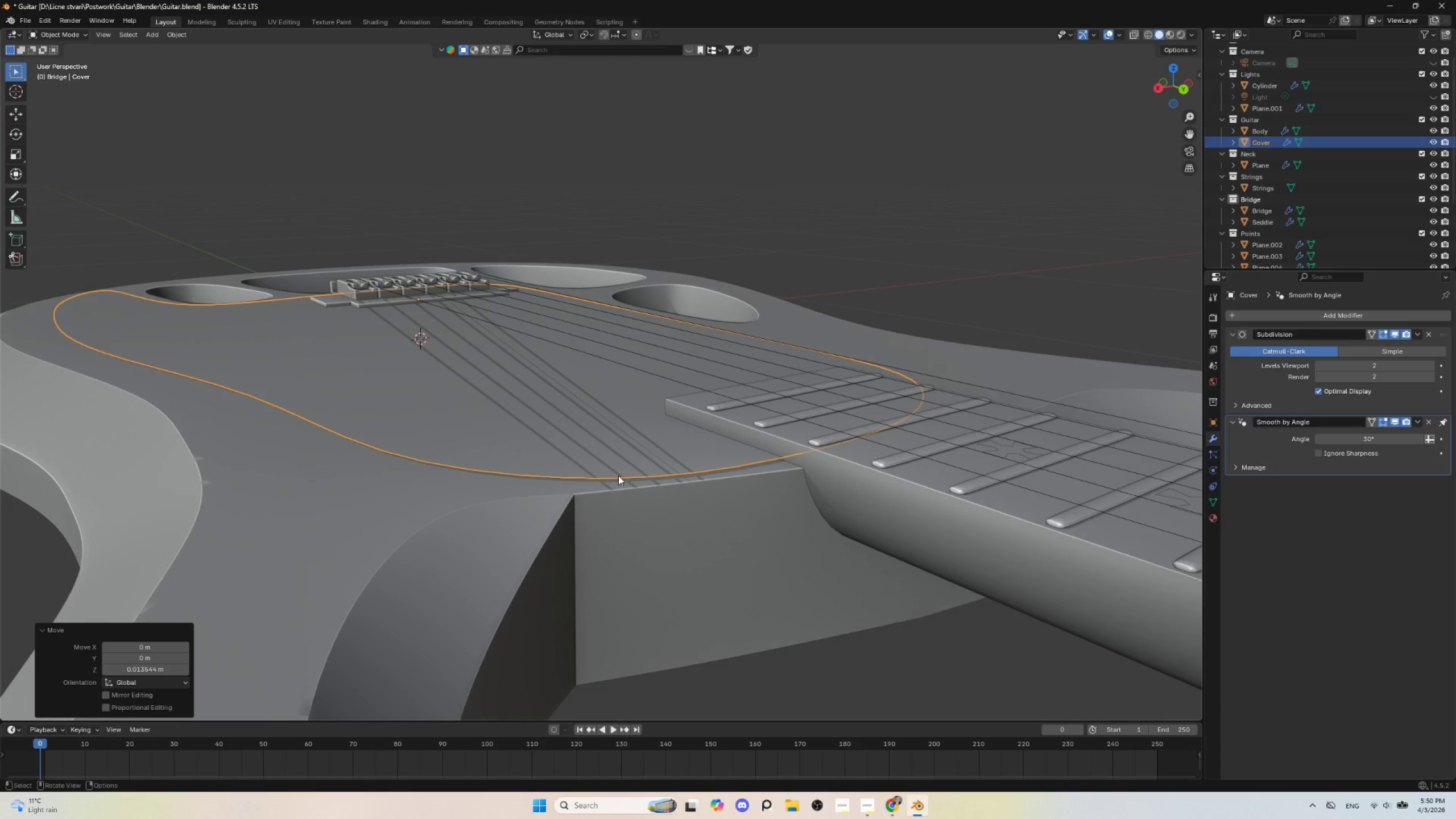 
scroll: coordinate [621, 486], scroll_direction: down, amount: 3.0
 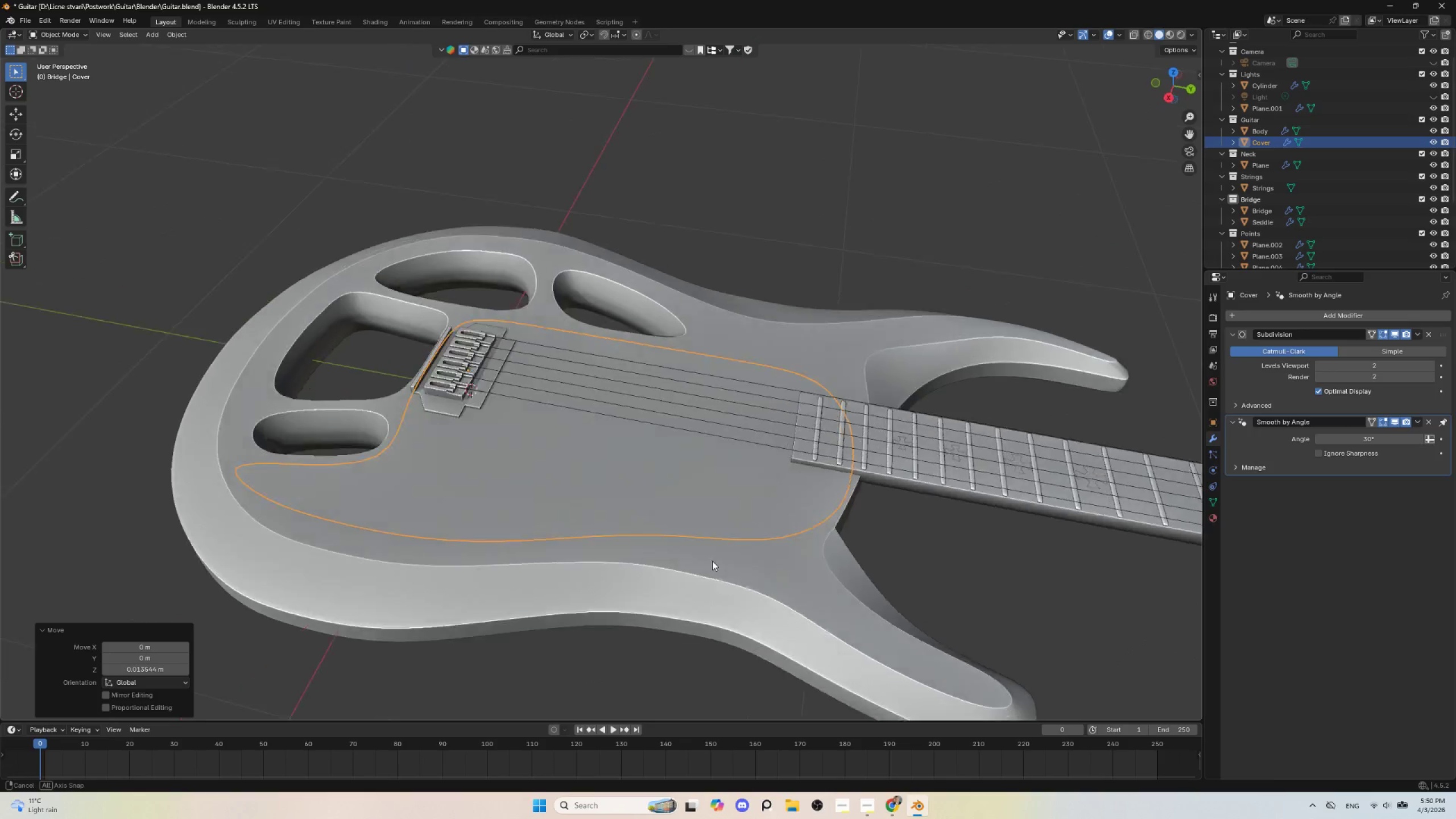 
hold_key(key=AltLeft, duration=0.52)
 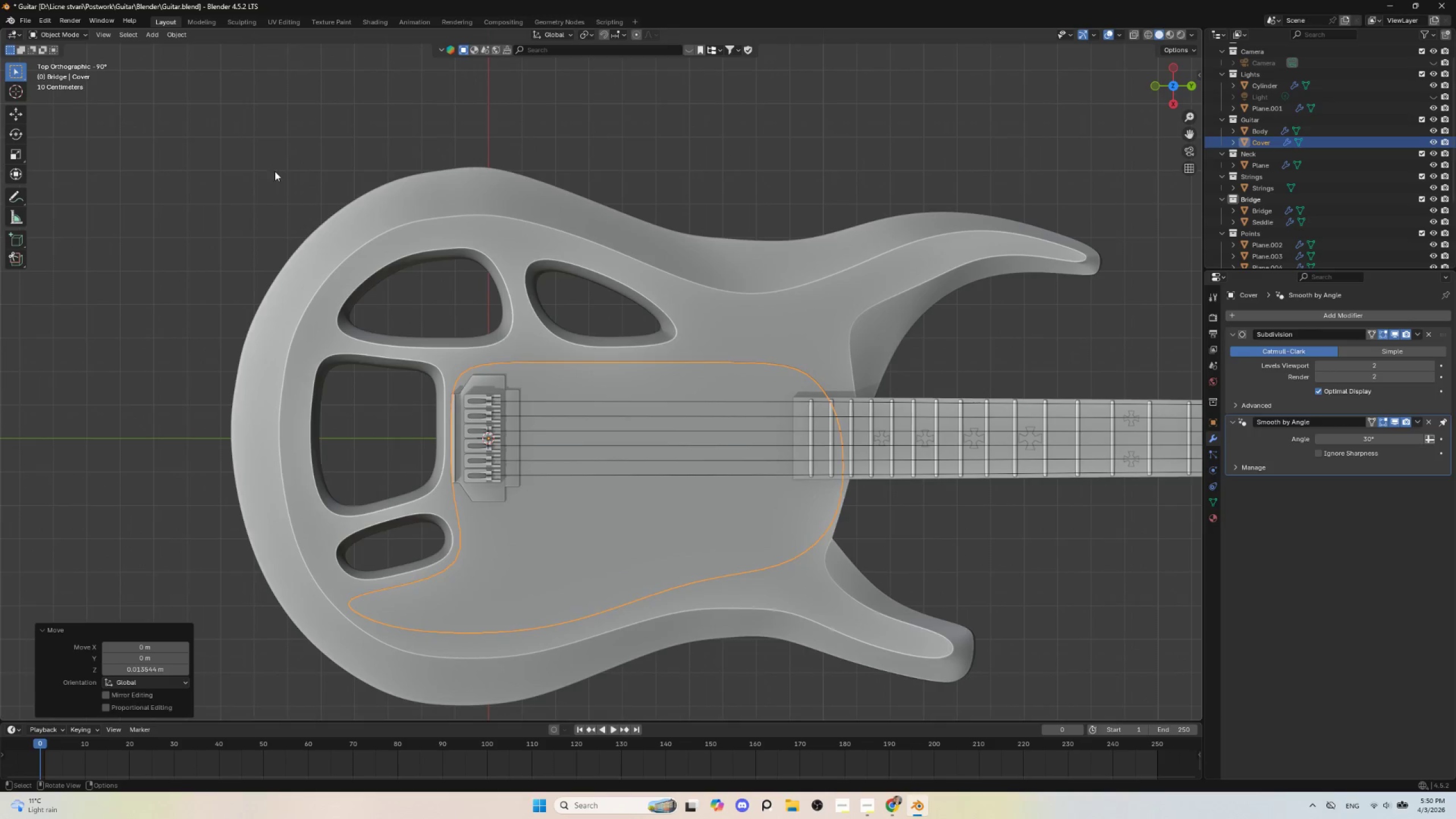 
left_click([275, 170])
 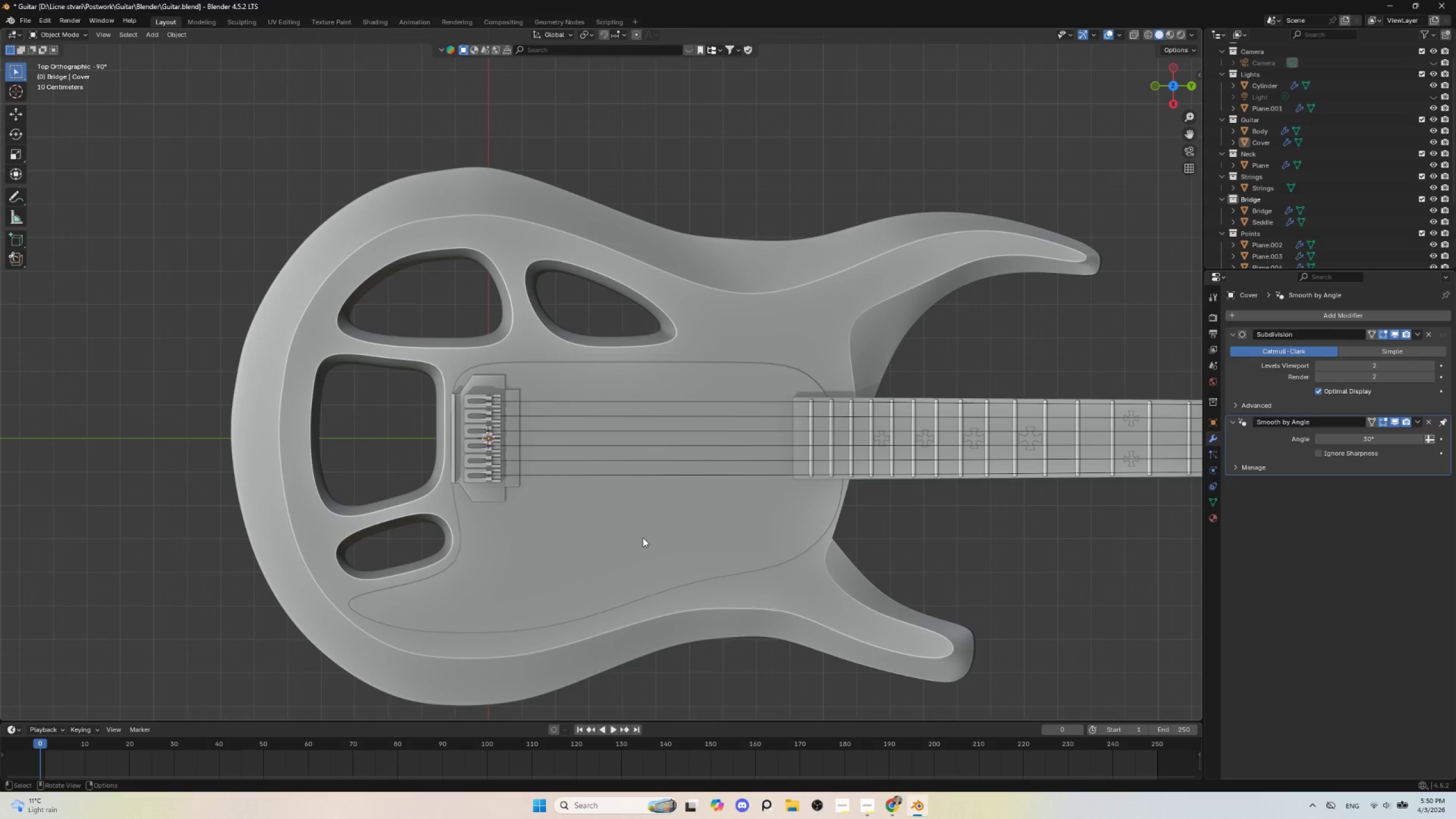 
left_click([551, 533])
 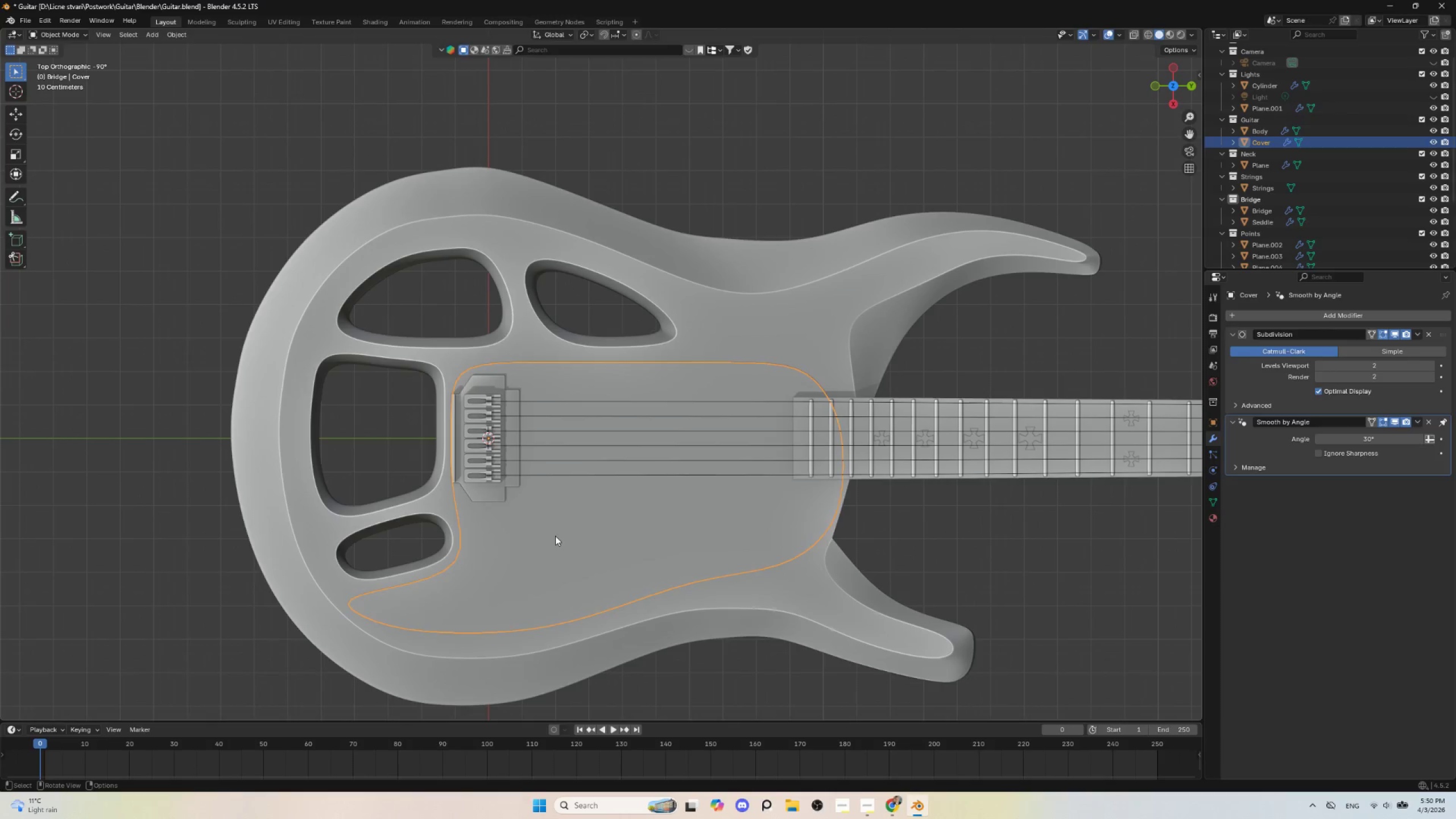 
key(Tab)
 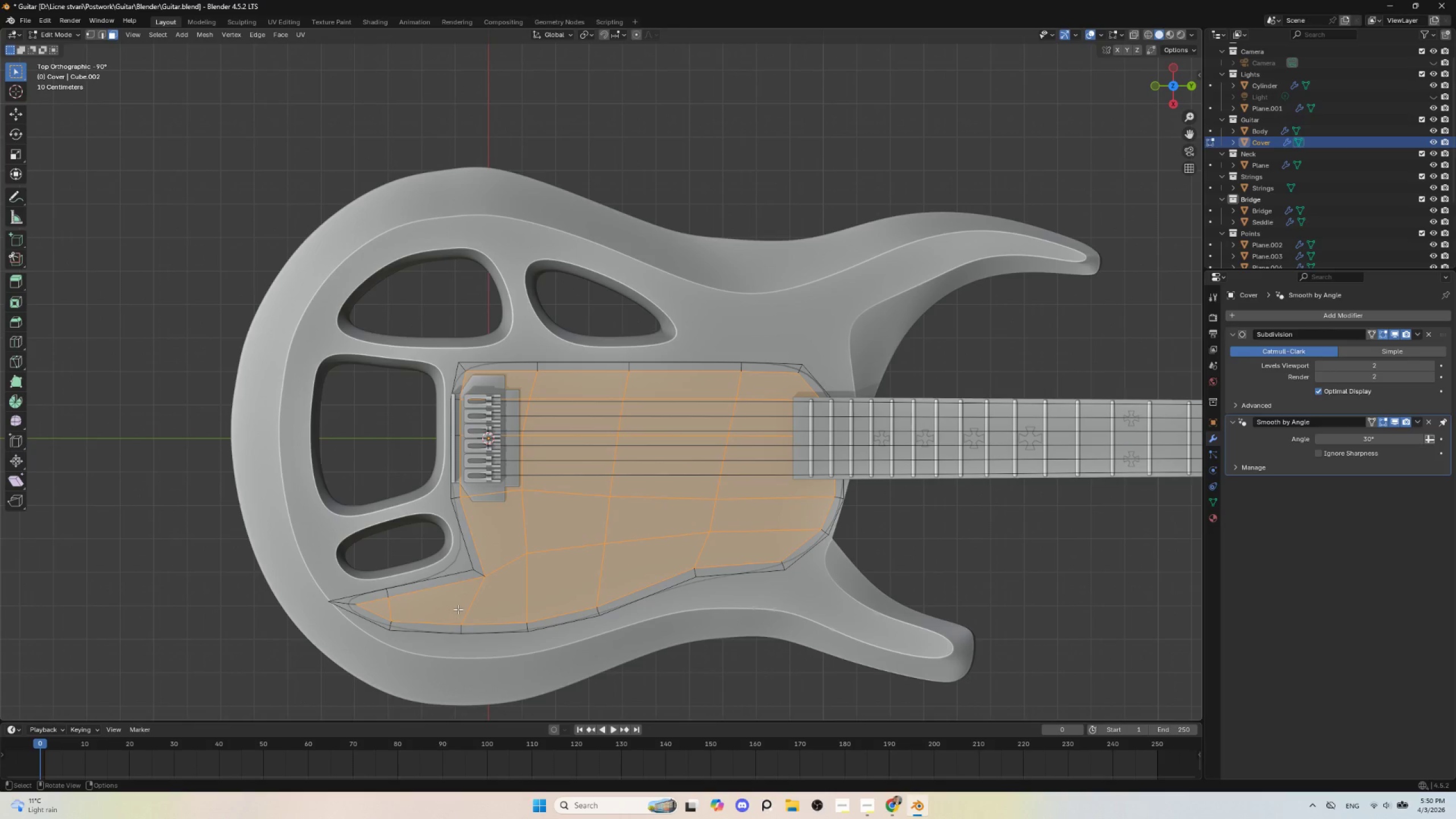 
key(Tab)
 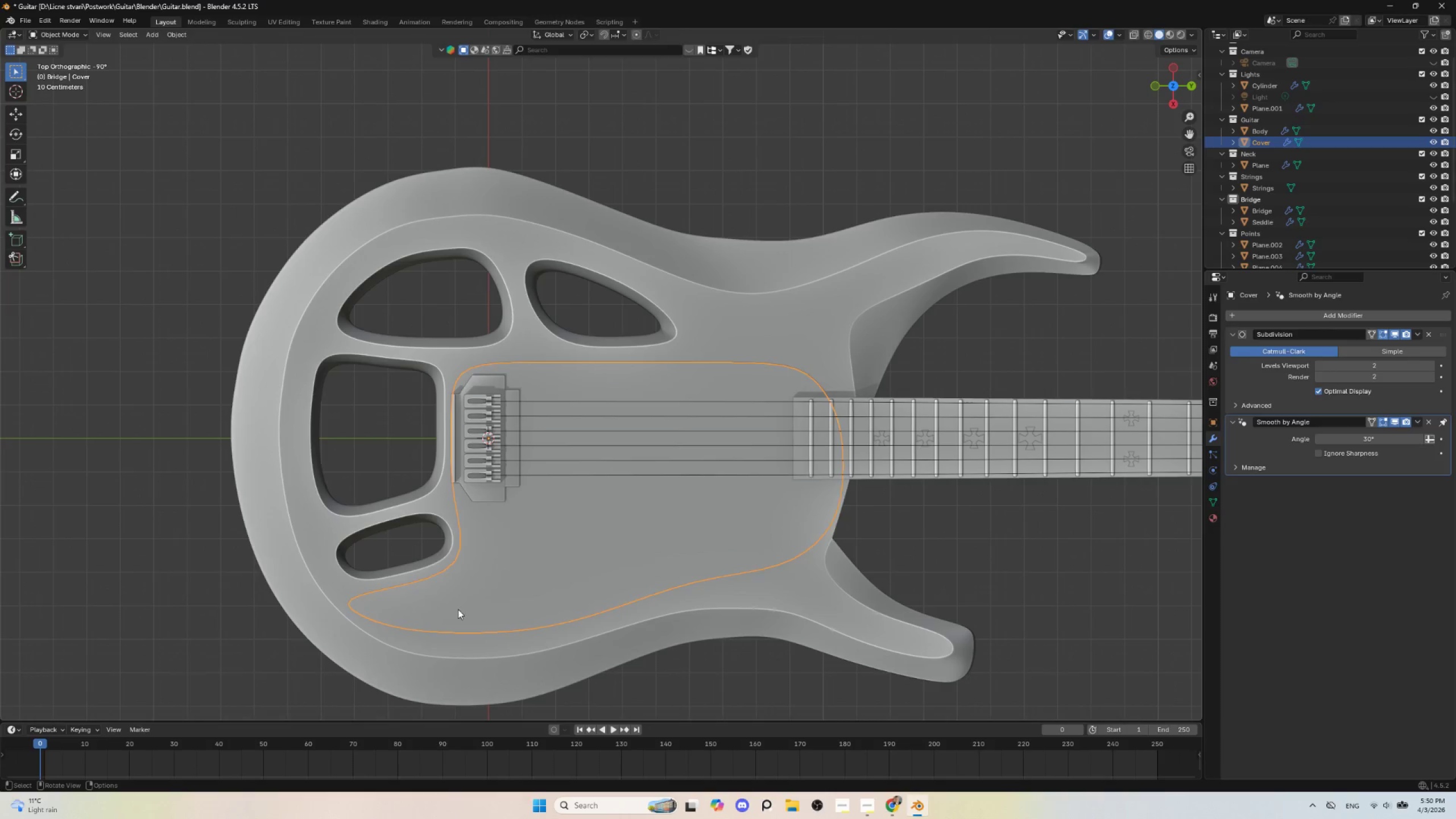 
key(Tab)
 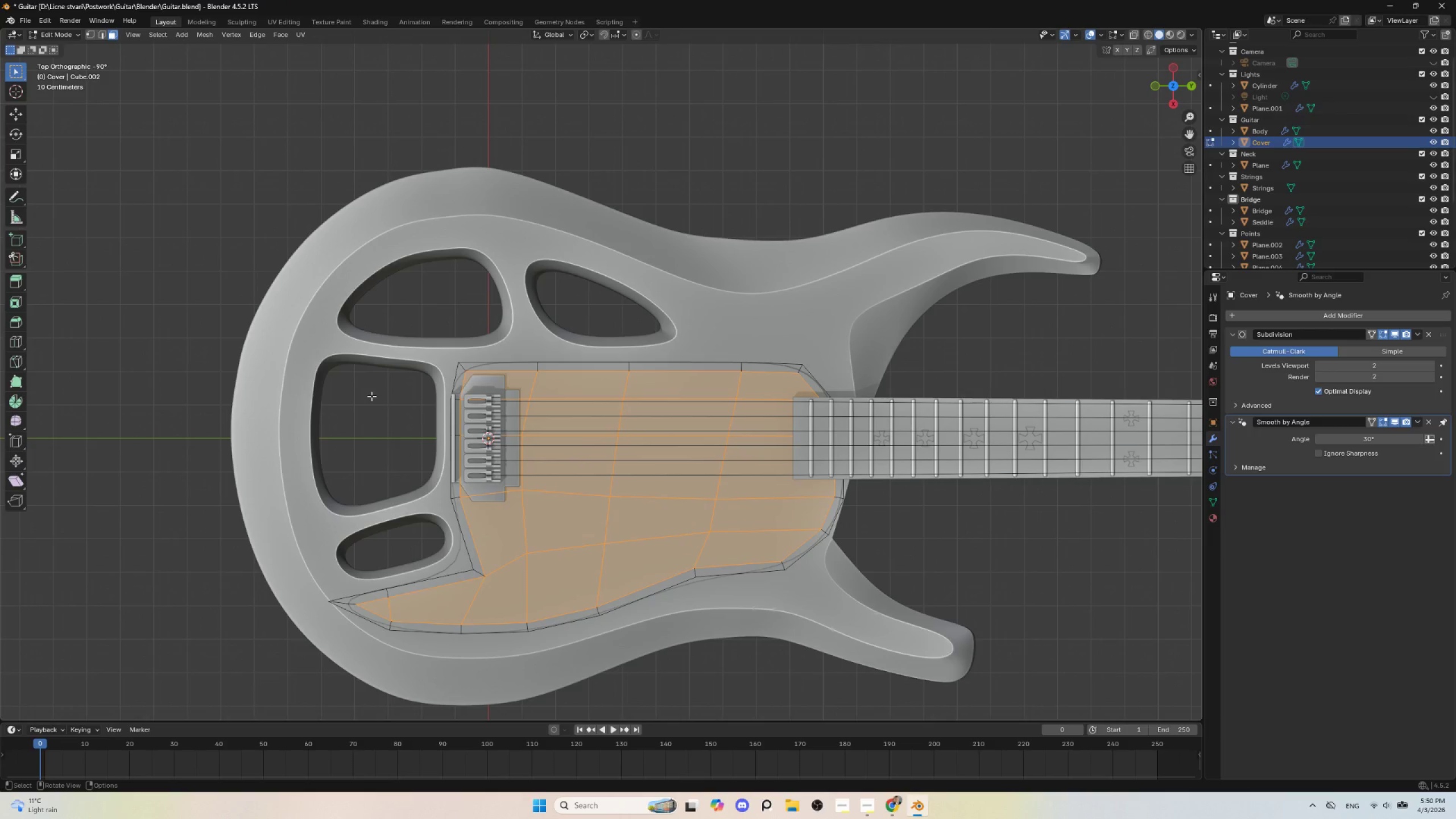 
wait(14.06)
 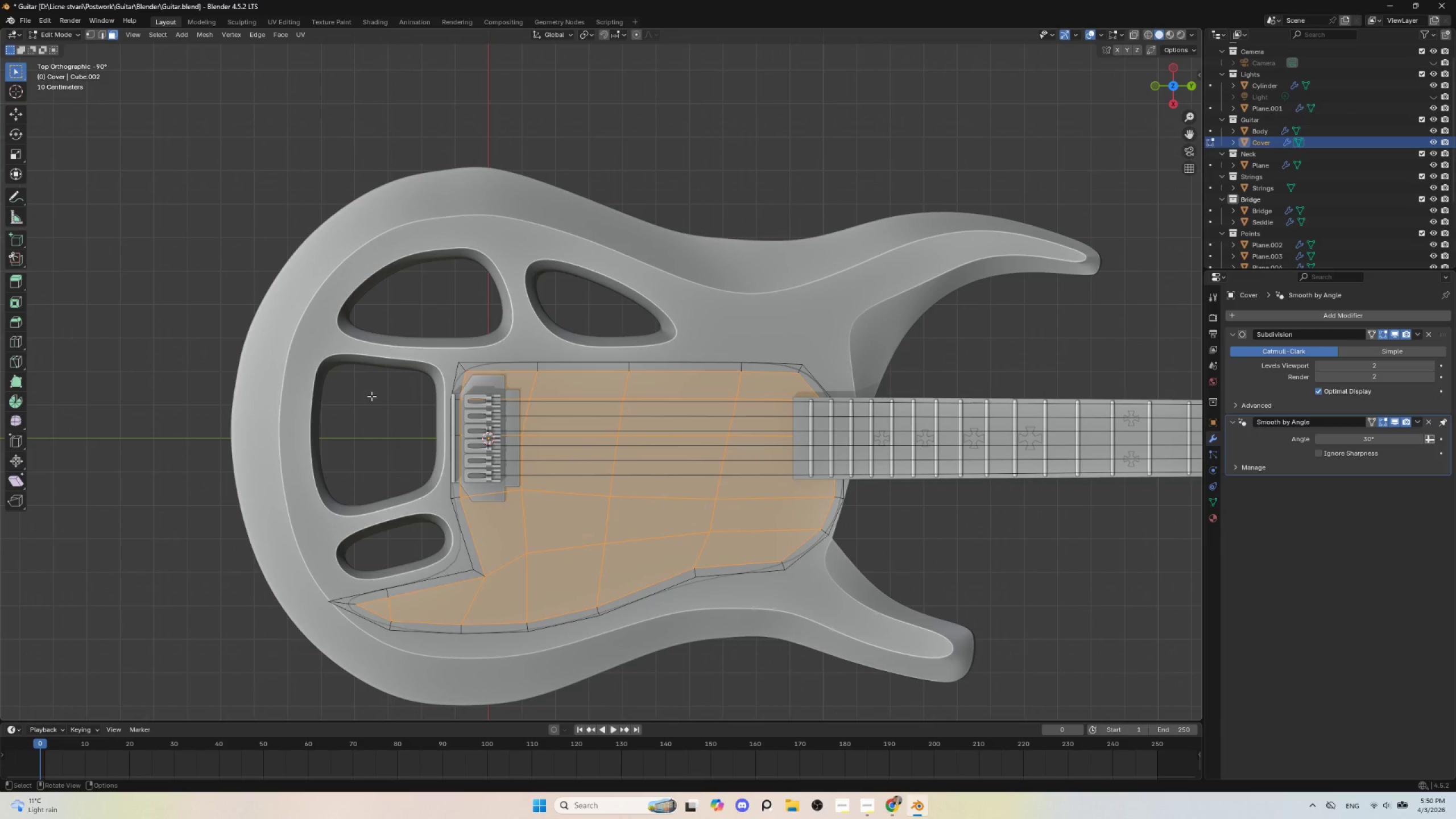 
left_click([800, 368])
 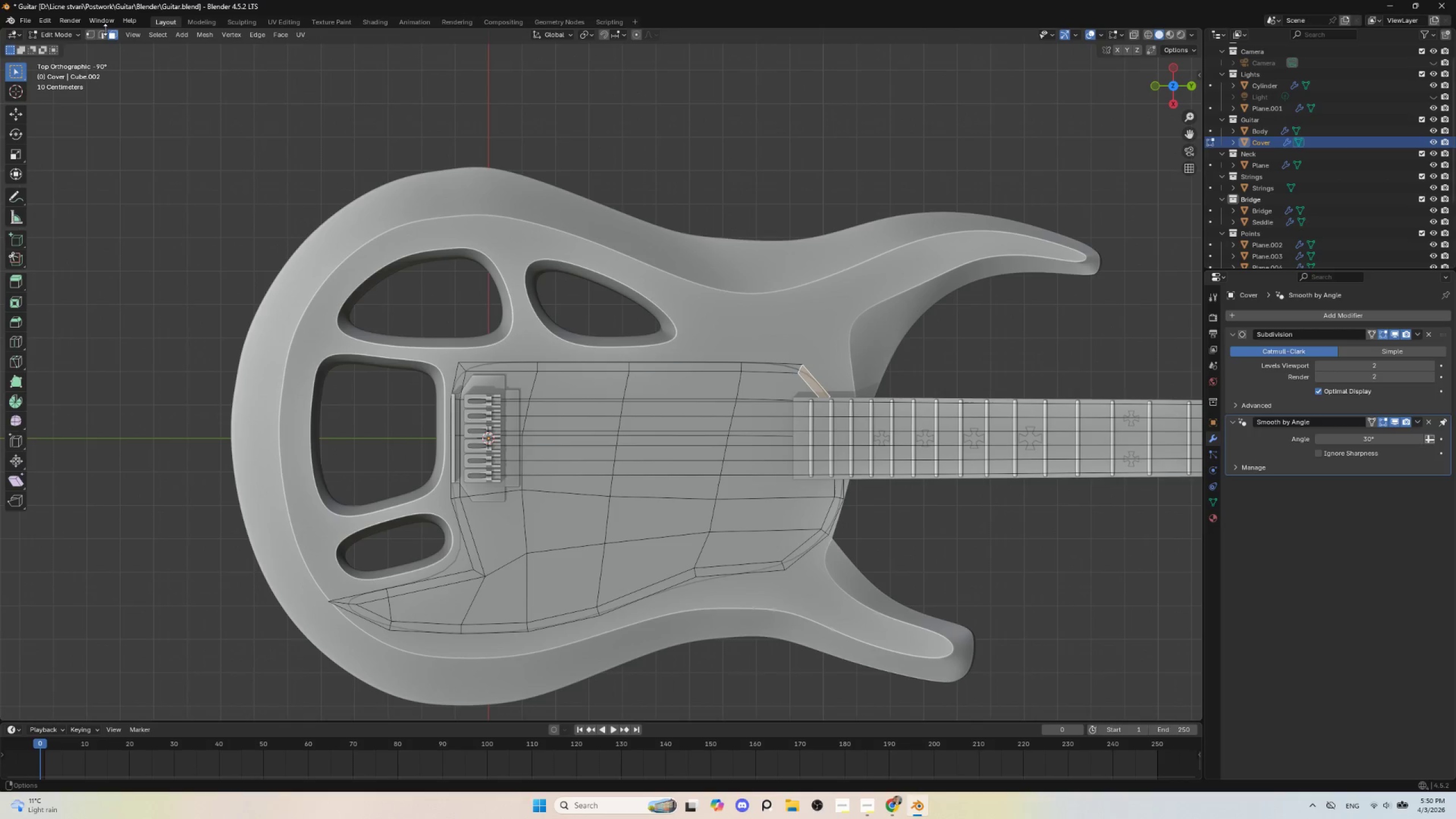 
left_click([101, 39])
 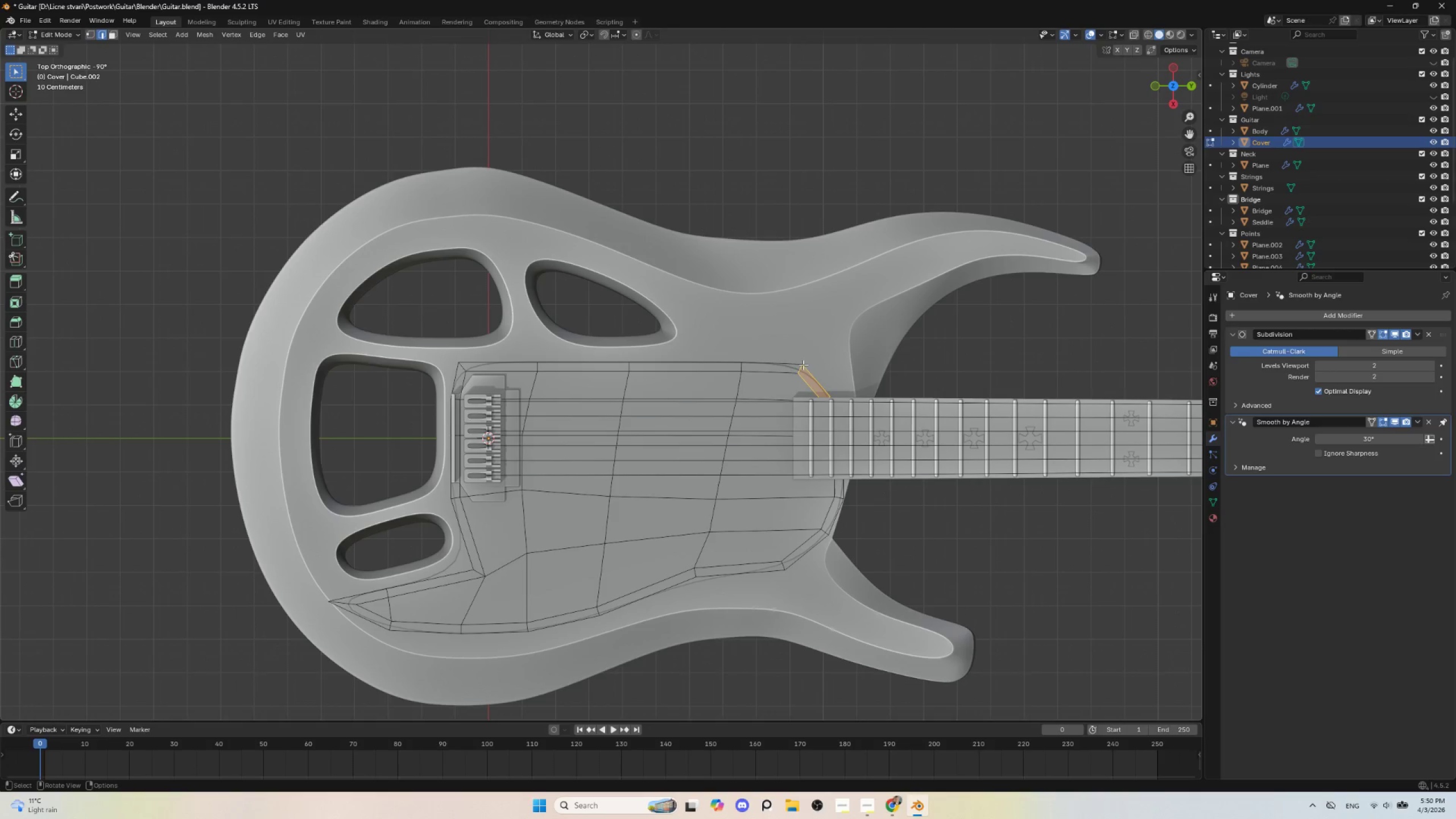 
left_click([795, 367])
 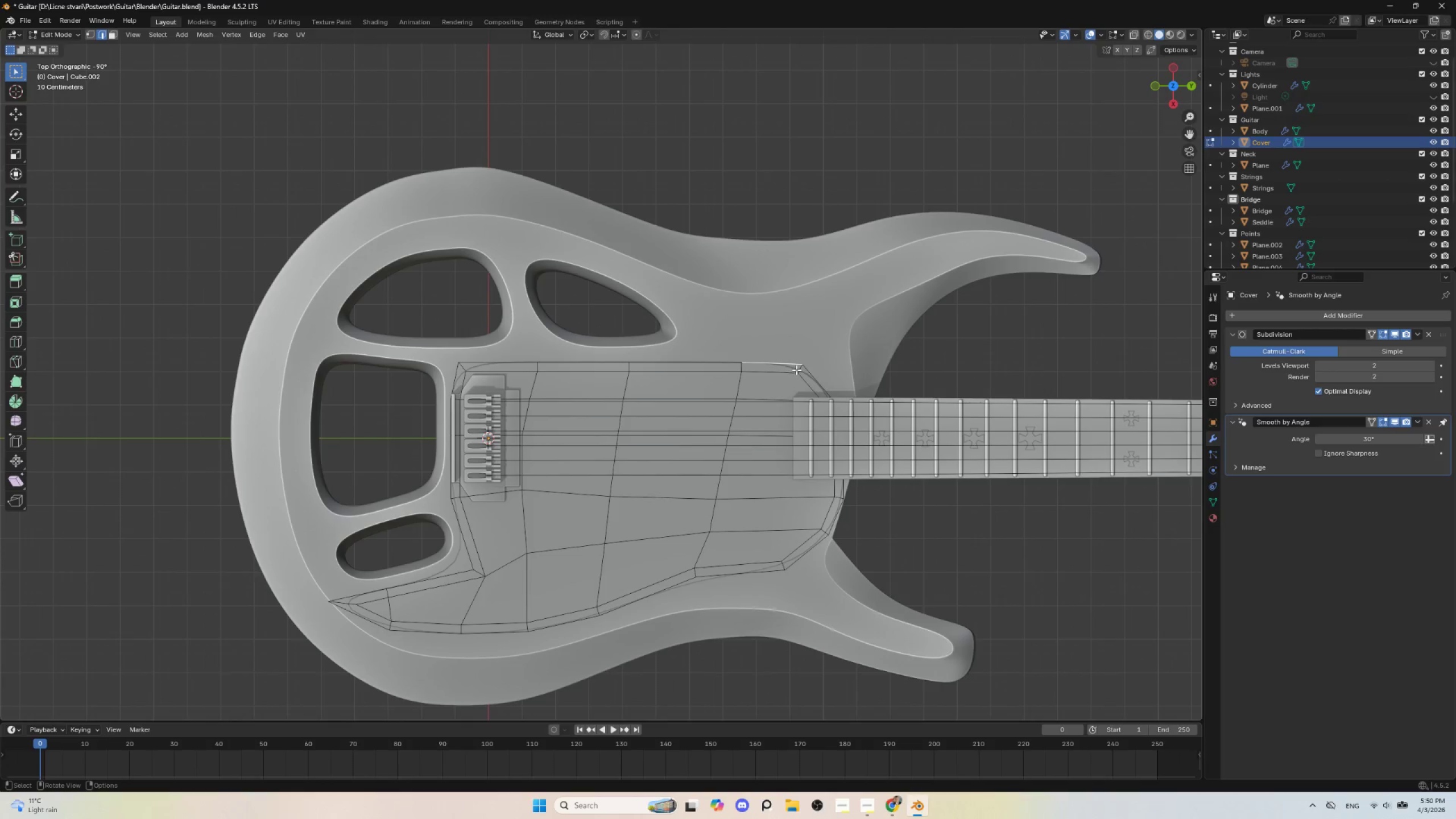 
left_click([799, 369])
 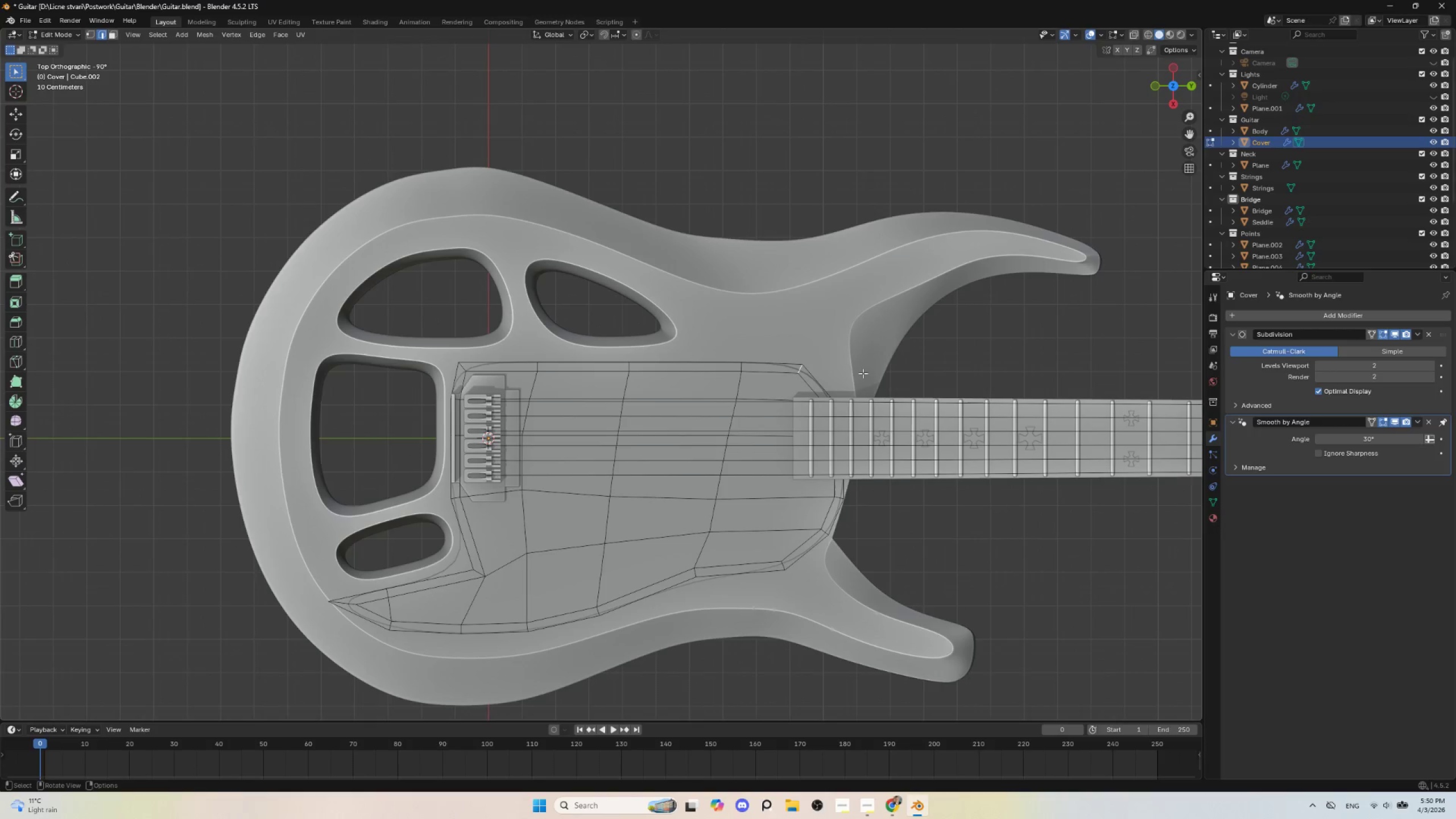 
key(Shift+E)
 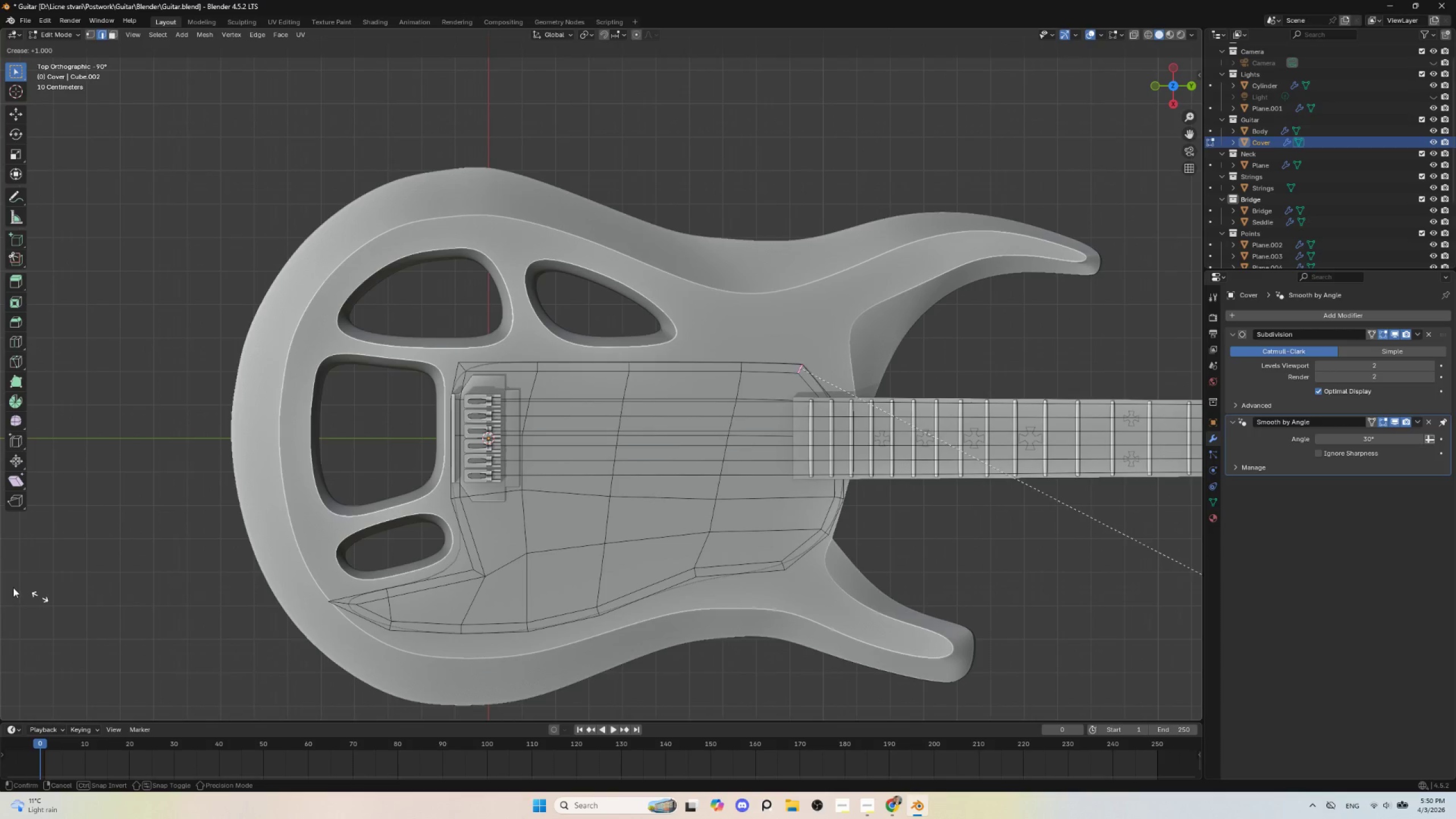 
key(Escape)
 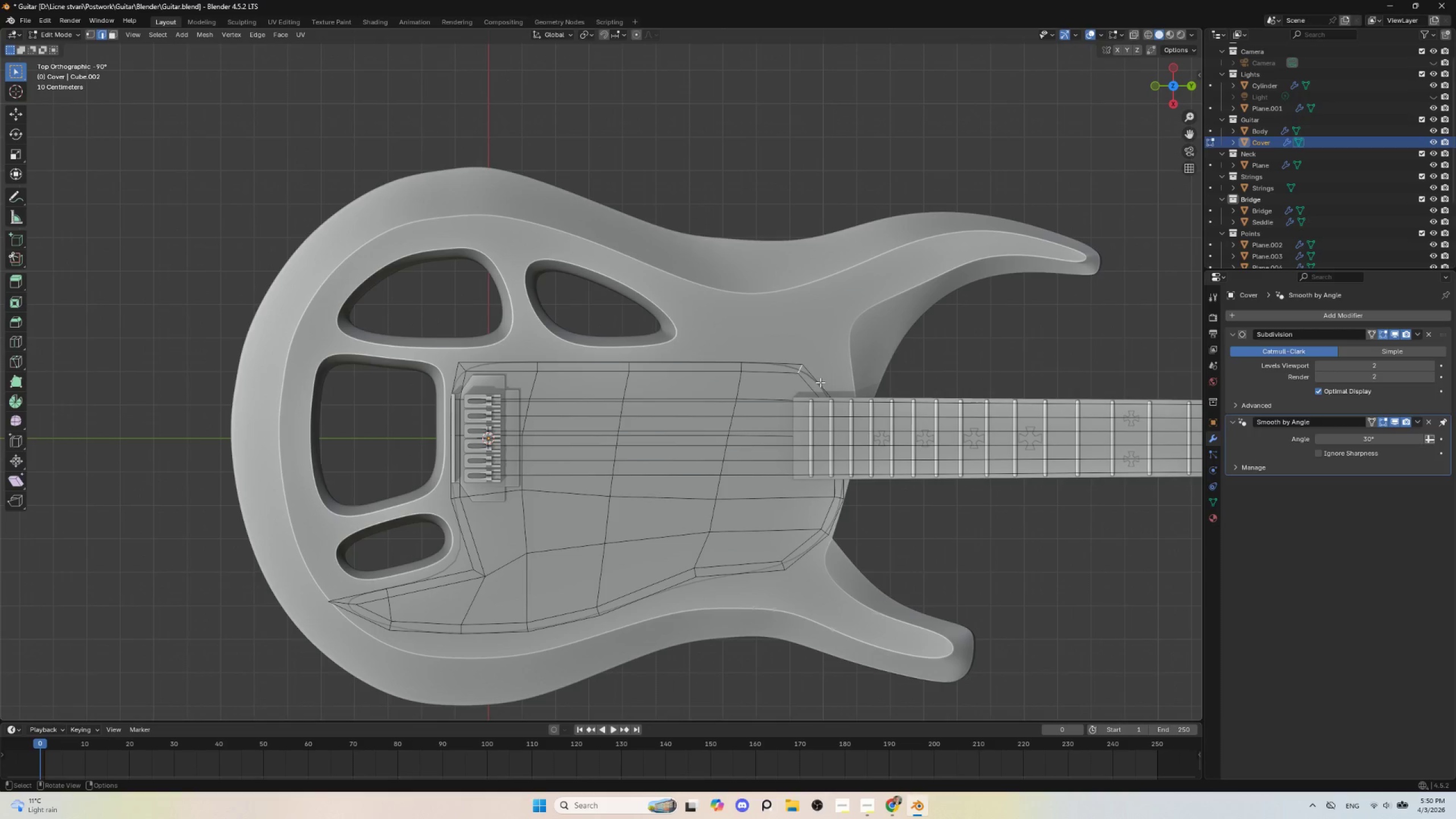 
key(Shift+E)
 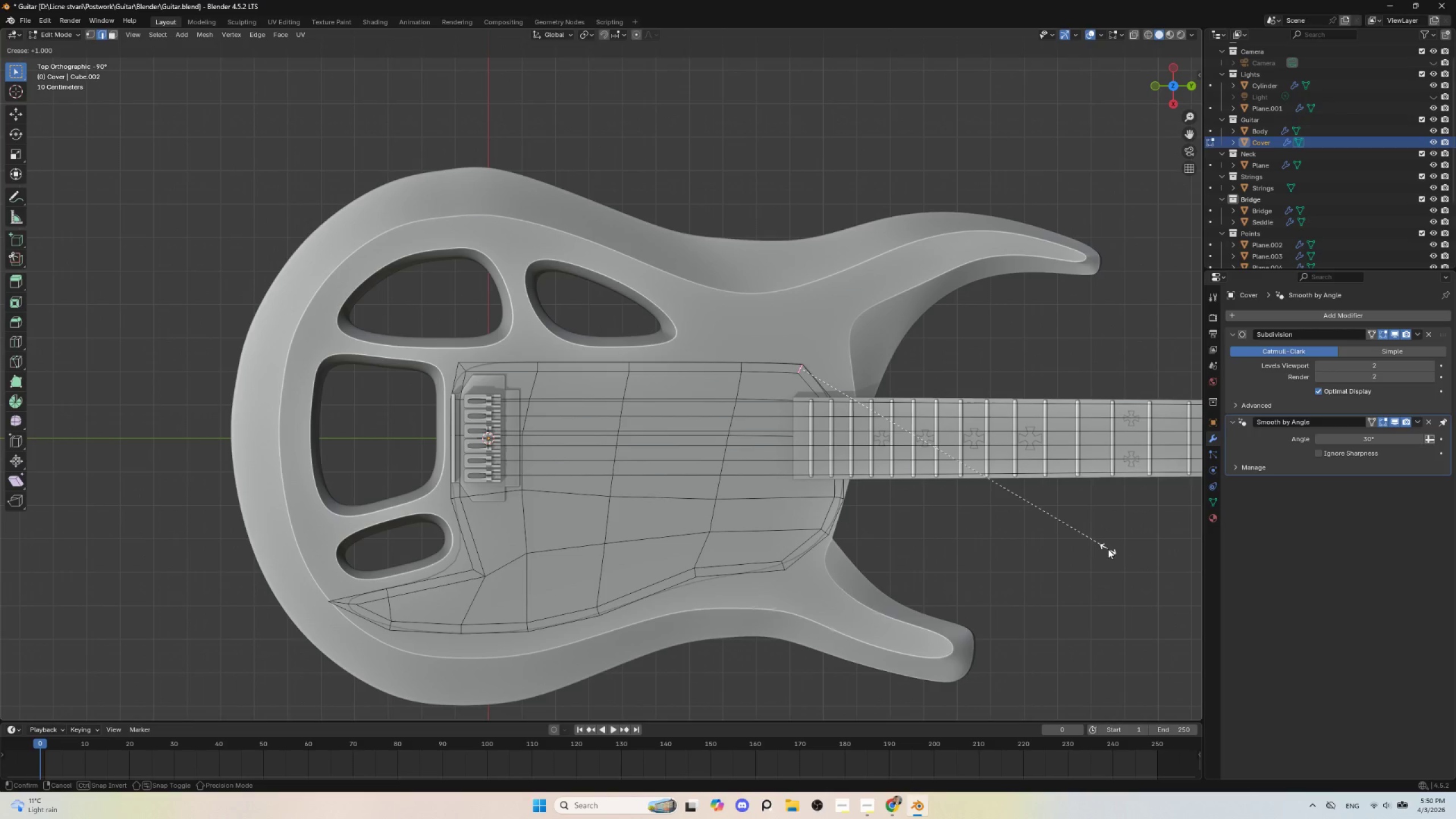 
left_click([1108, 549])
 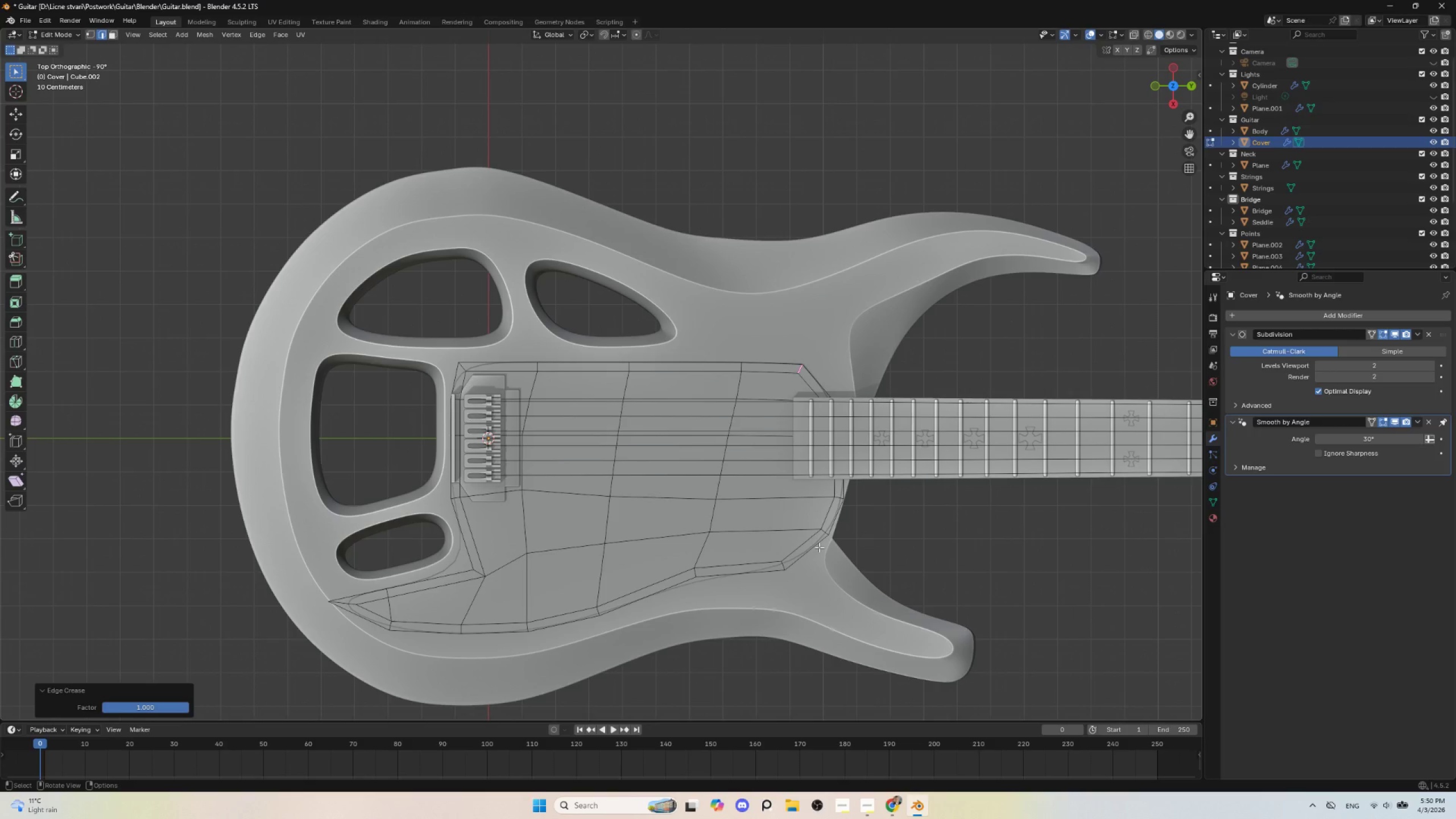 
wait(9.61)
 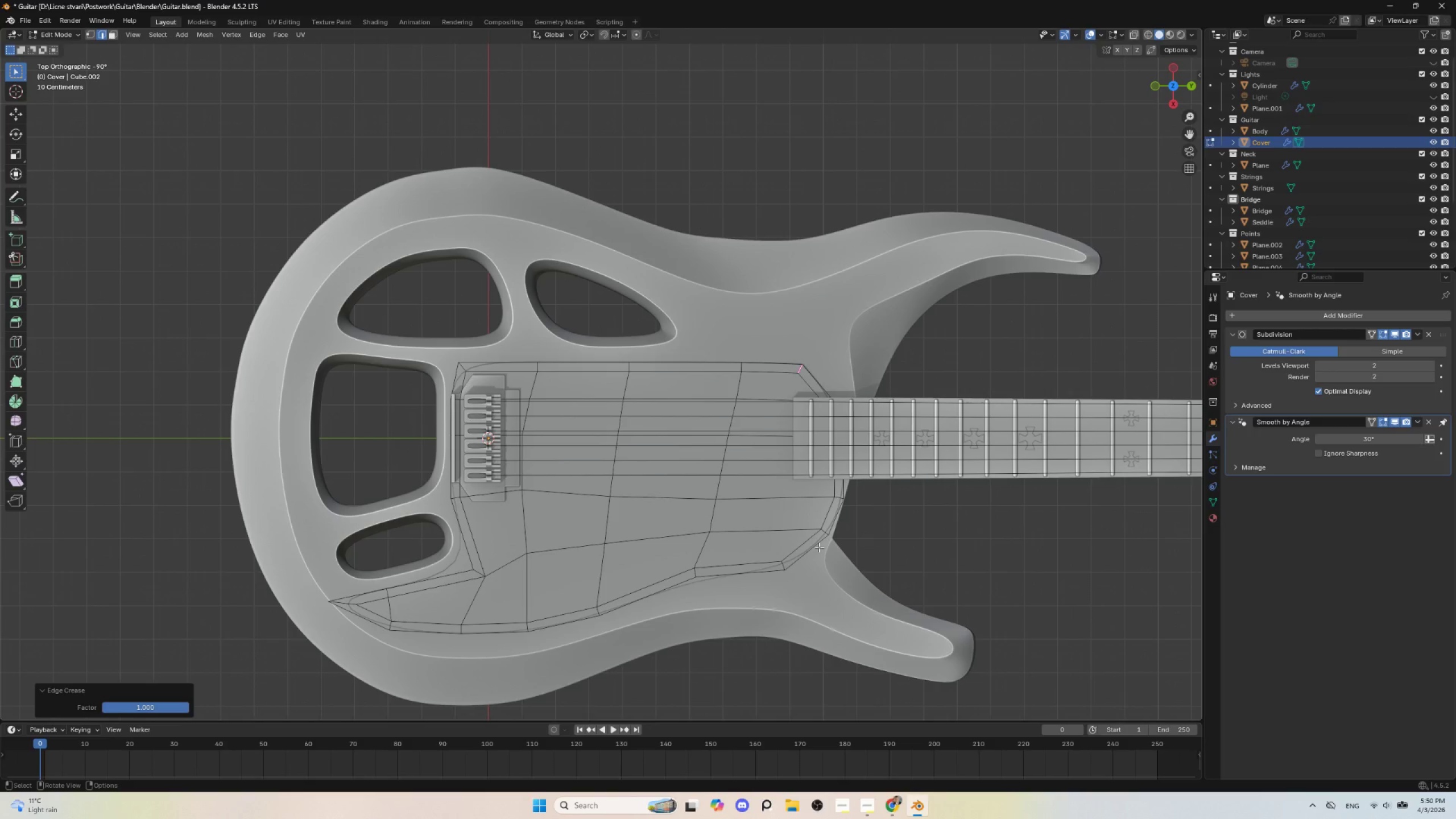 
left_click([337, 602])
 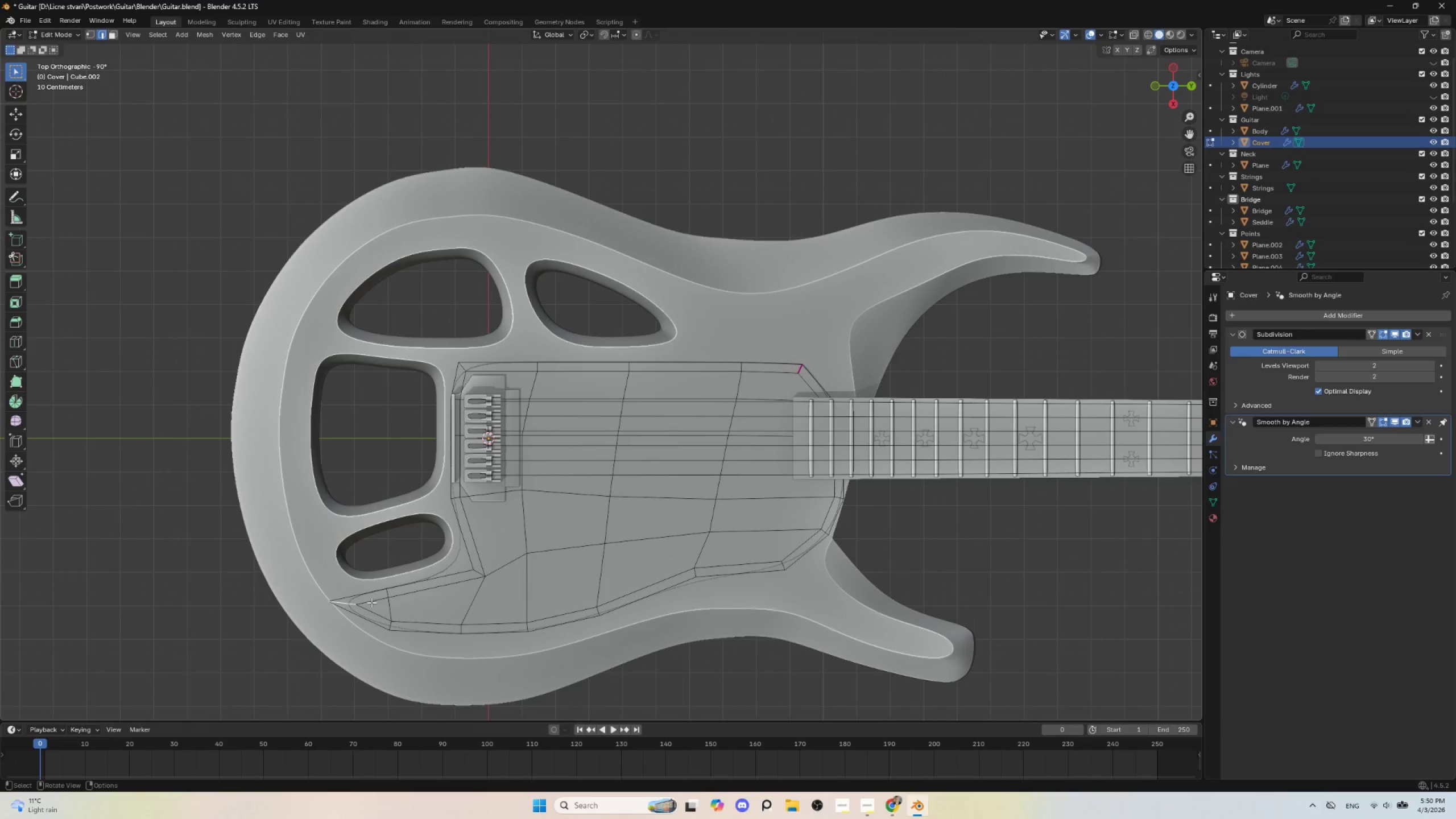 
key(Shift+E)
 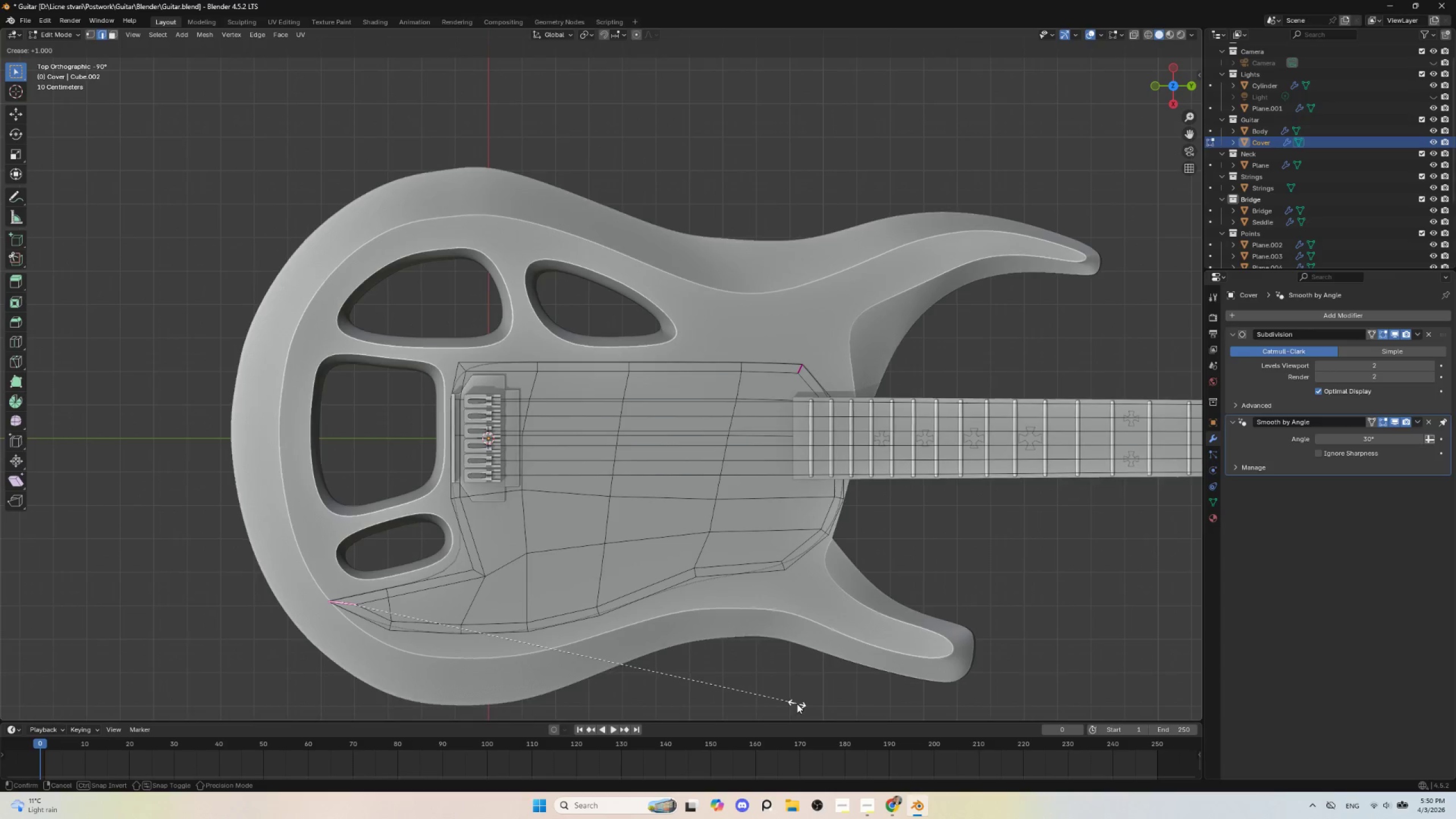 
key(Escape)
 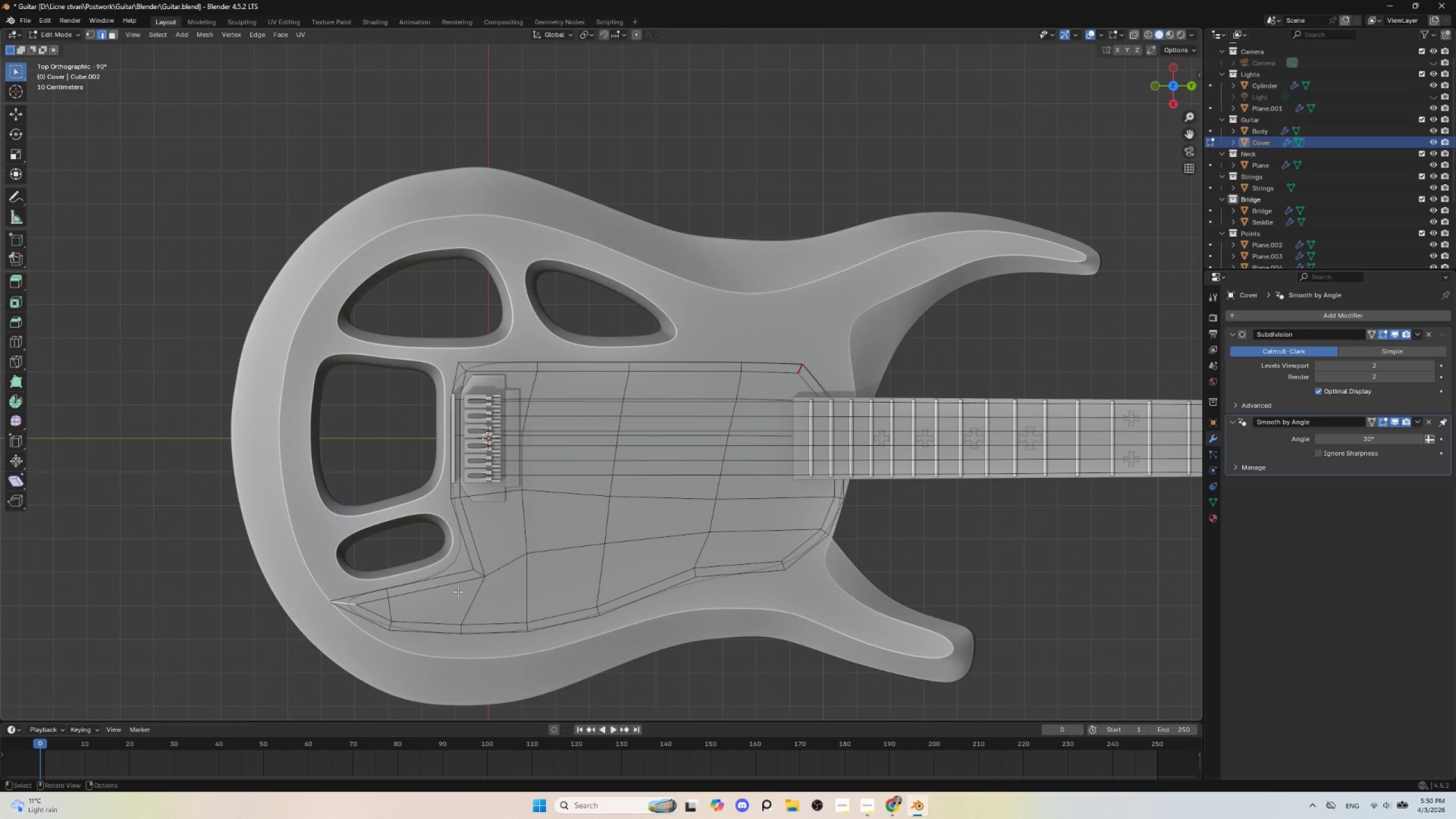 
key(Tab)
 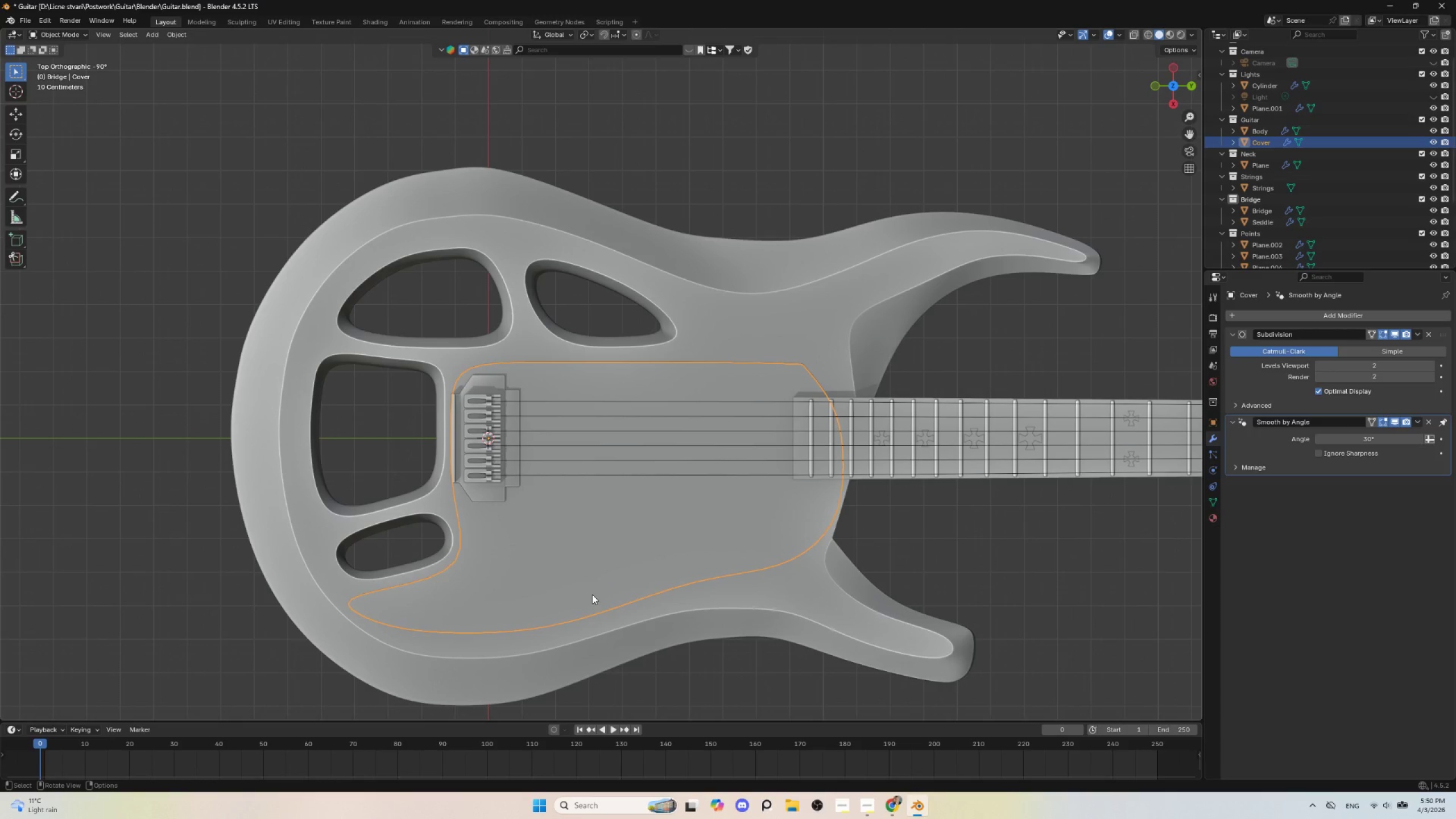 
wait(6.92)
 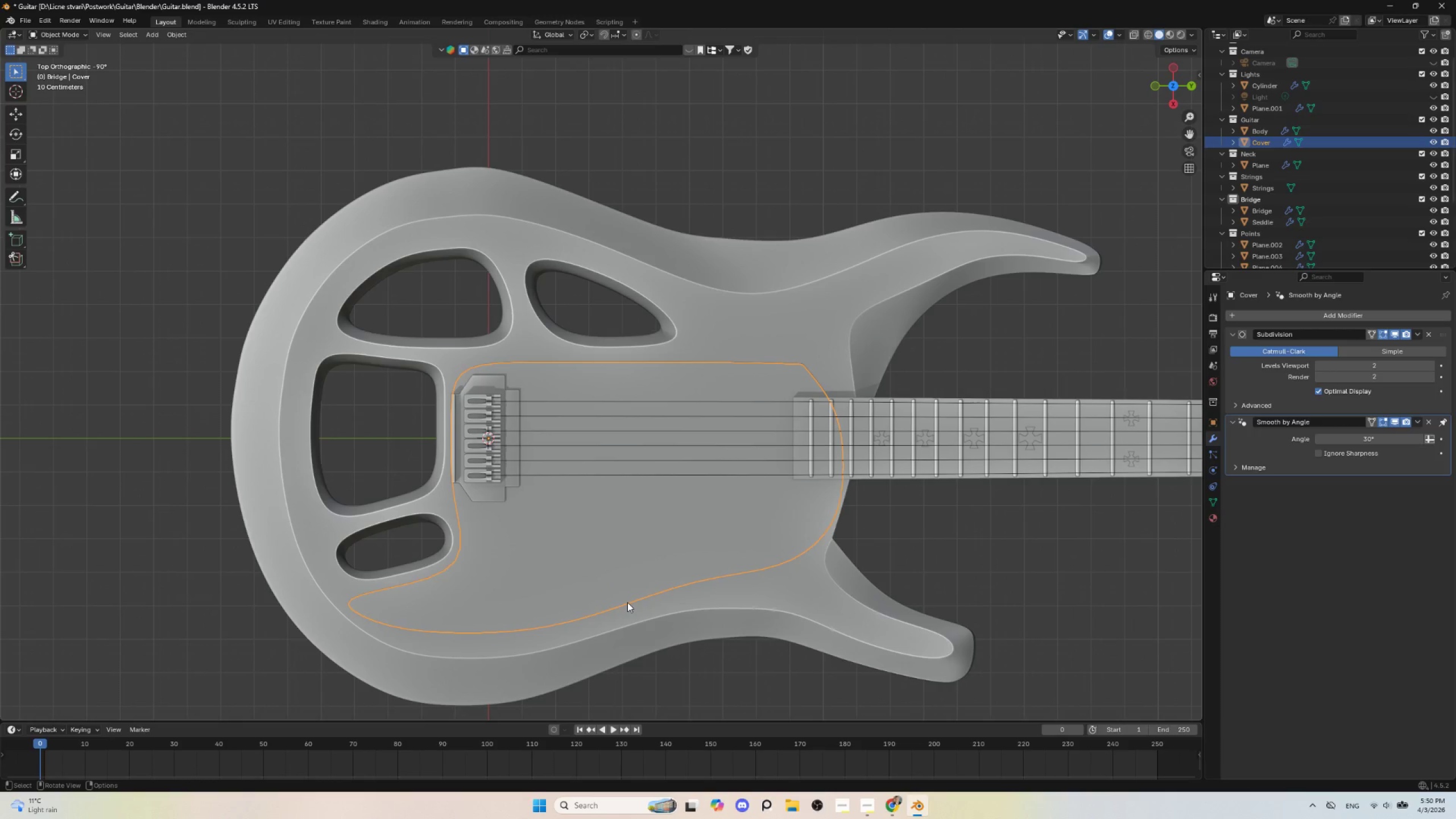 
key(Tab)
 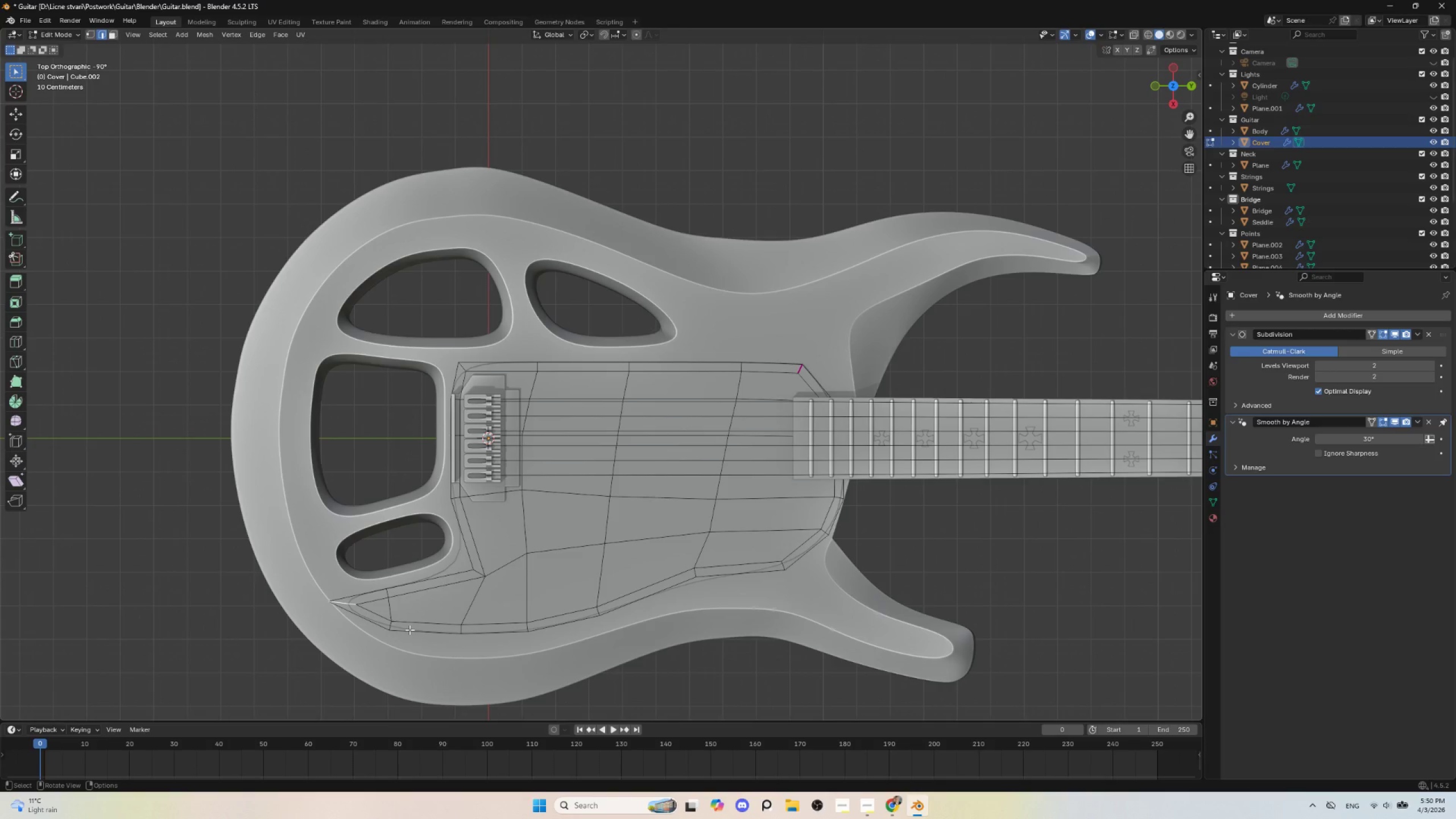 
left_click([410, 630])
 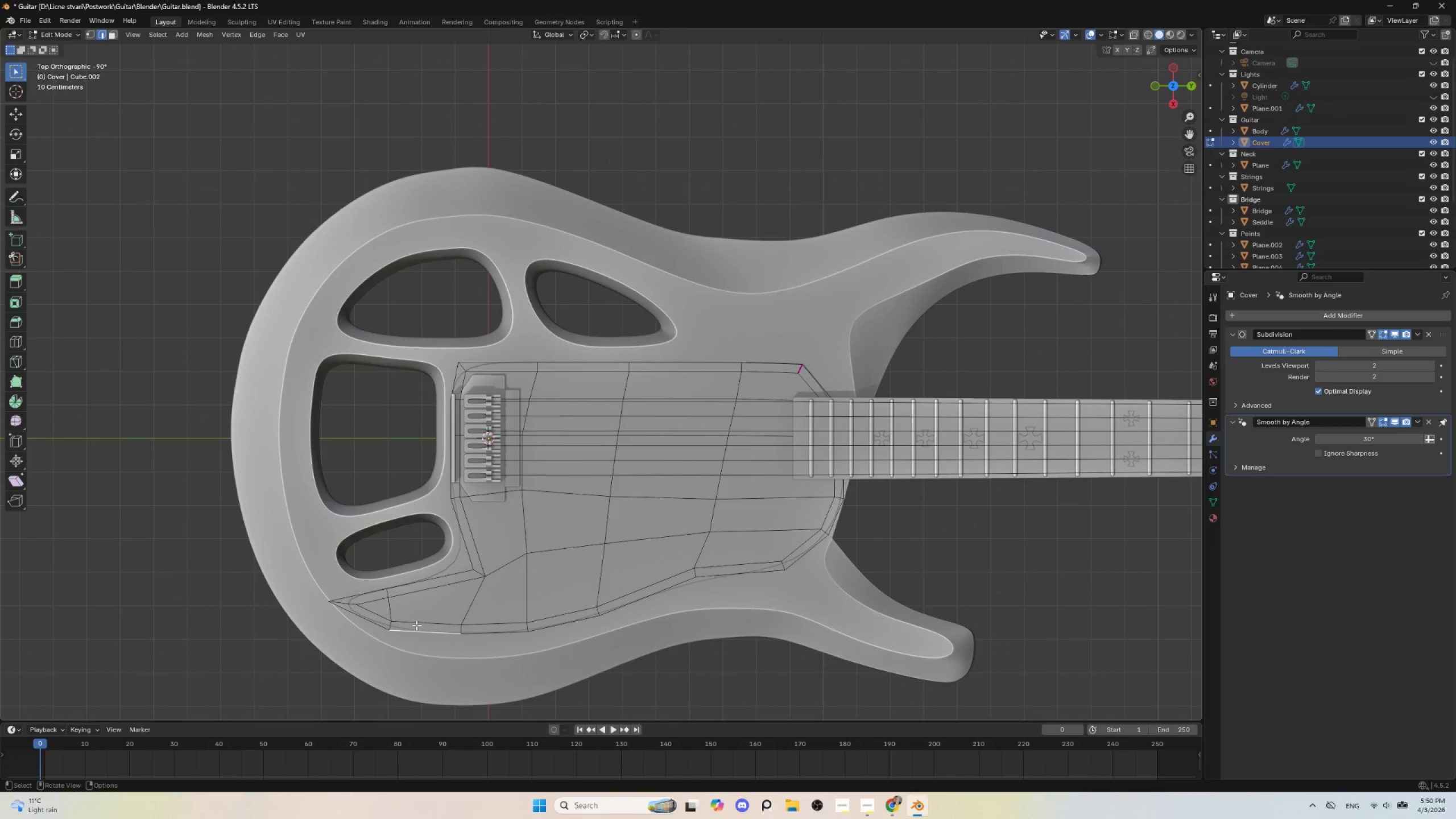 
hold_key(key=ShiftLeft, duration=1.14)
 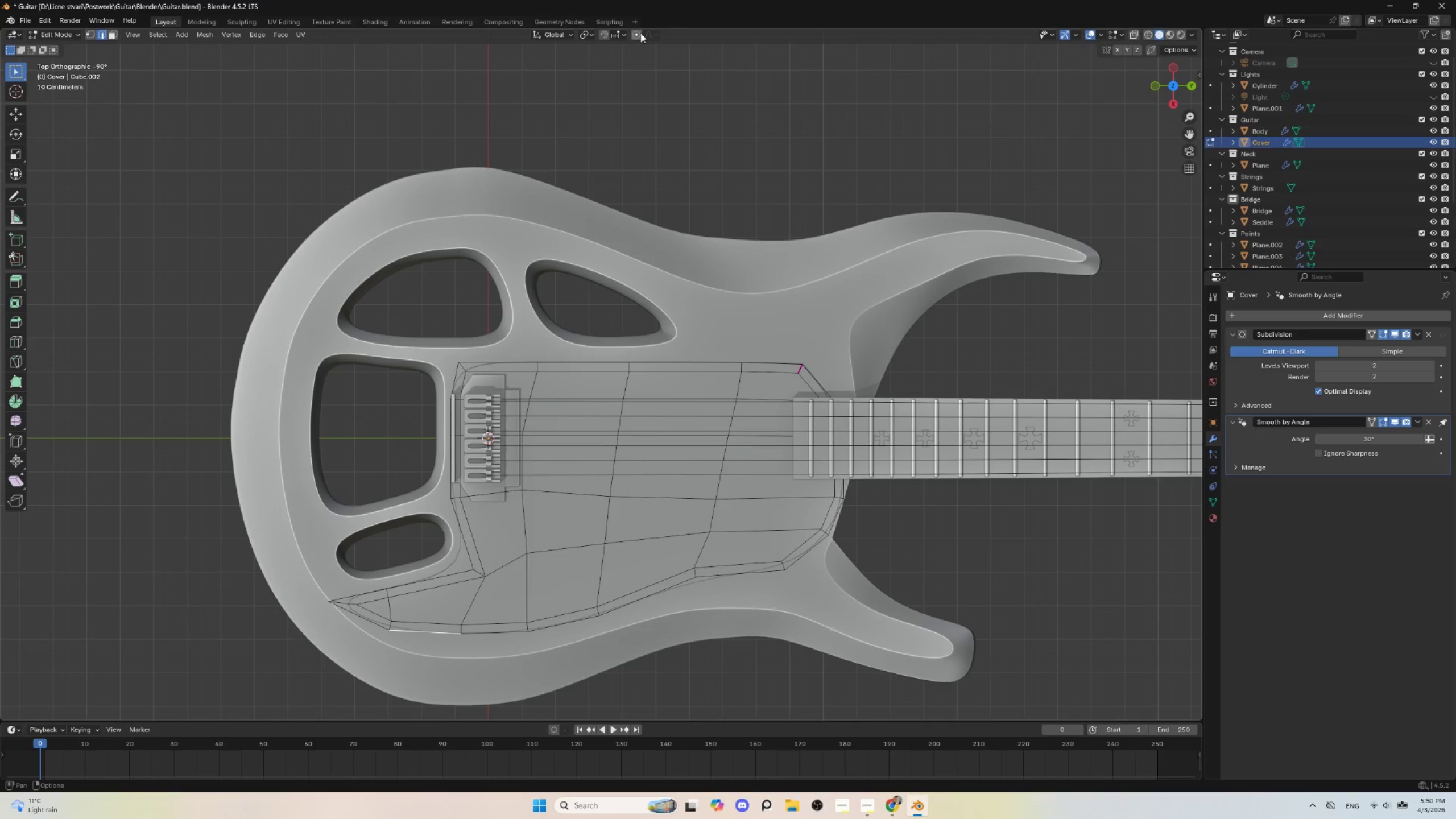 
left_click([640, 33])
 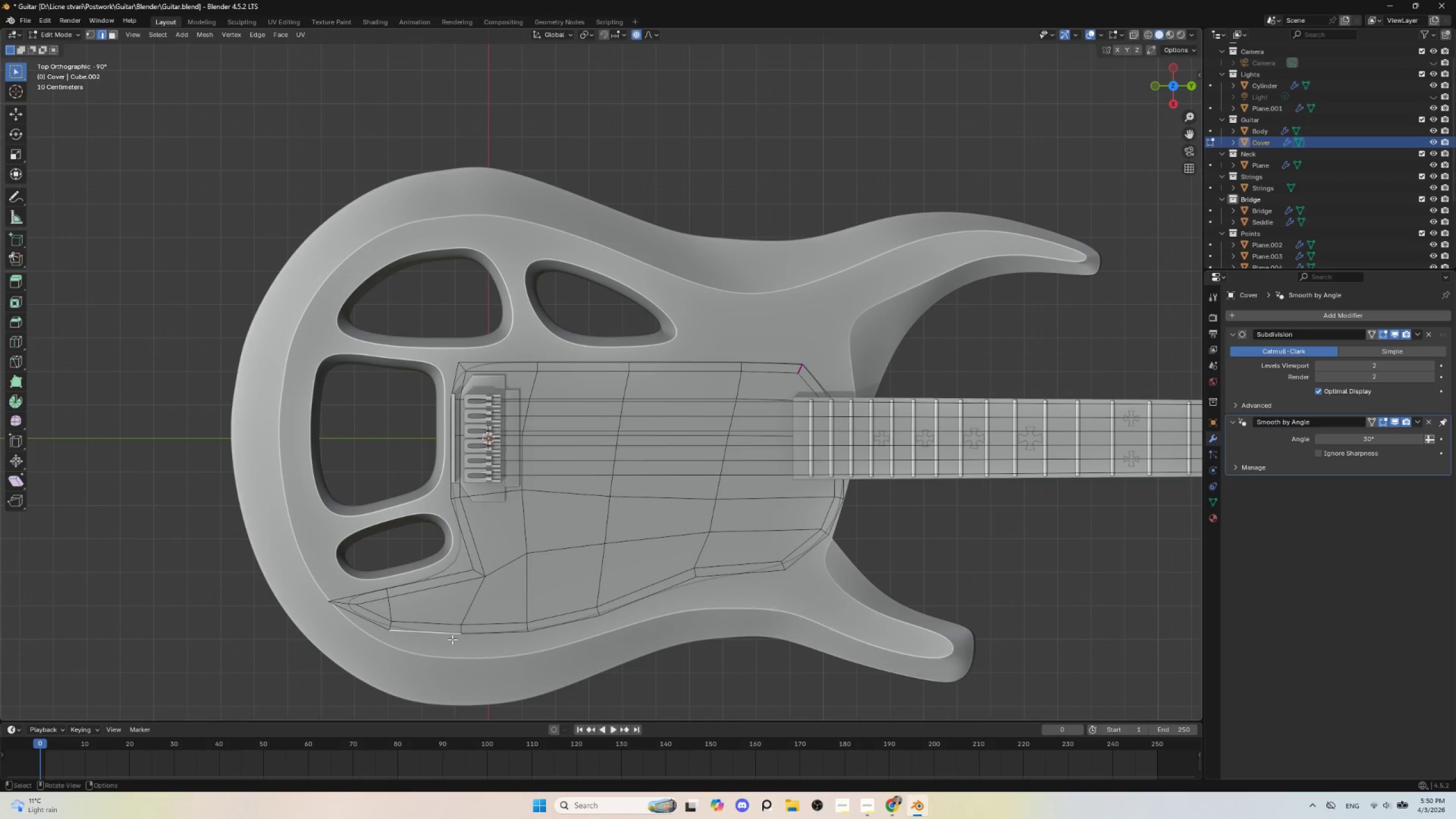 
key(G)
 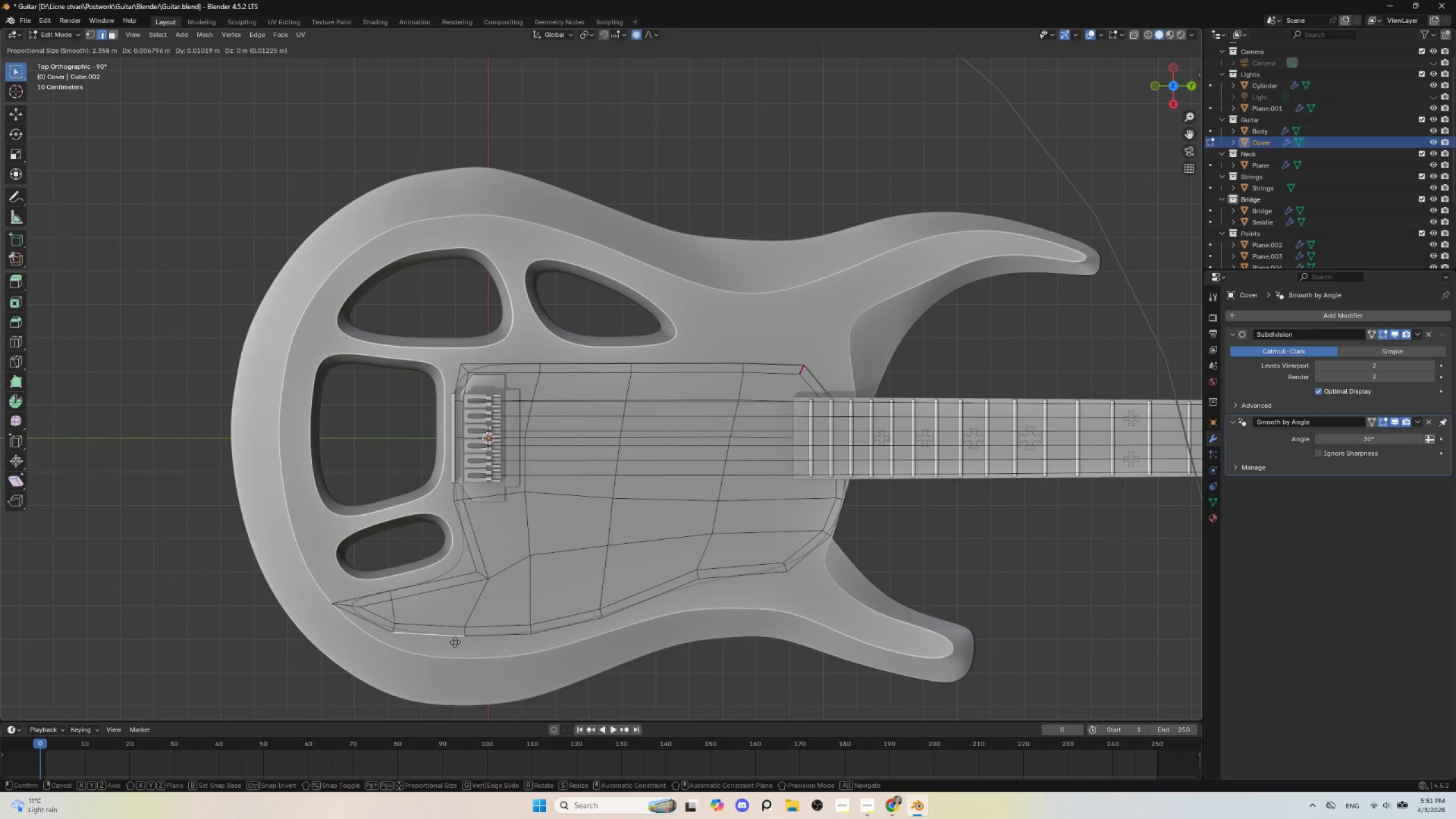 
scroll: coordinate [462, 633], scroll_direction: up, amount: 25.0
 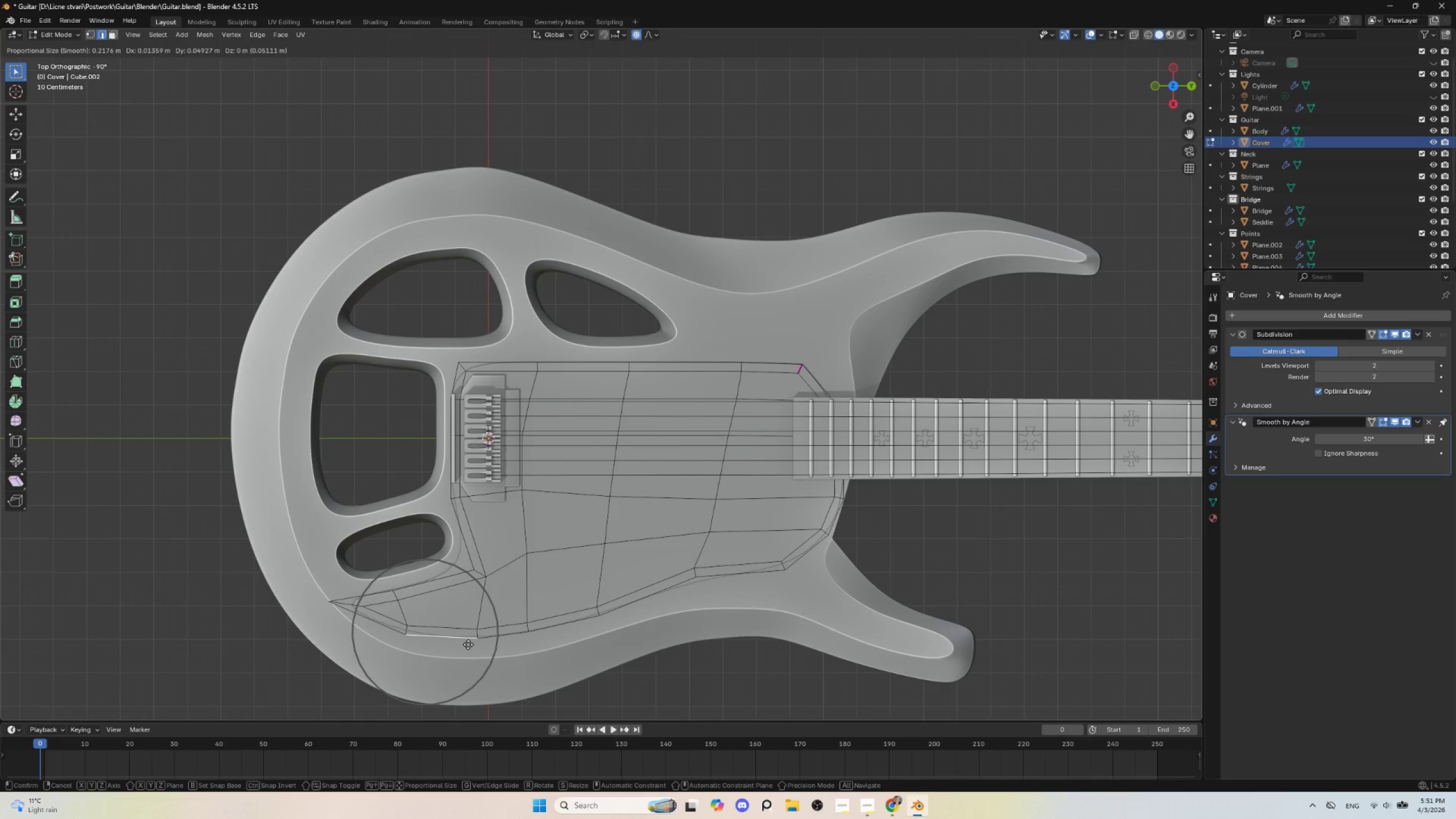 
key(Escape)
 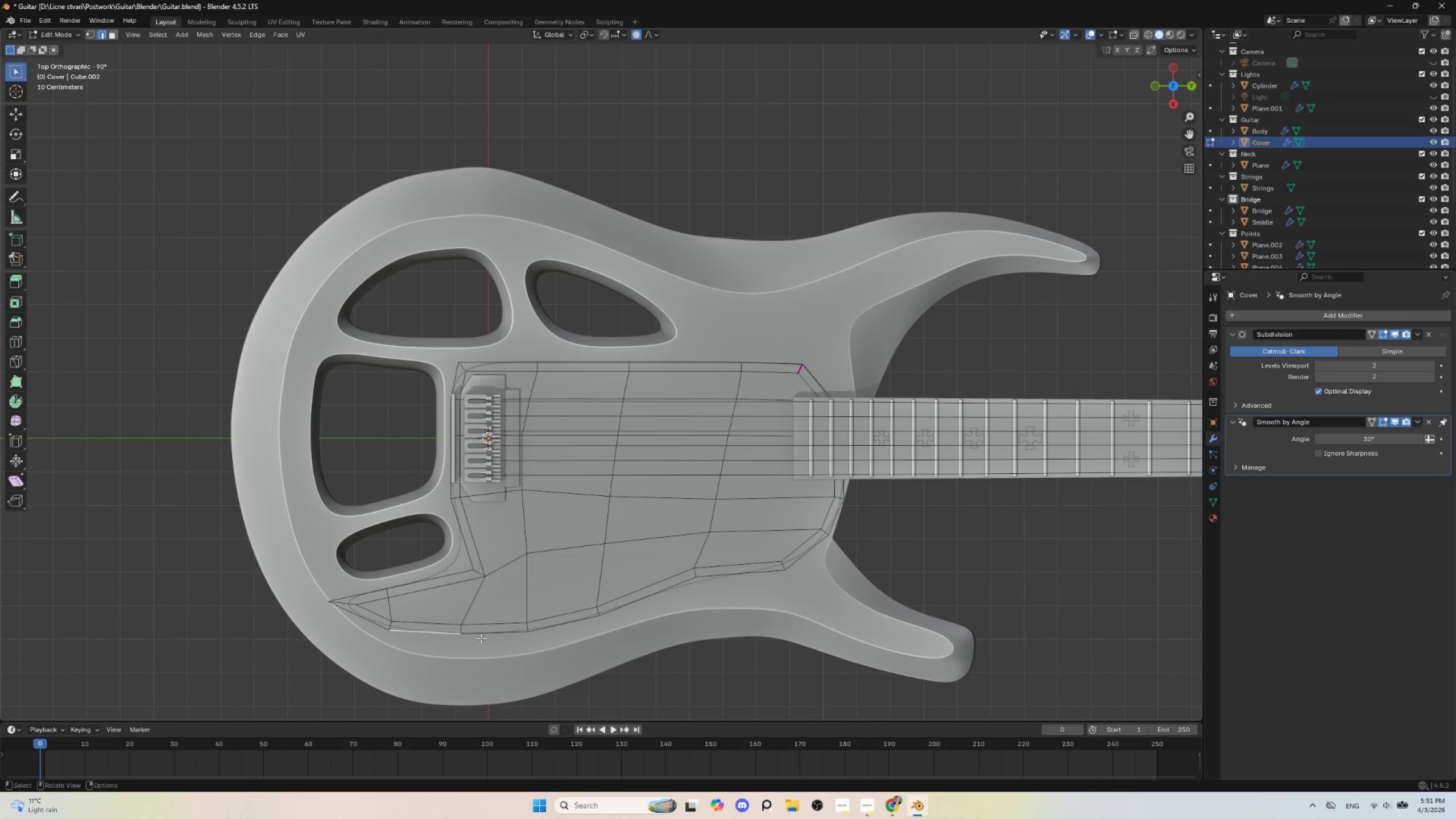 
scroll: coordinate [468, 644], scroll_direction: down, amount: 1.0
 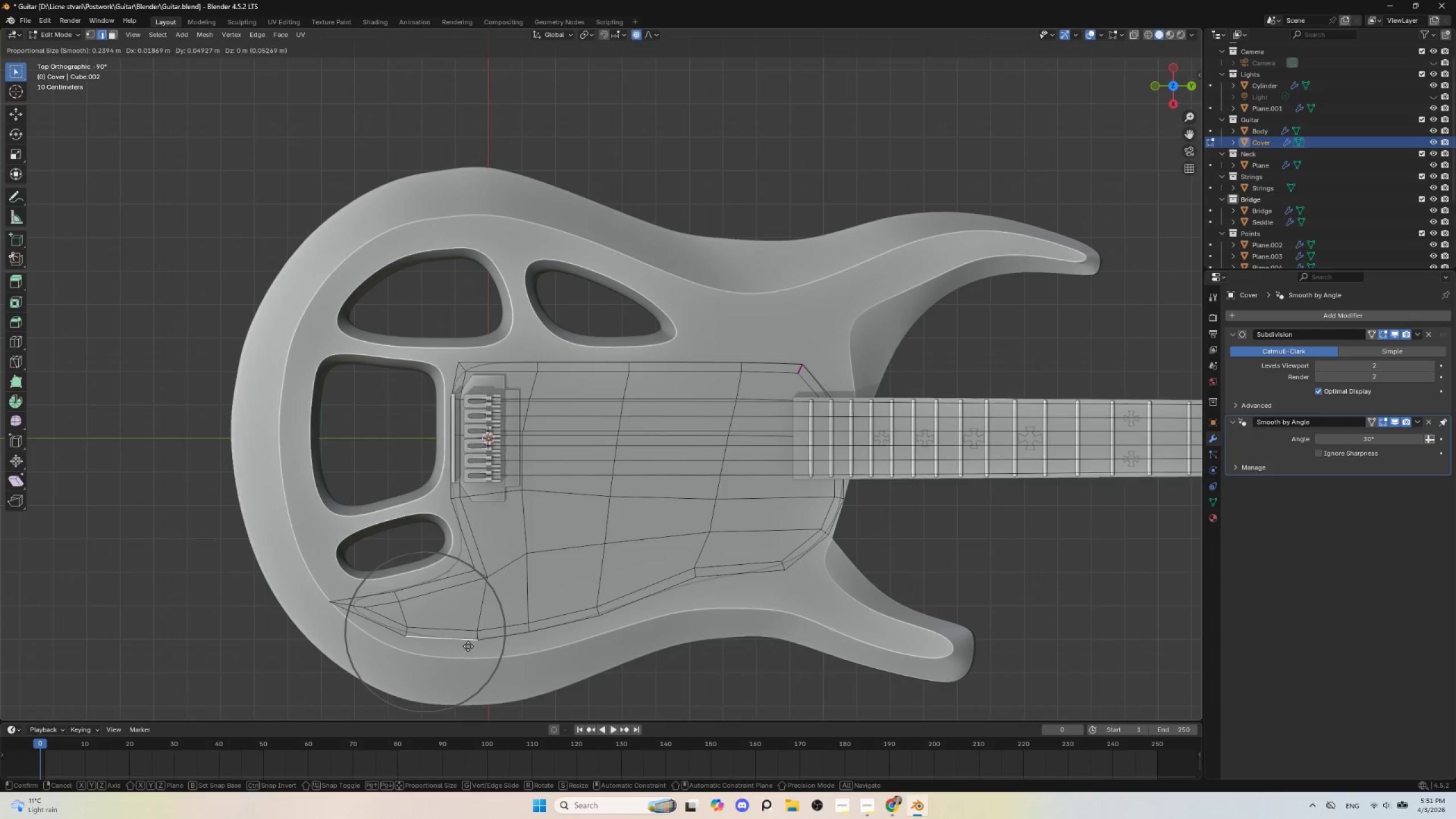 
key(G)
 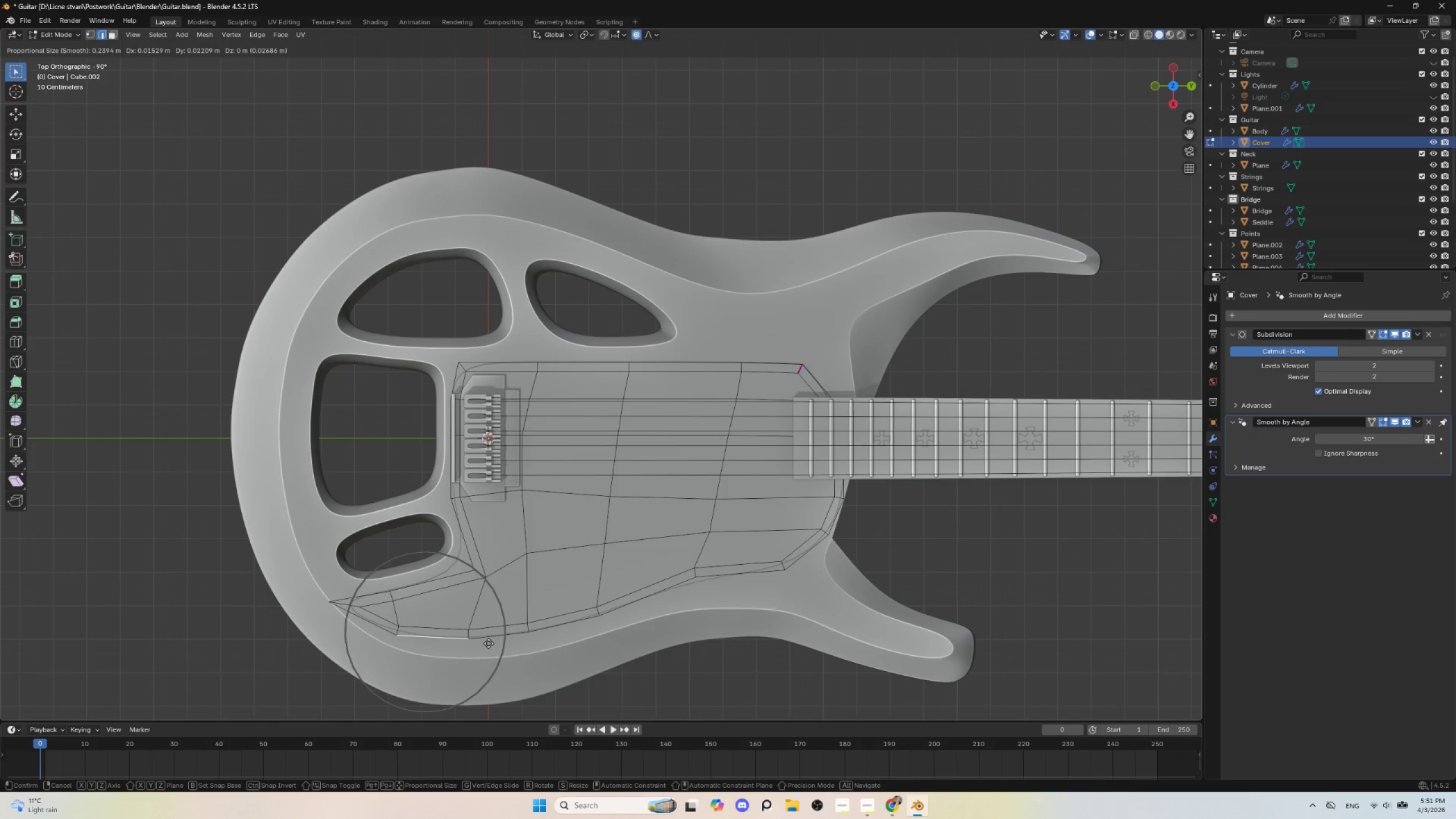 
scroll: coordinate [489, 647], scroll_direction: down, amount: 3.0
 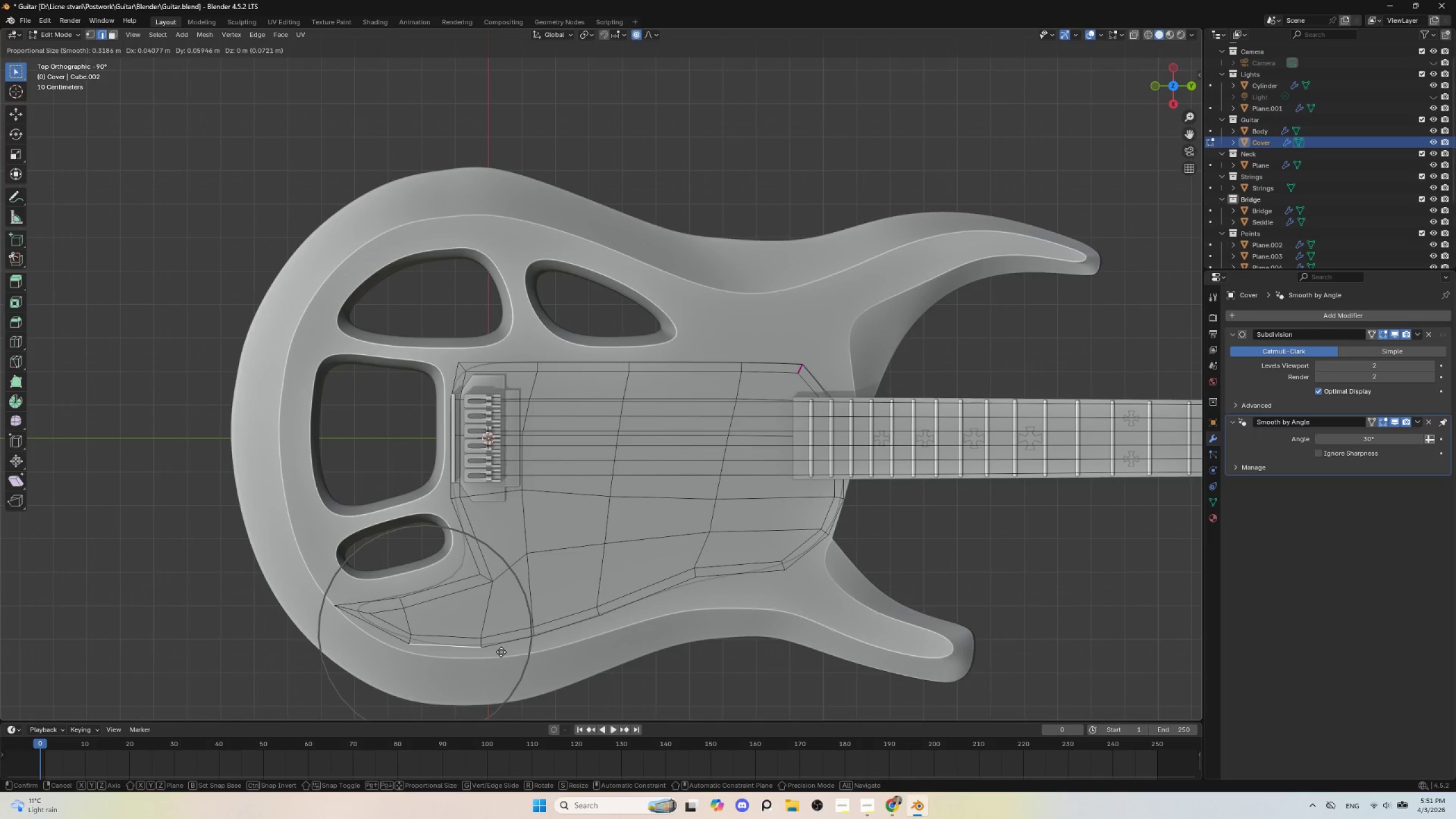 
left_click([501, 652])
 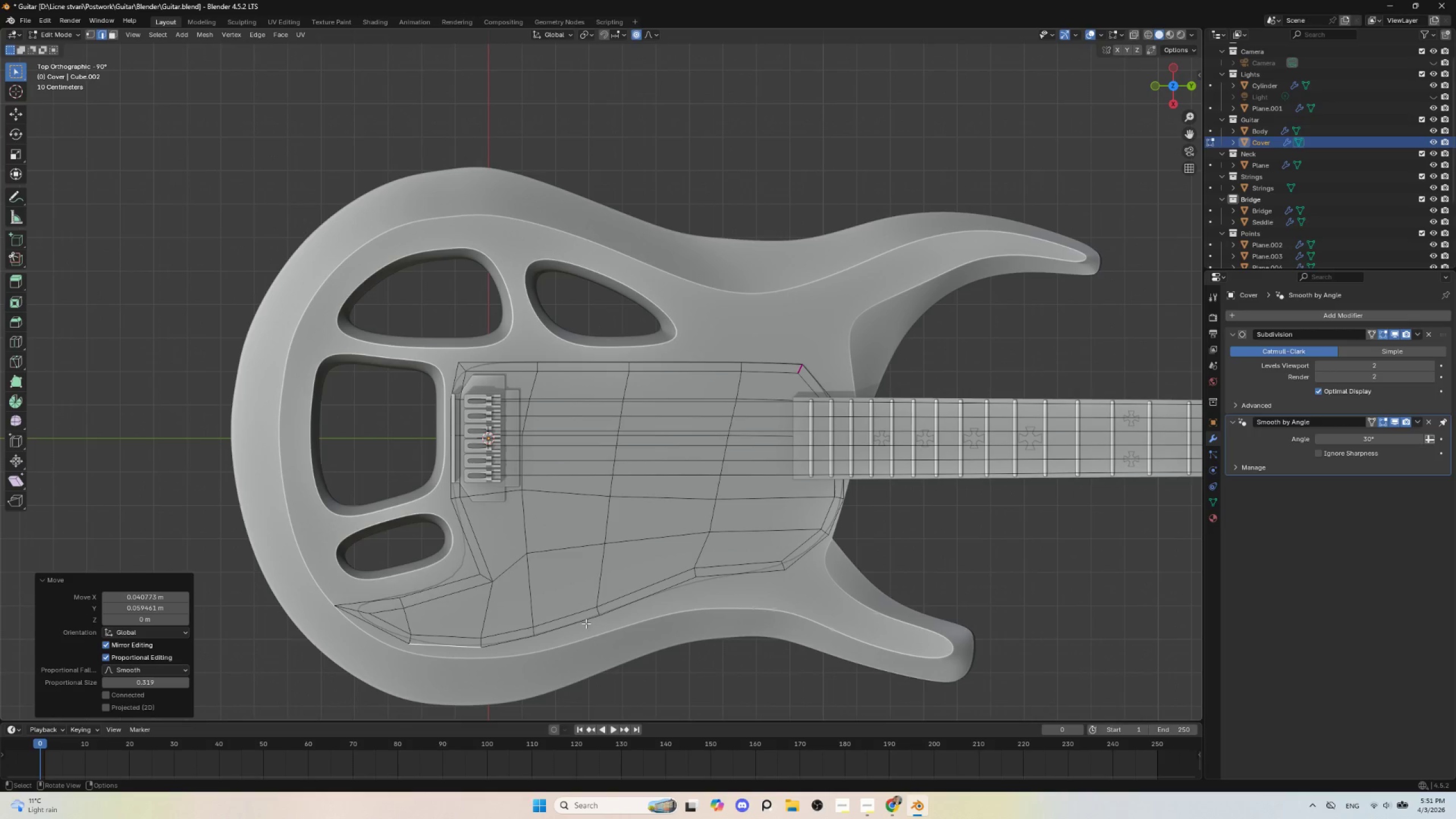 
left_click([582, 621])
 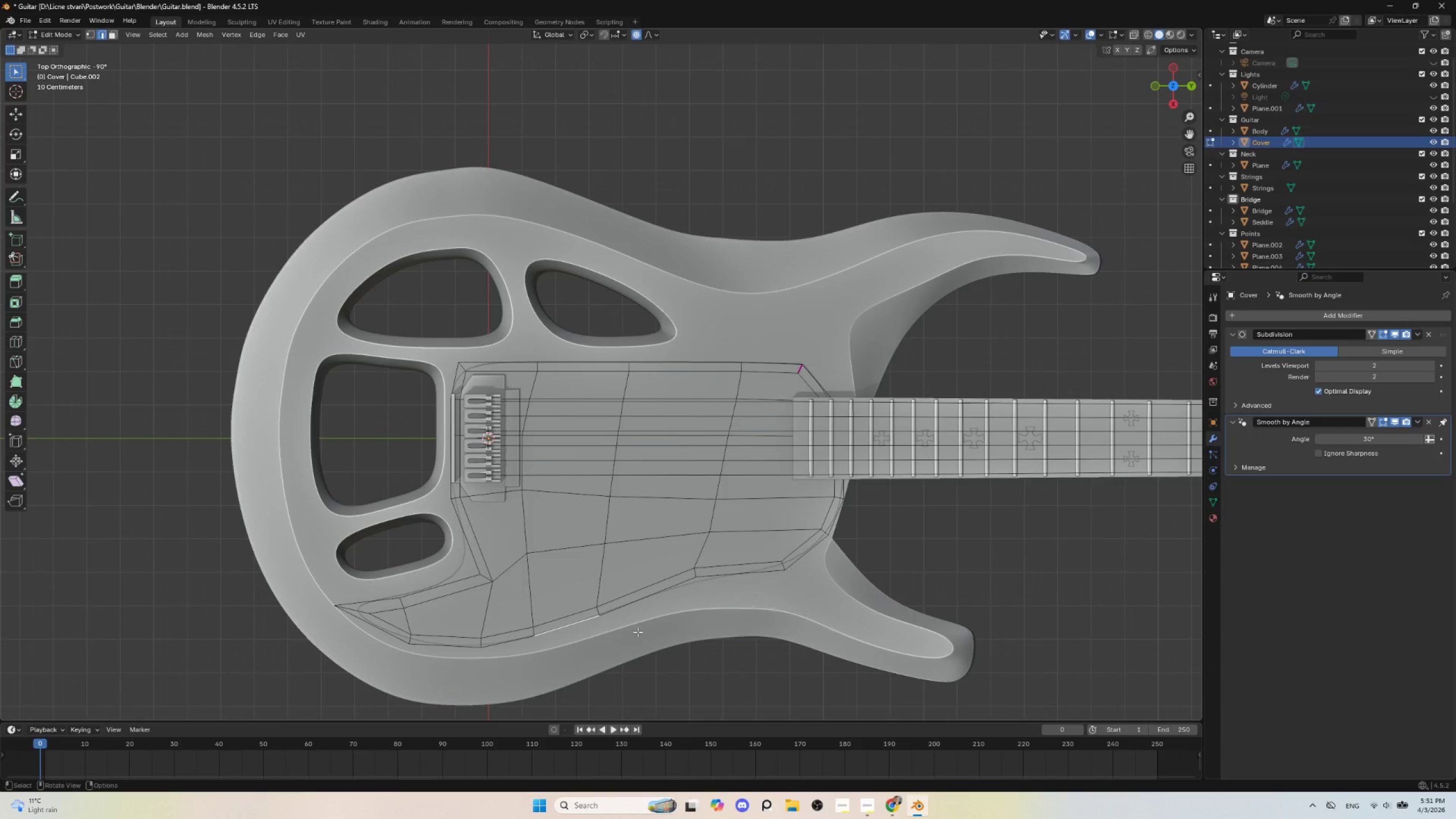 
key(G)
 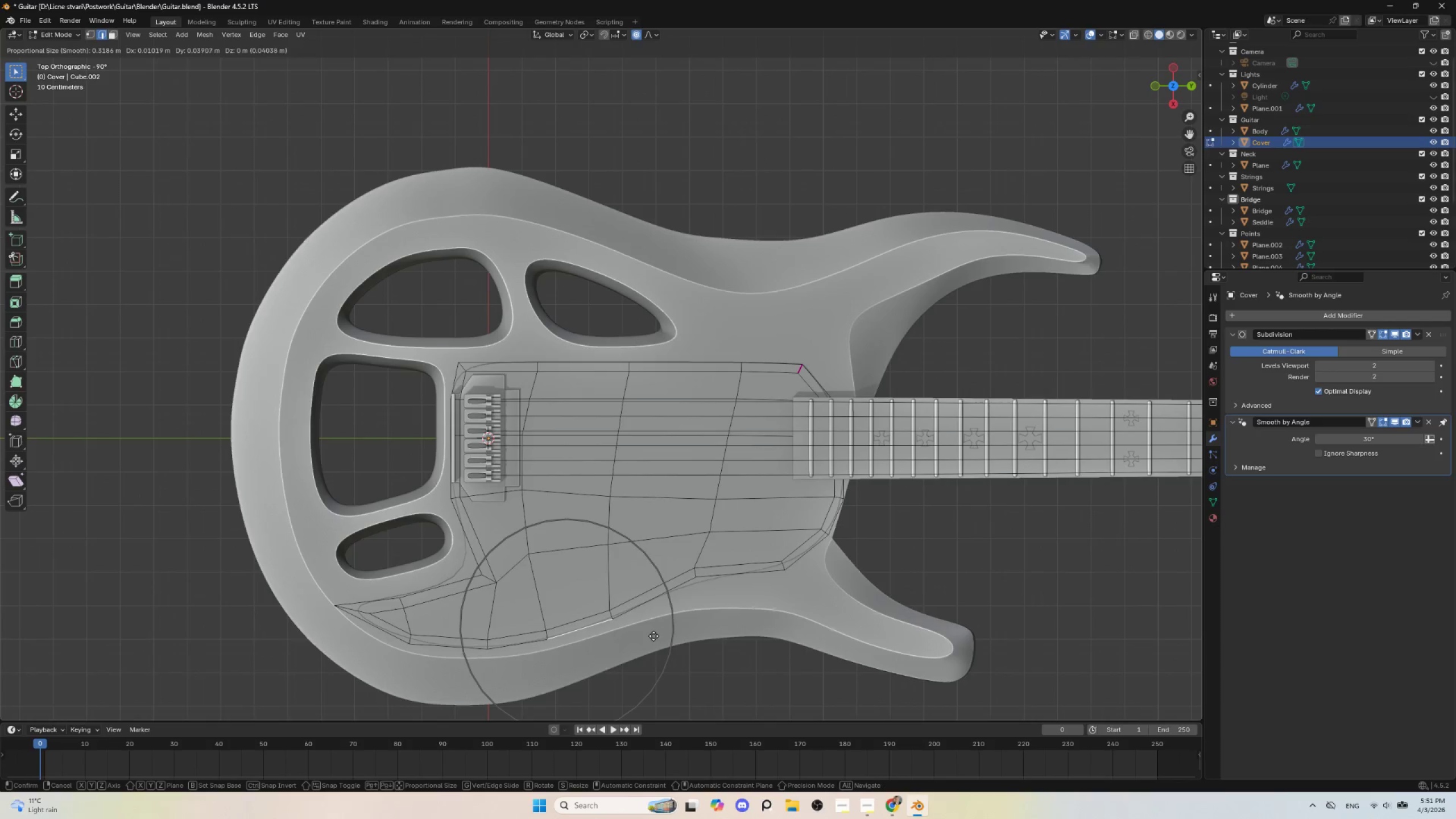 
left_click([653, 636])
 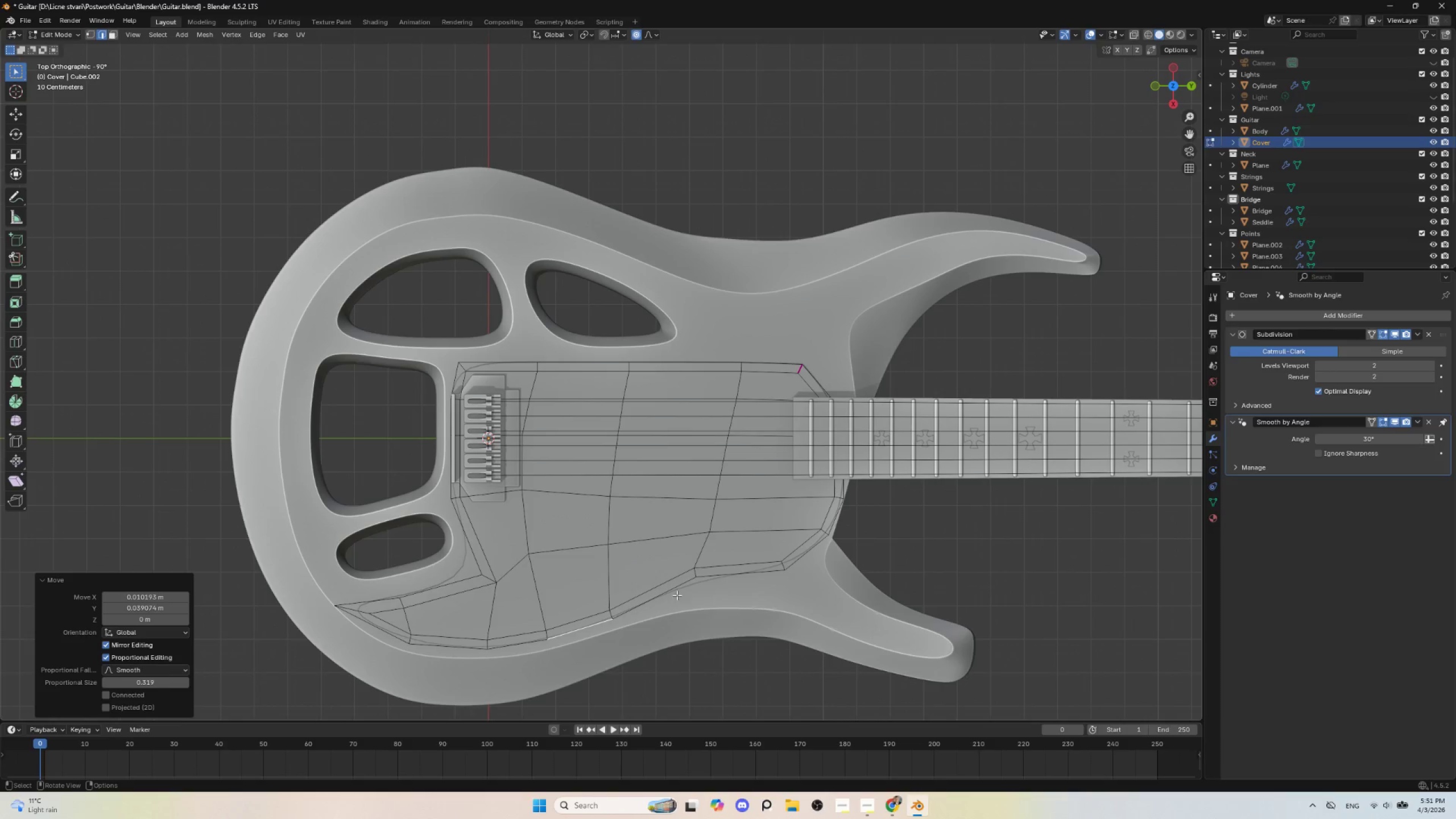 
left_click([677, 590])
 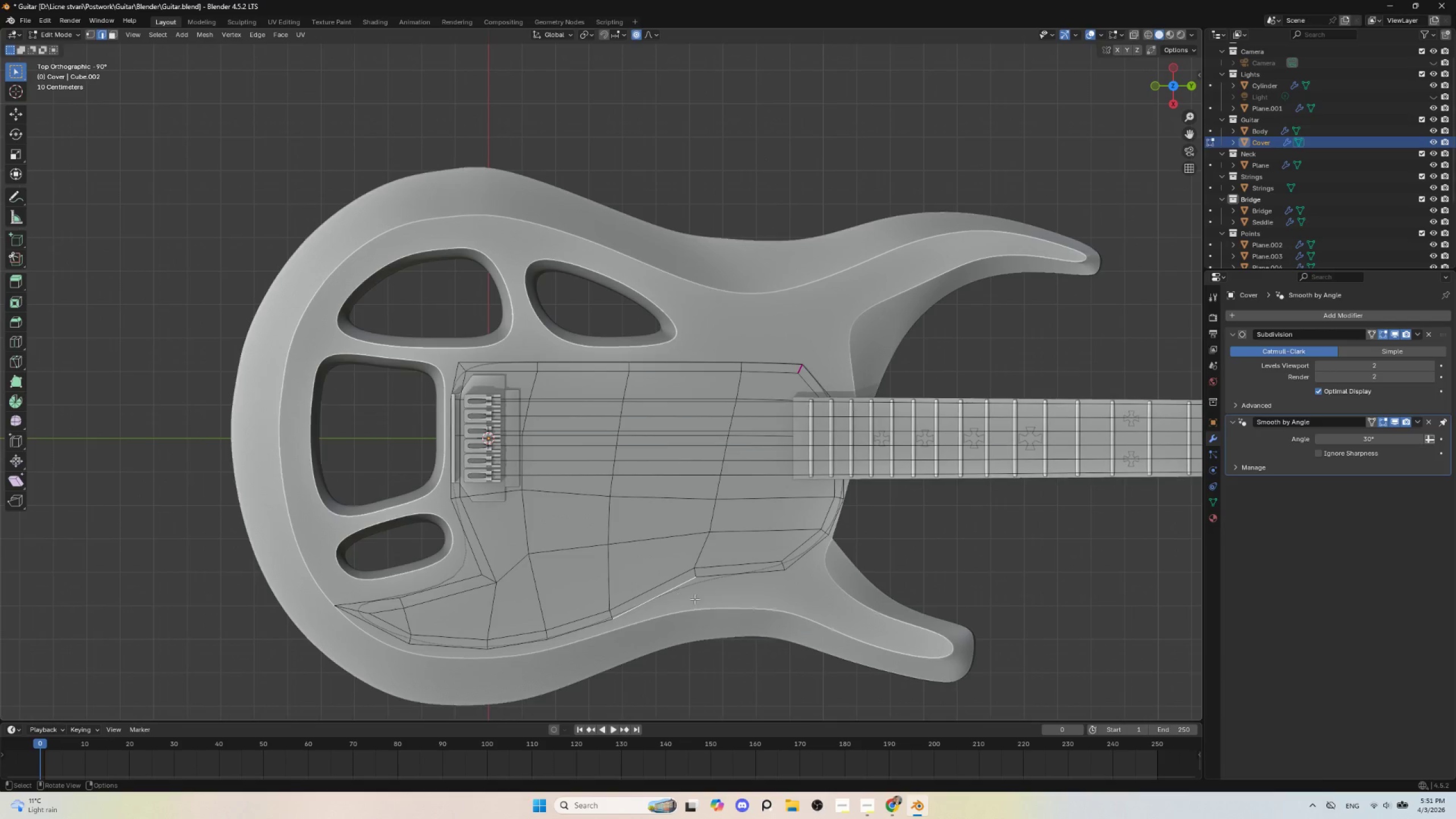 
key(G)
 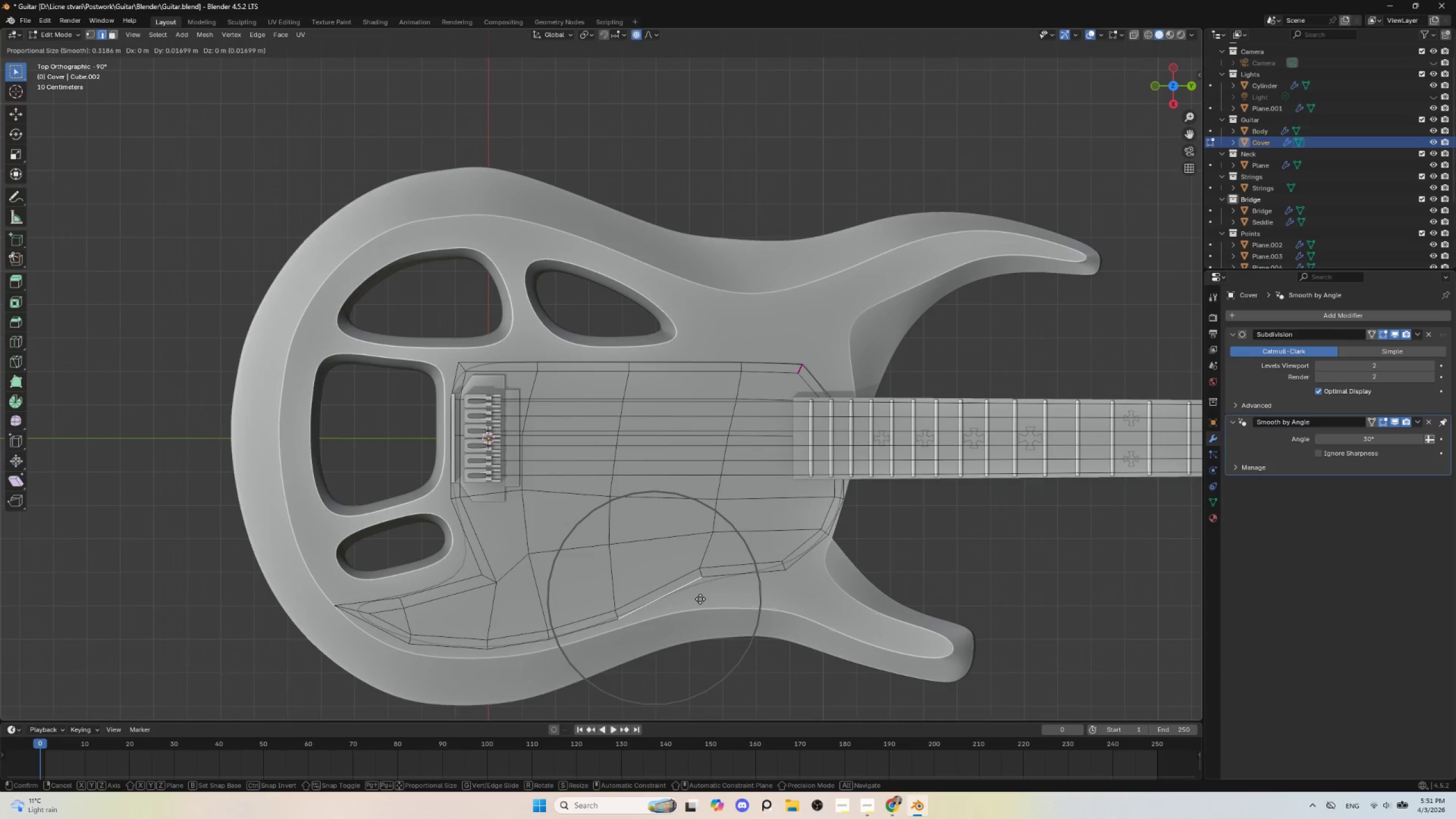 
left_click([700, 599])
 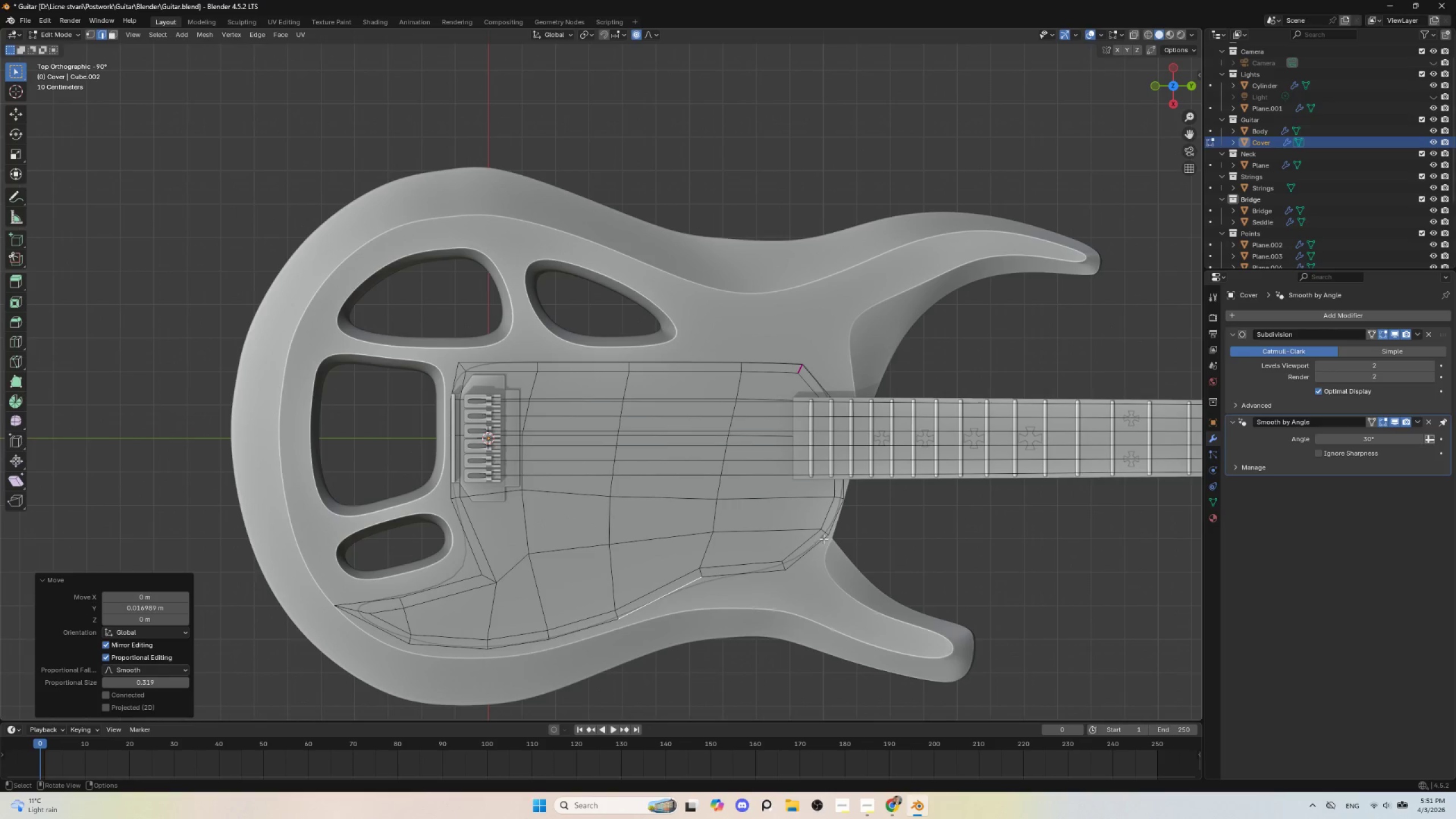 
left_click([838, 513])
 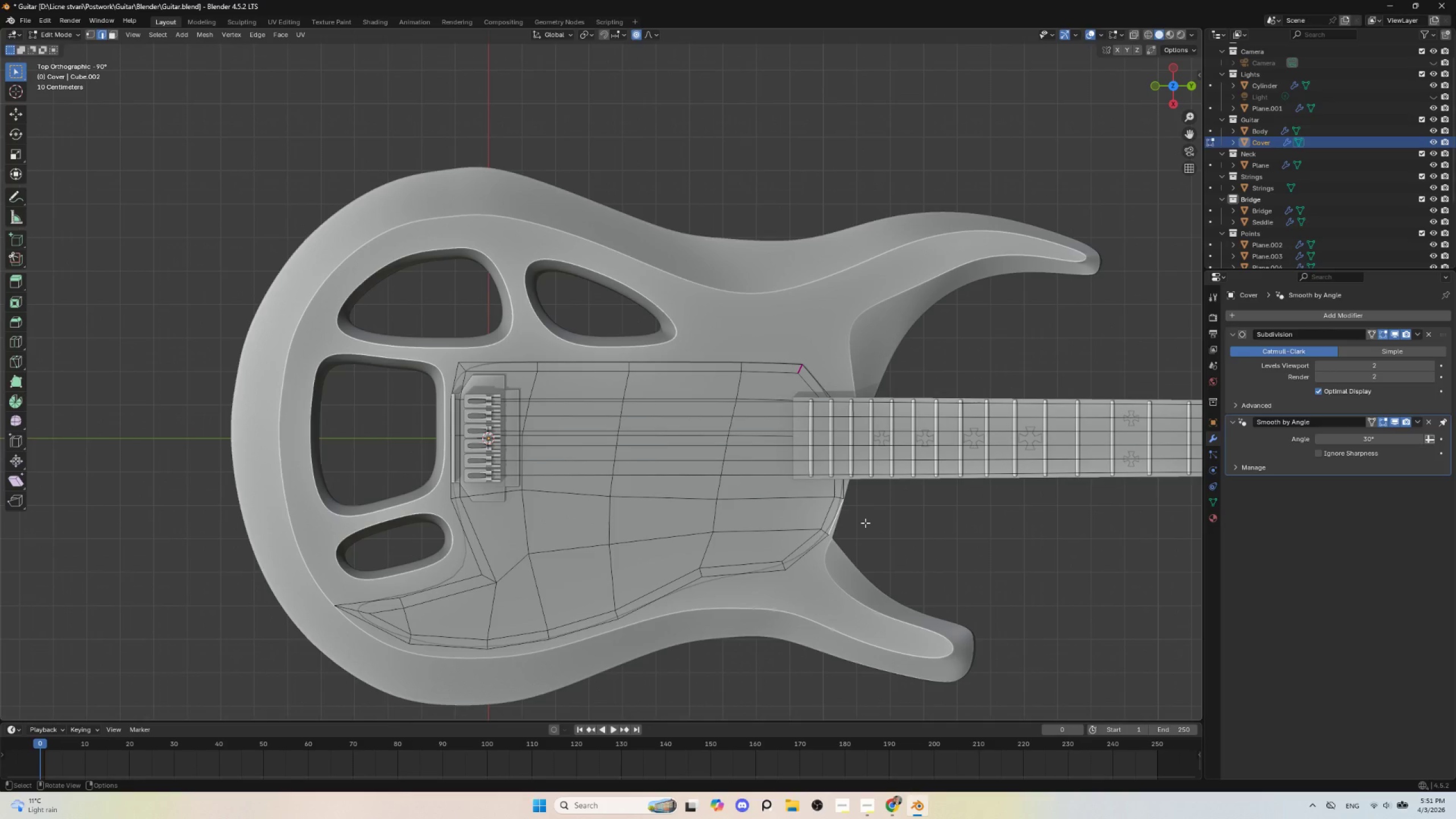 
key(G)
 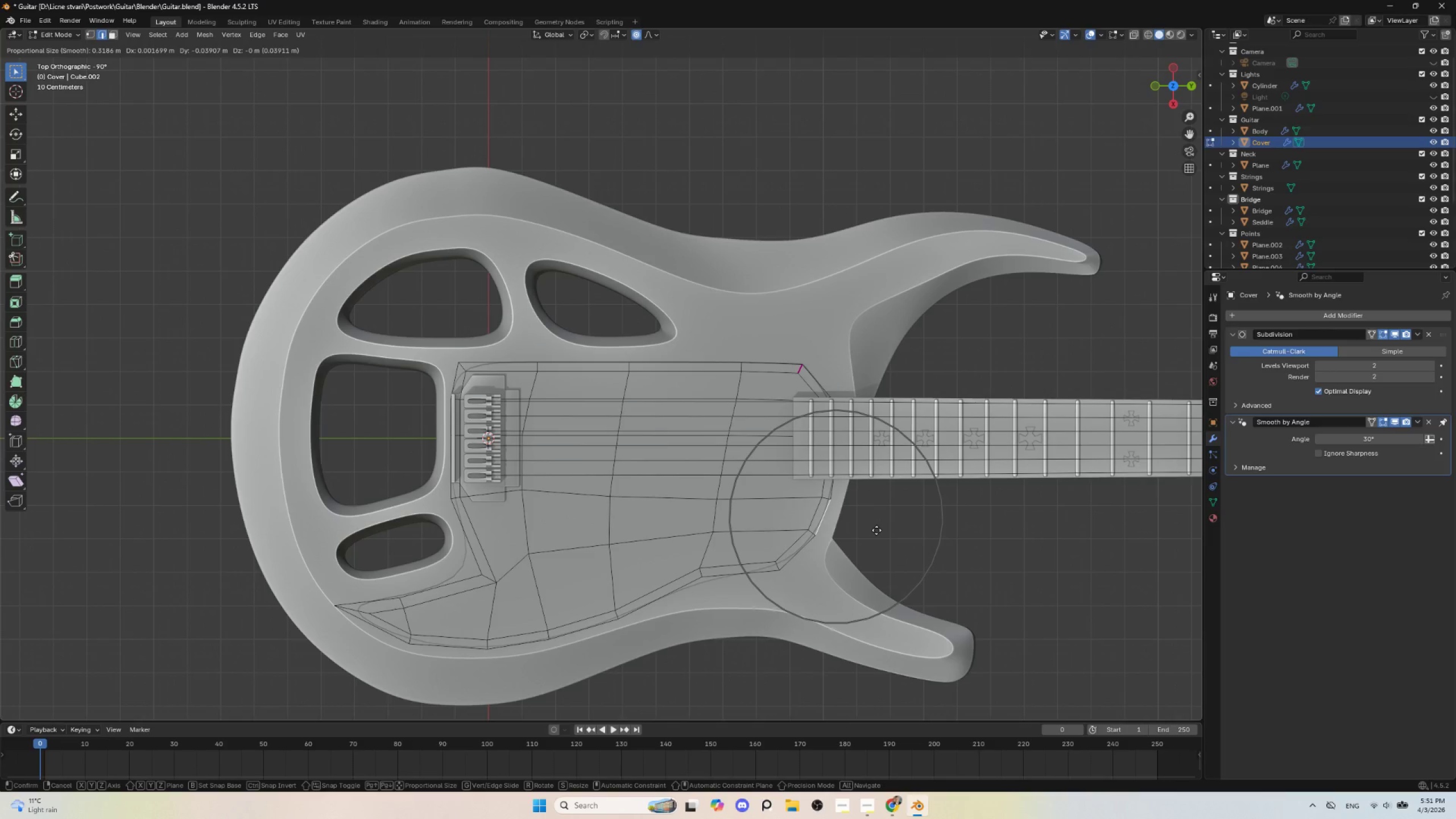 
left_click([876, 530])
 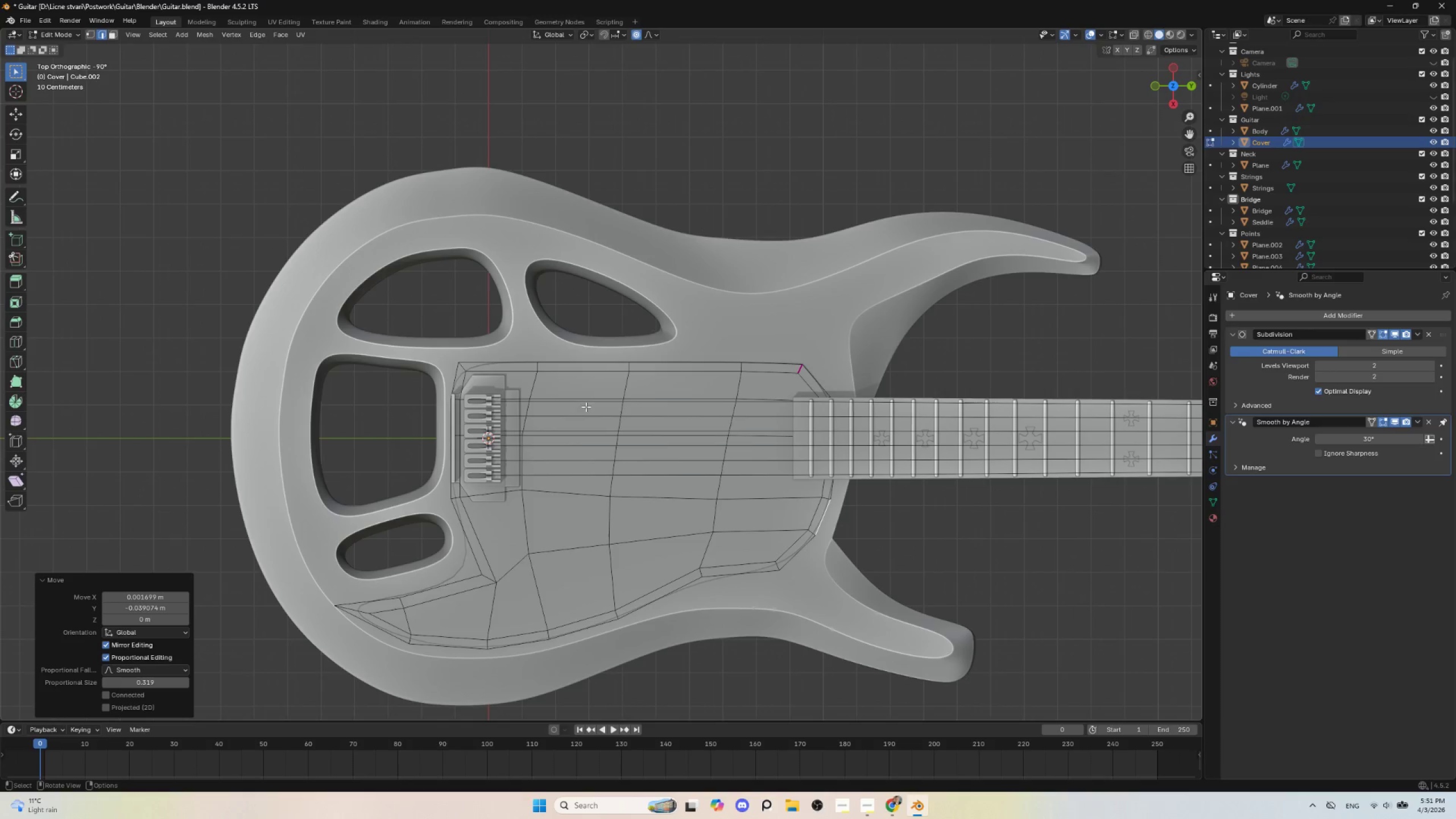 
left_click([461, 365])
 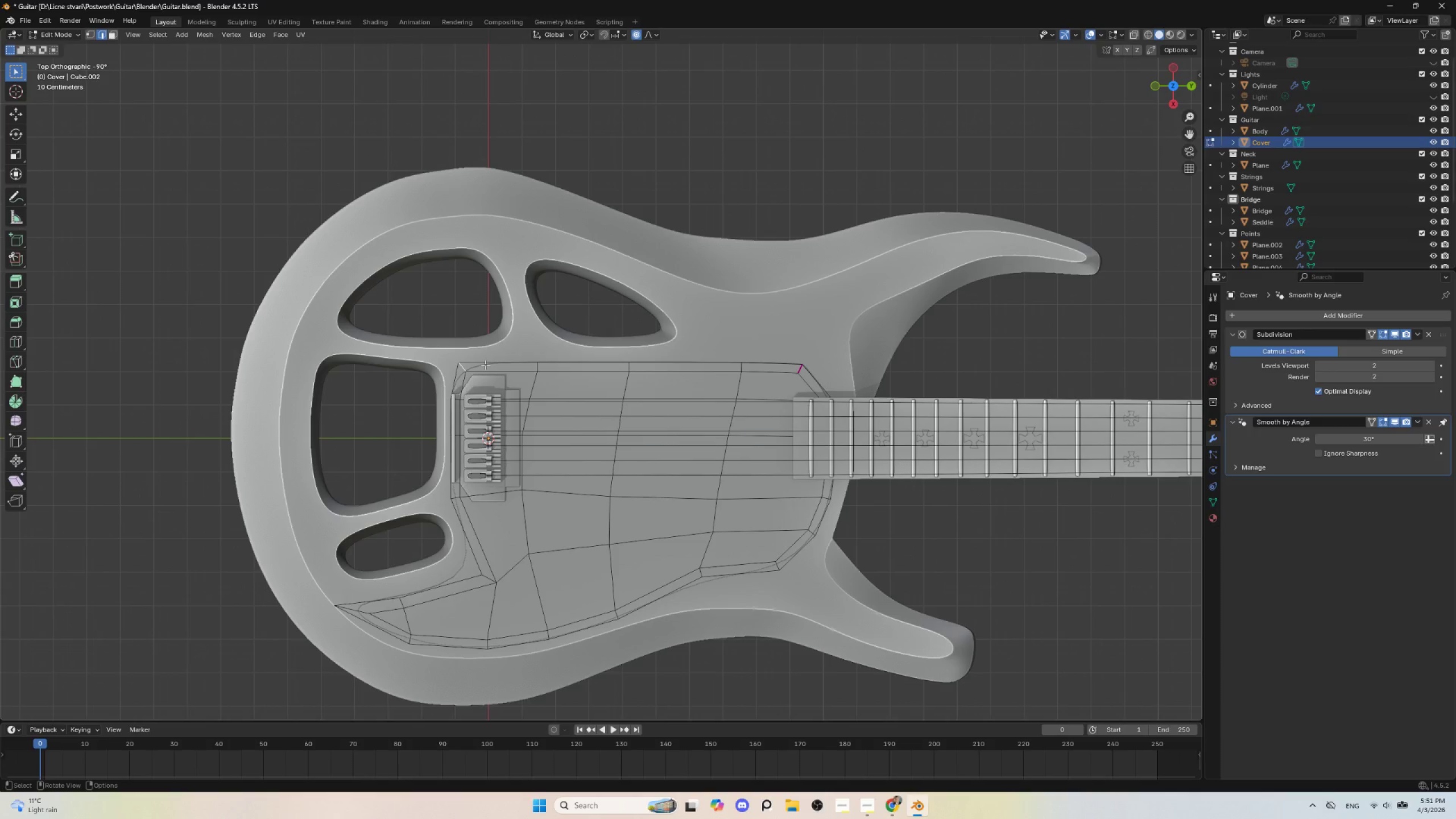 
key(Shift+E)
 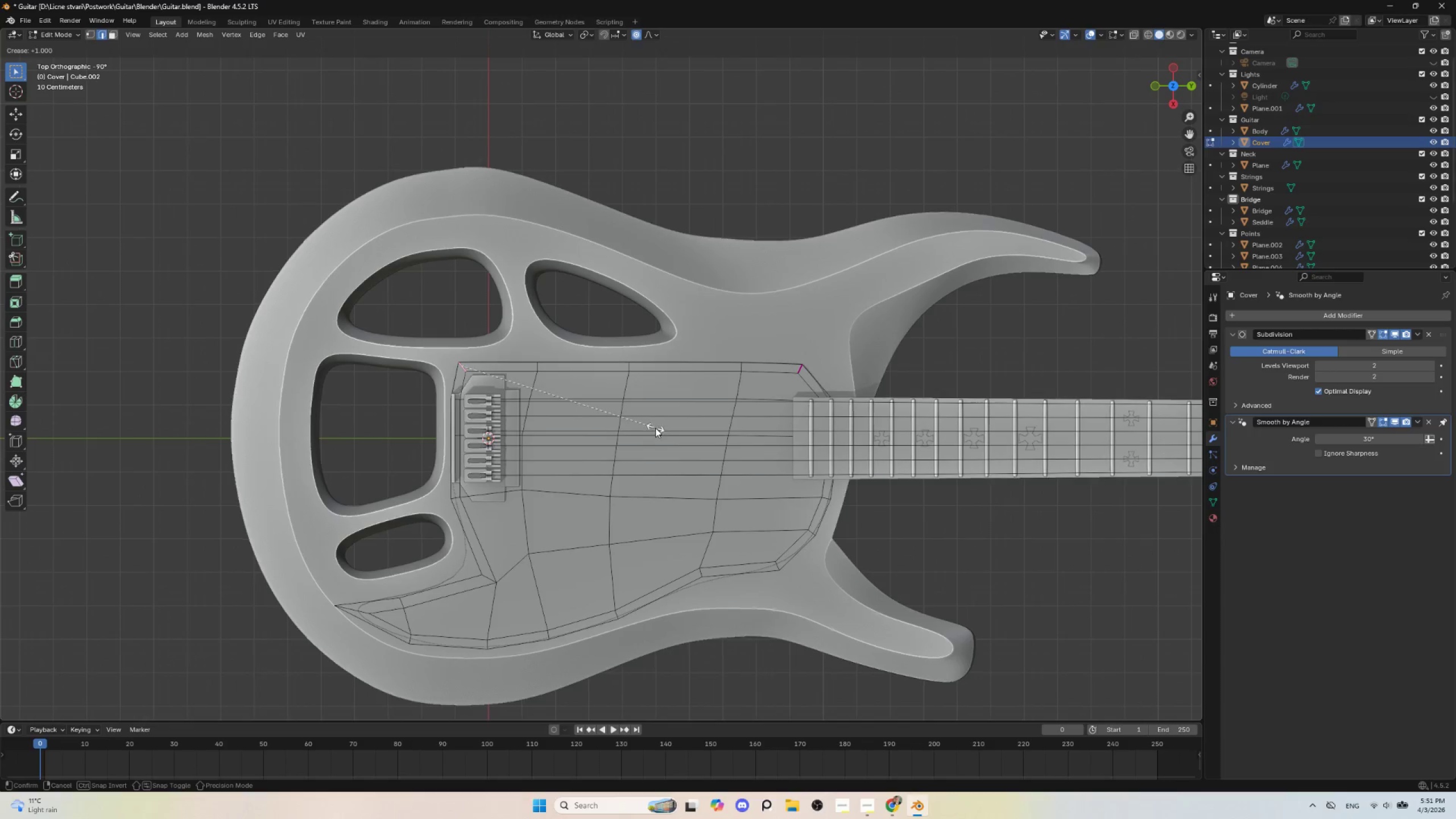 
left_click([656, 428])
 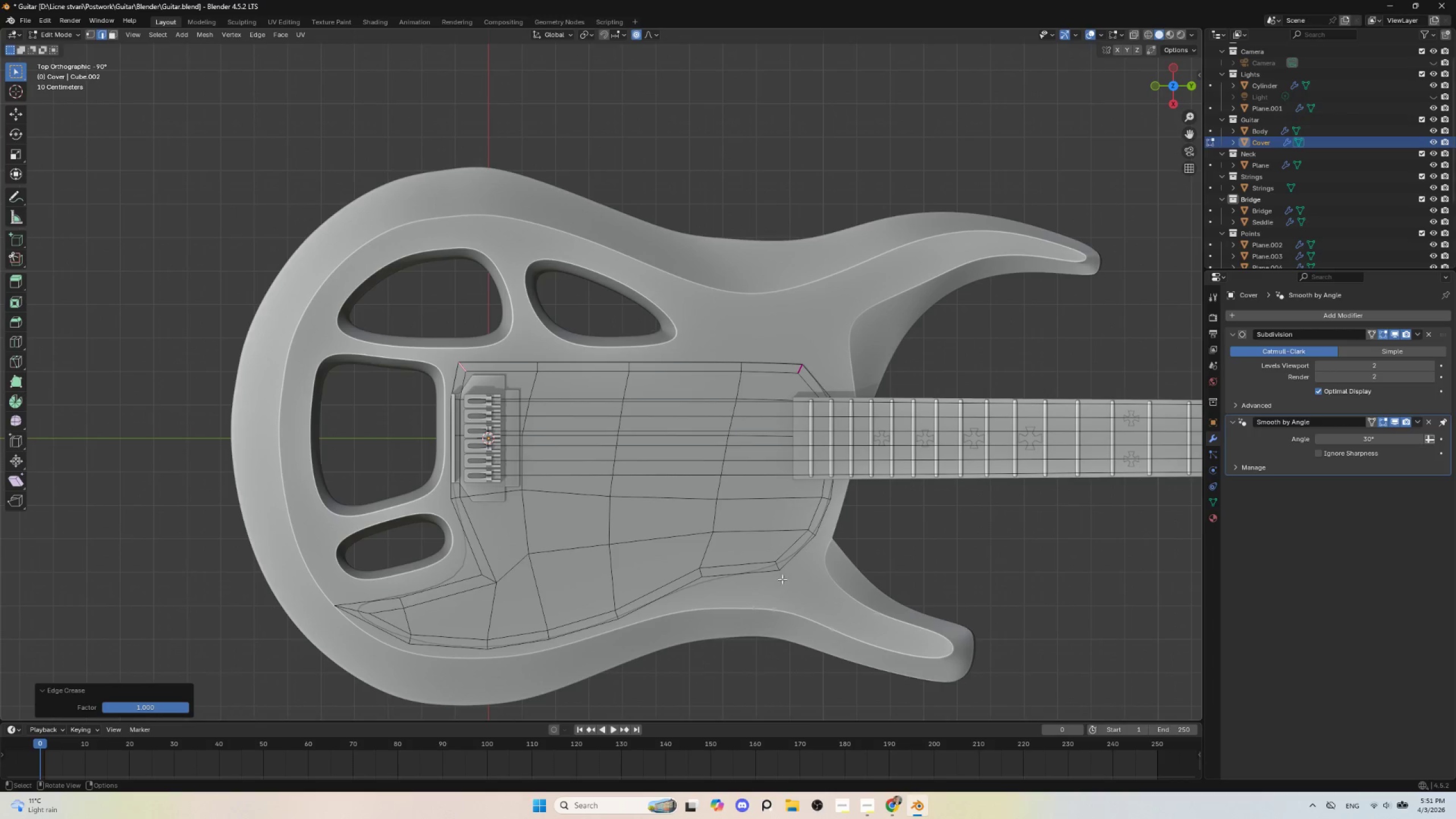 
left_click([779, 564])
 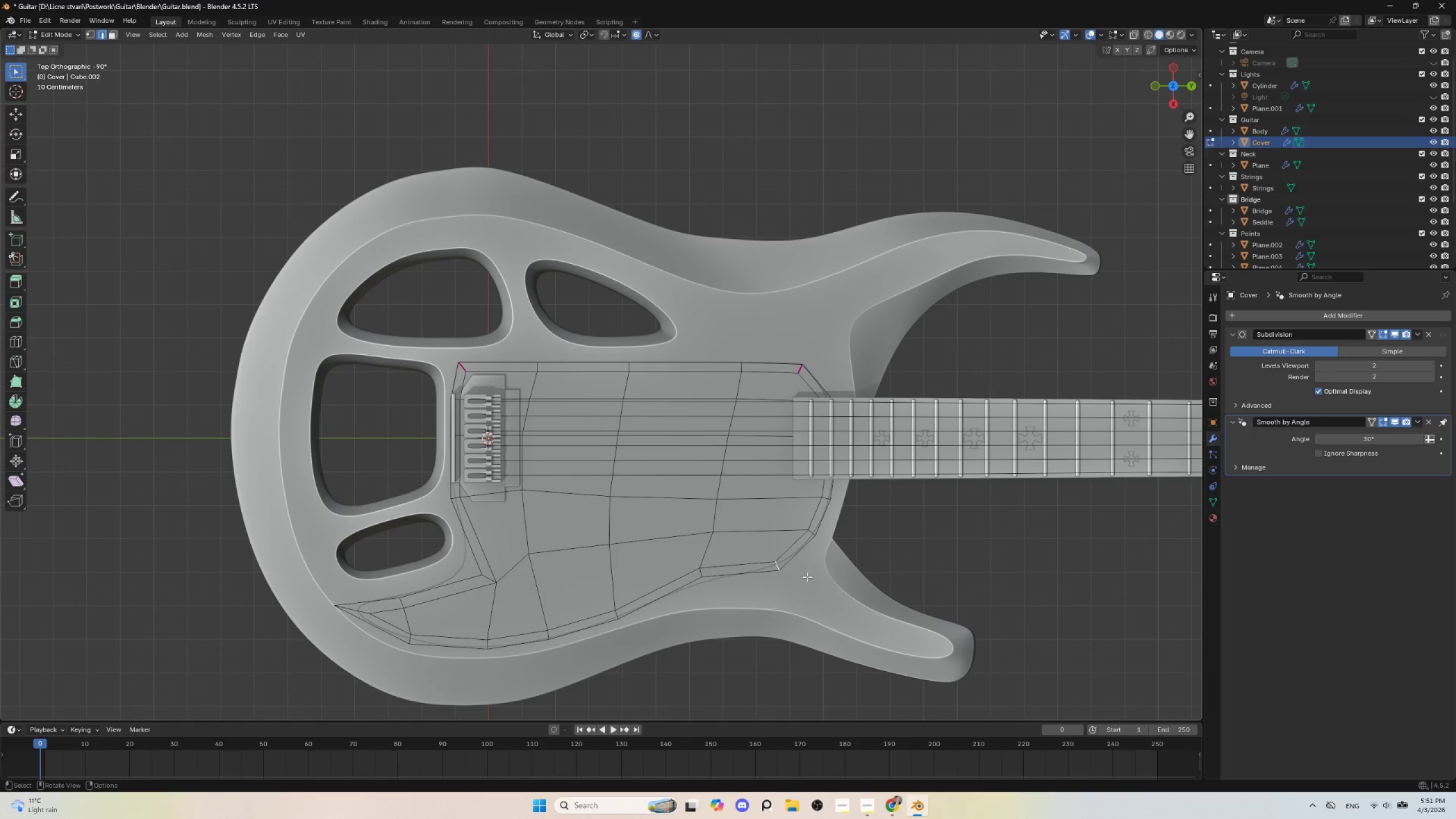 
key(Shift+E)
 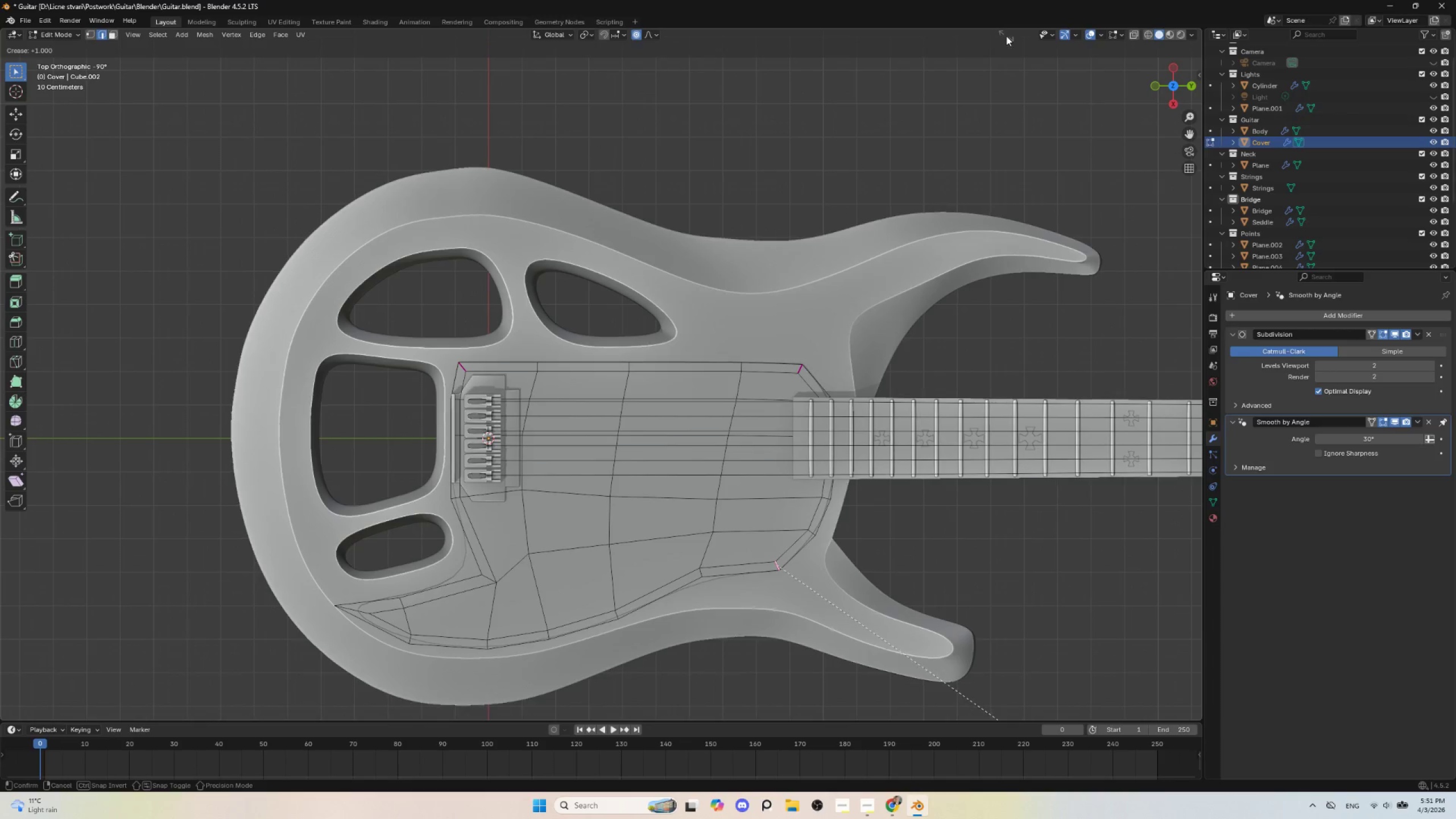 
left_click([1006, 36])
 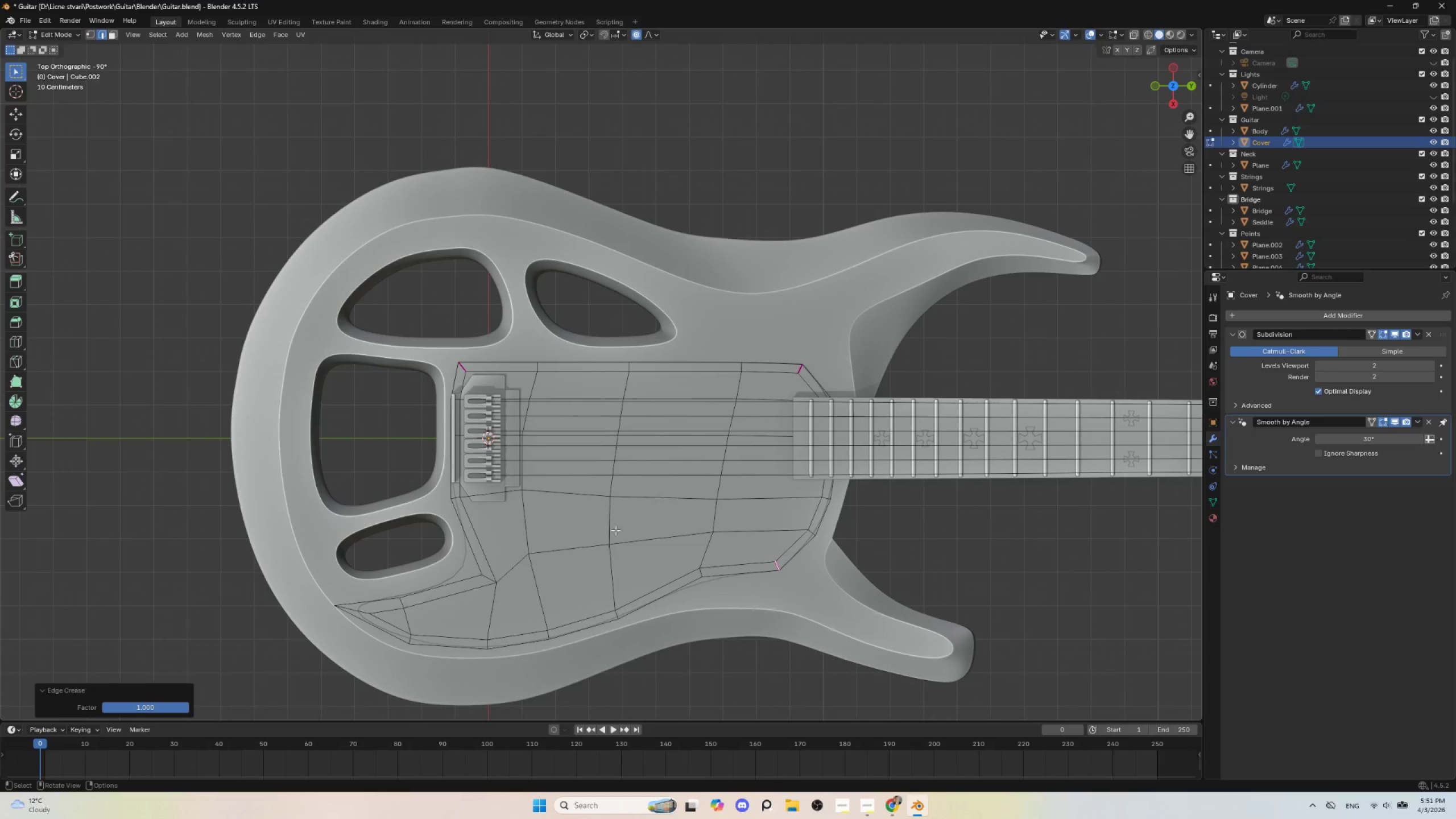 
key(Tab)
 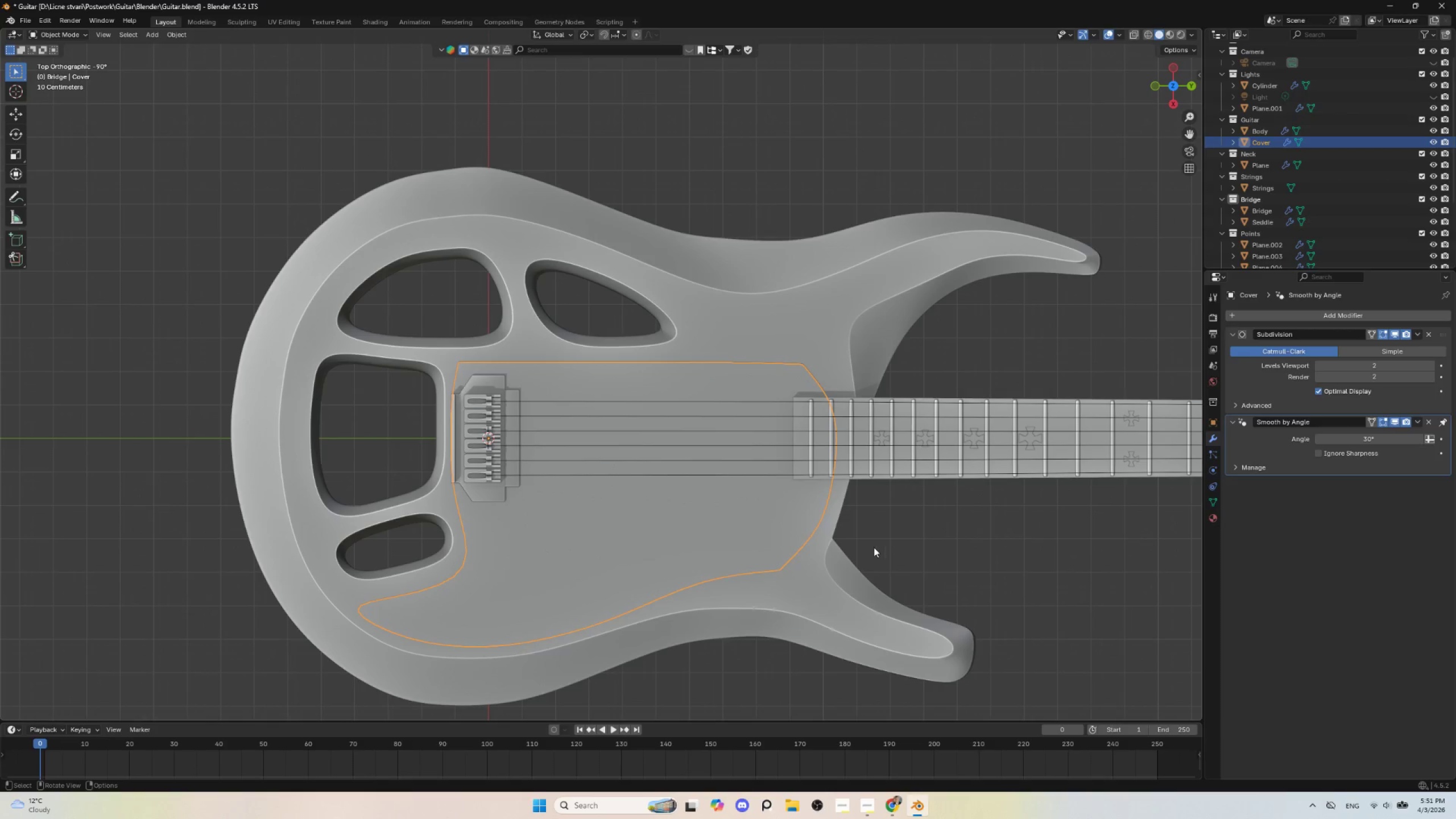 
key(Tab)
 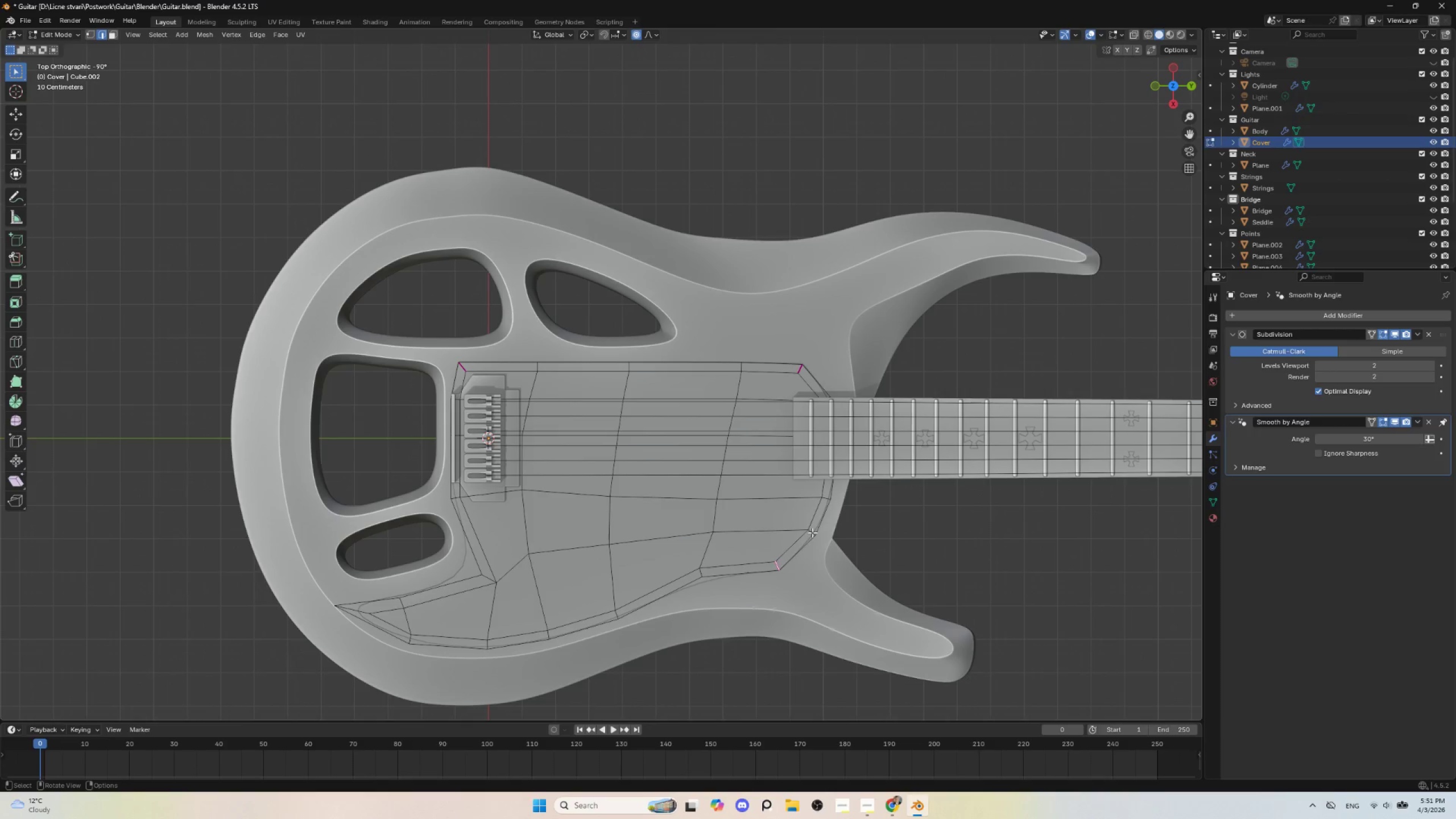 
left_click([810, 532])
 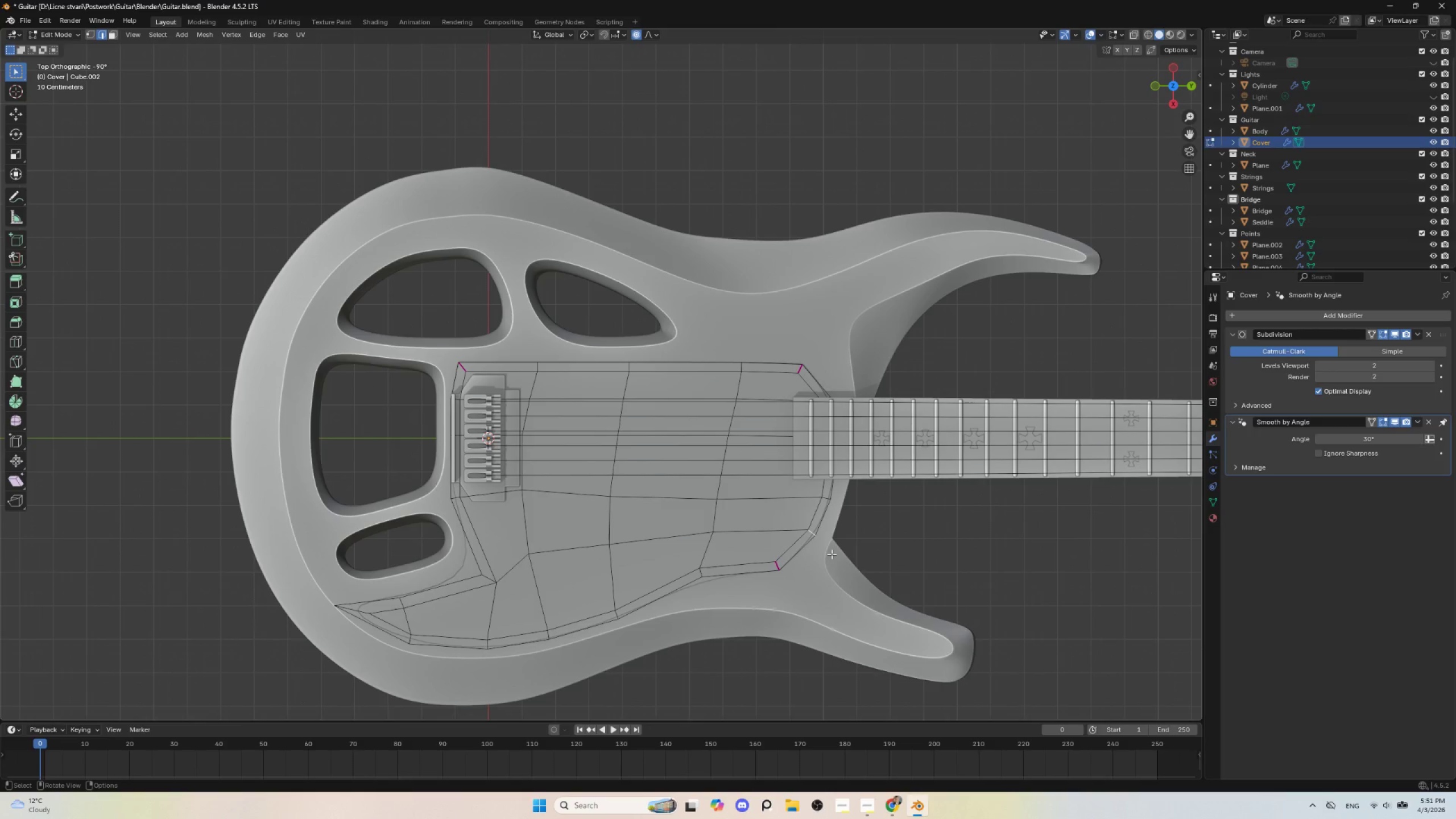 
key(G)
 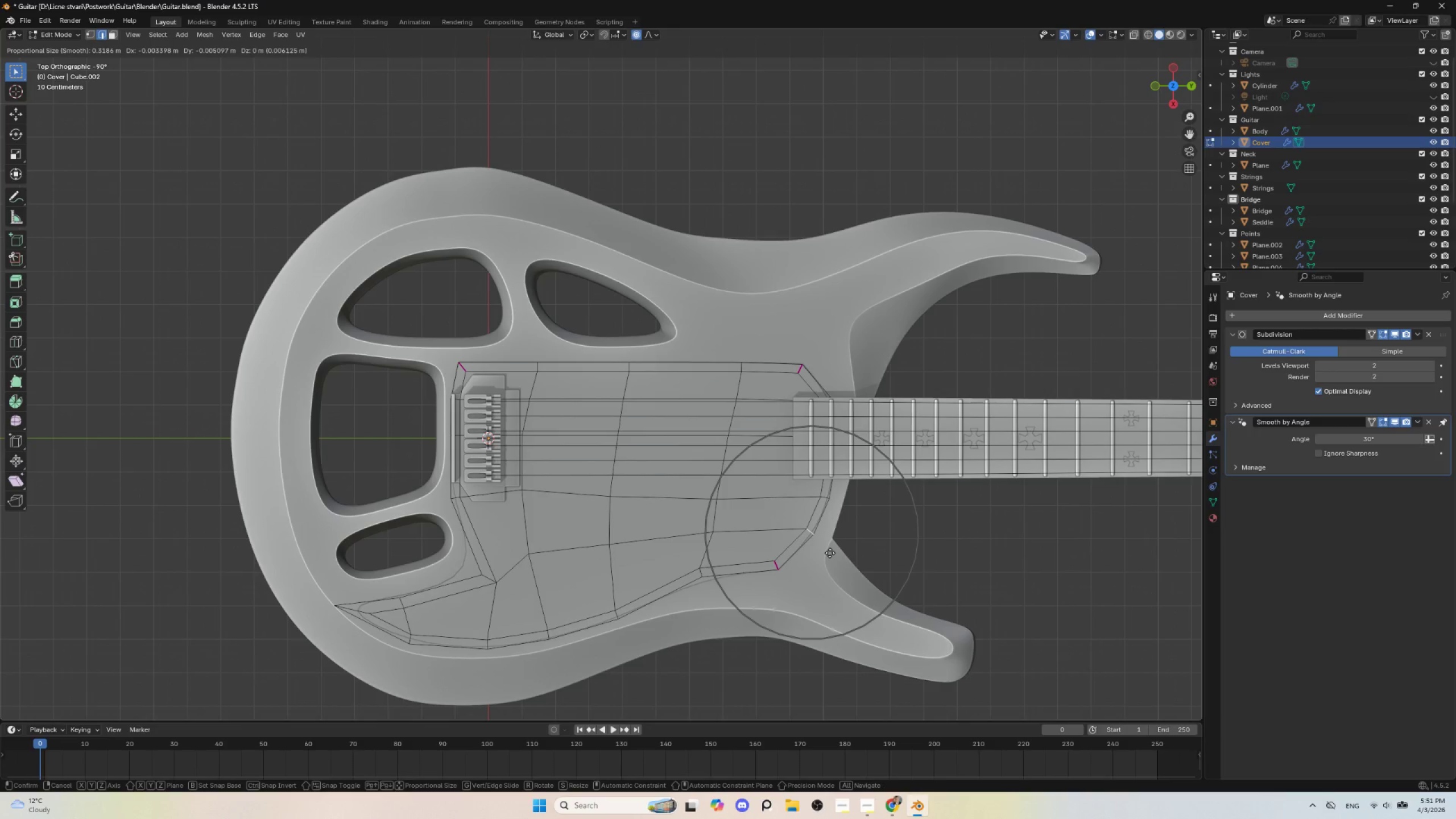 
scroll: coordinate [830, 553], scroll_direction: up, amount: 8.0
 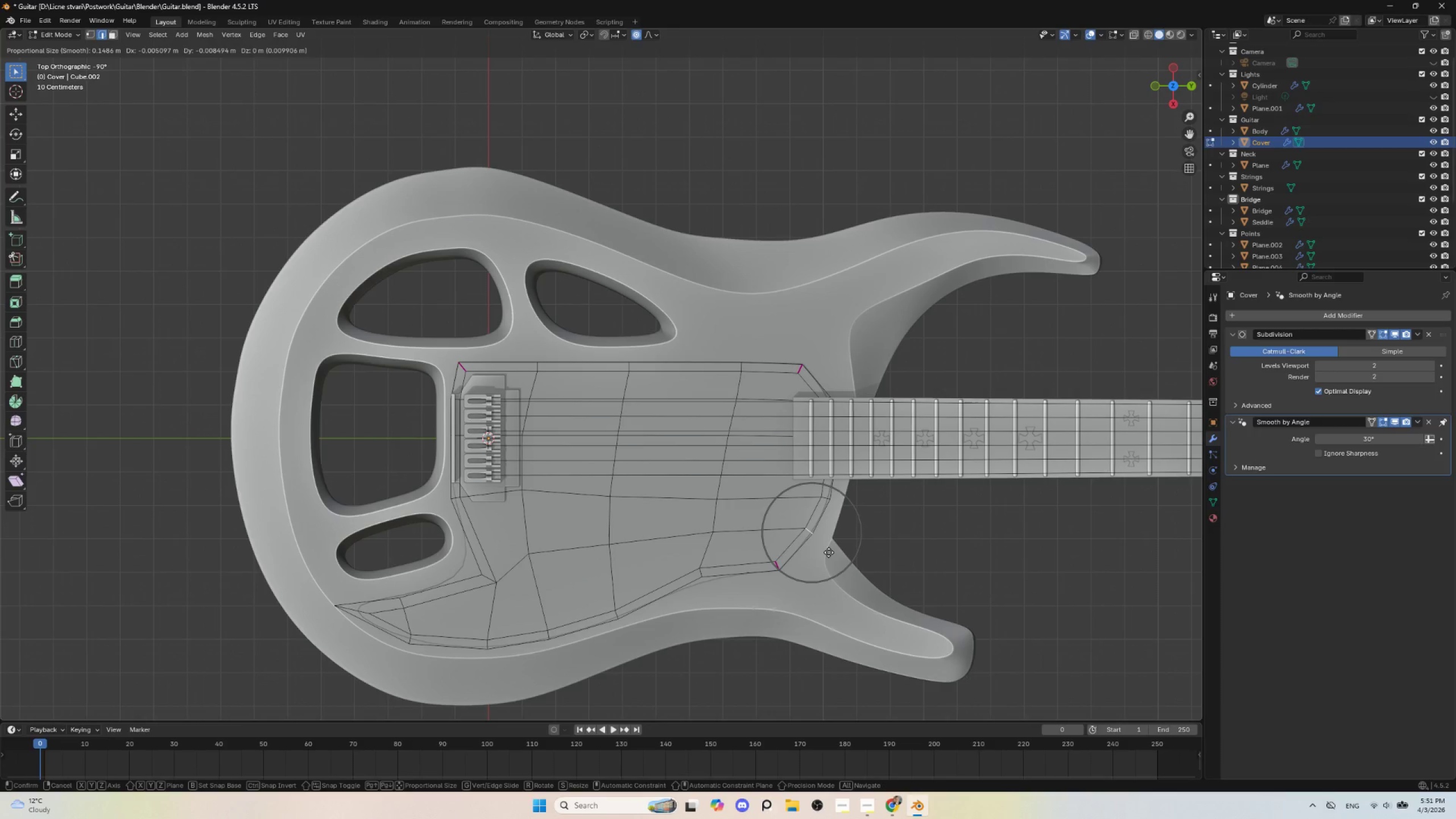 
left_click([829, 552])
 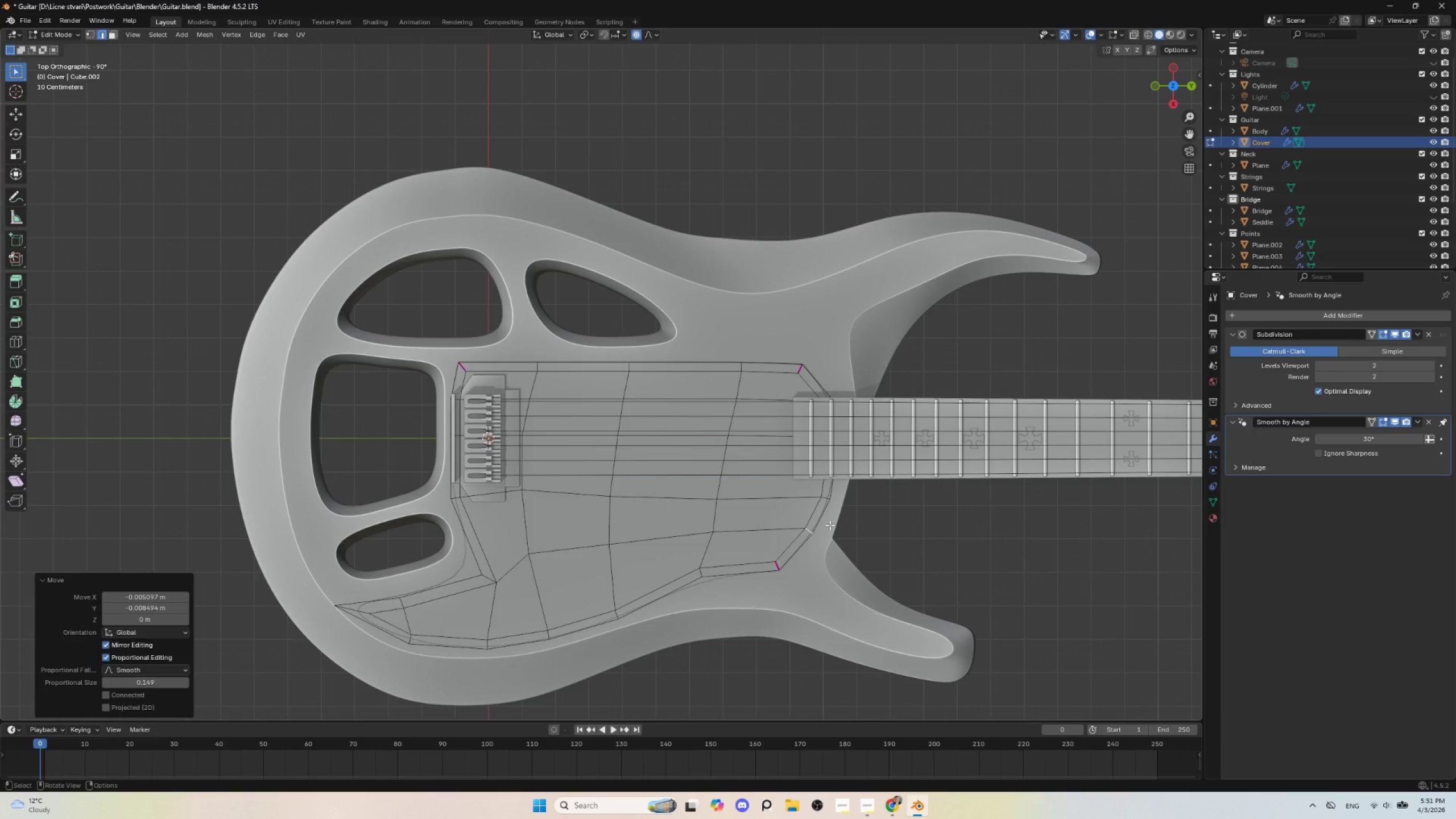 
key(Tab)
 